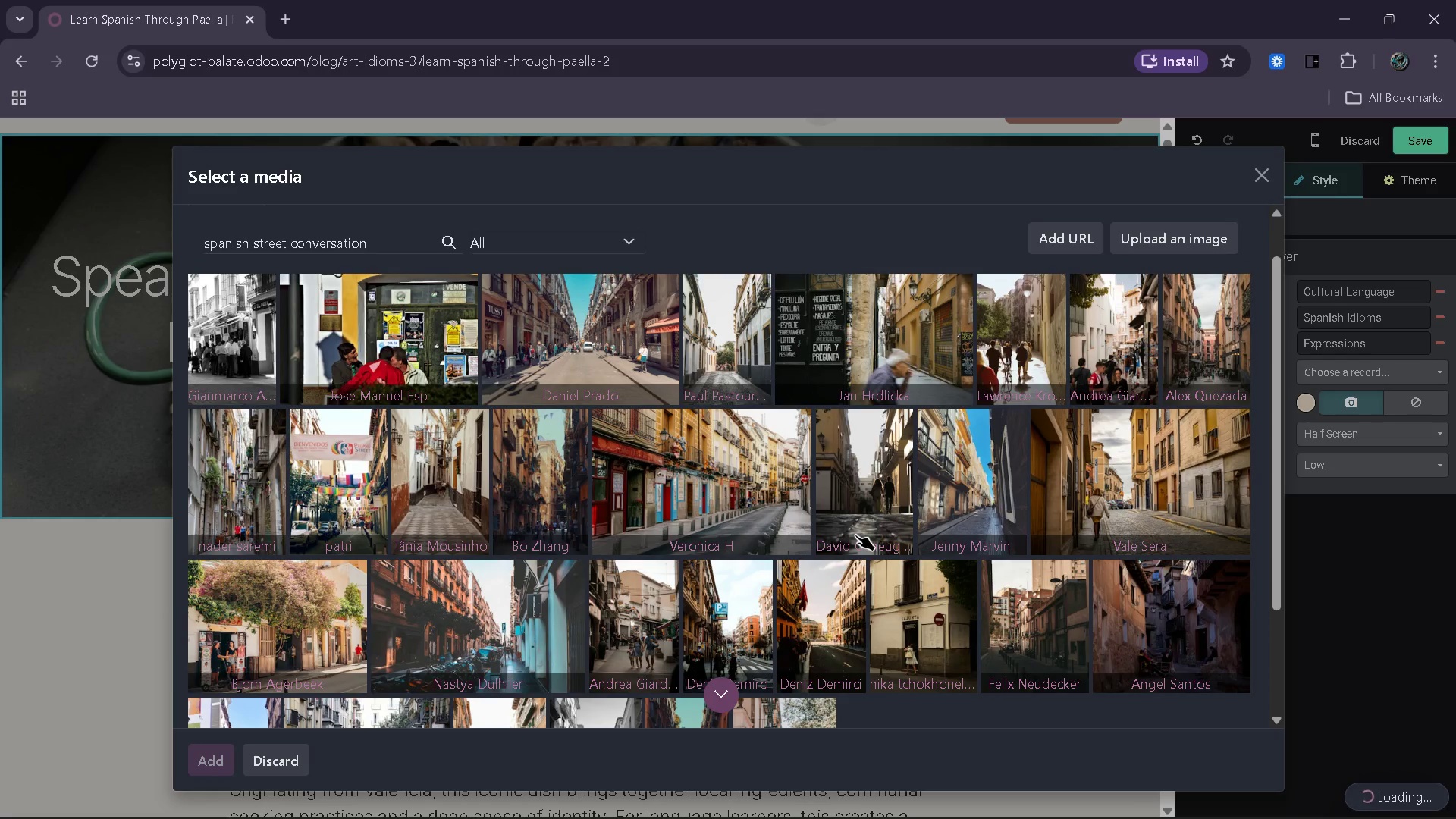 
left_click_drag(start_coordinate=[389, 293], to_coordinate=[386, 289])
 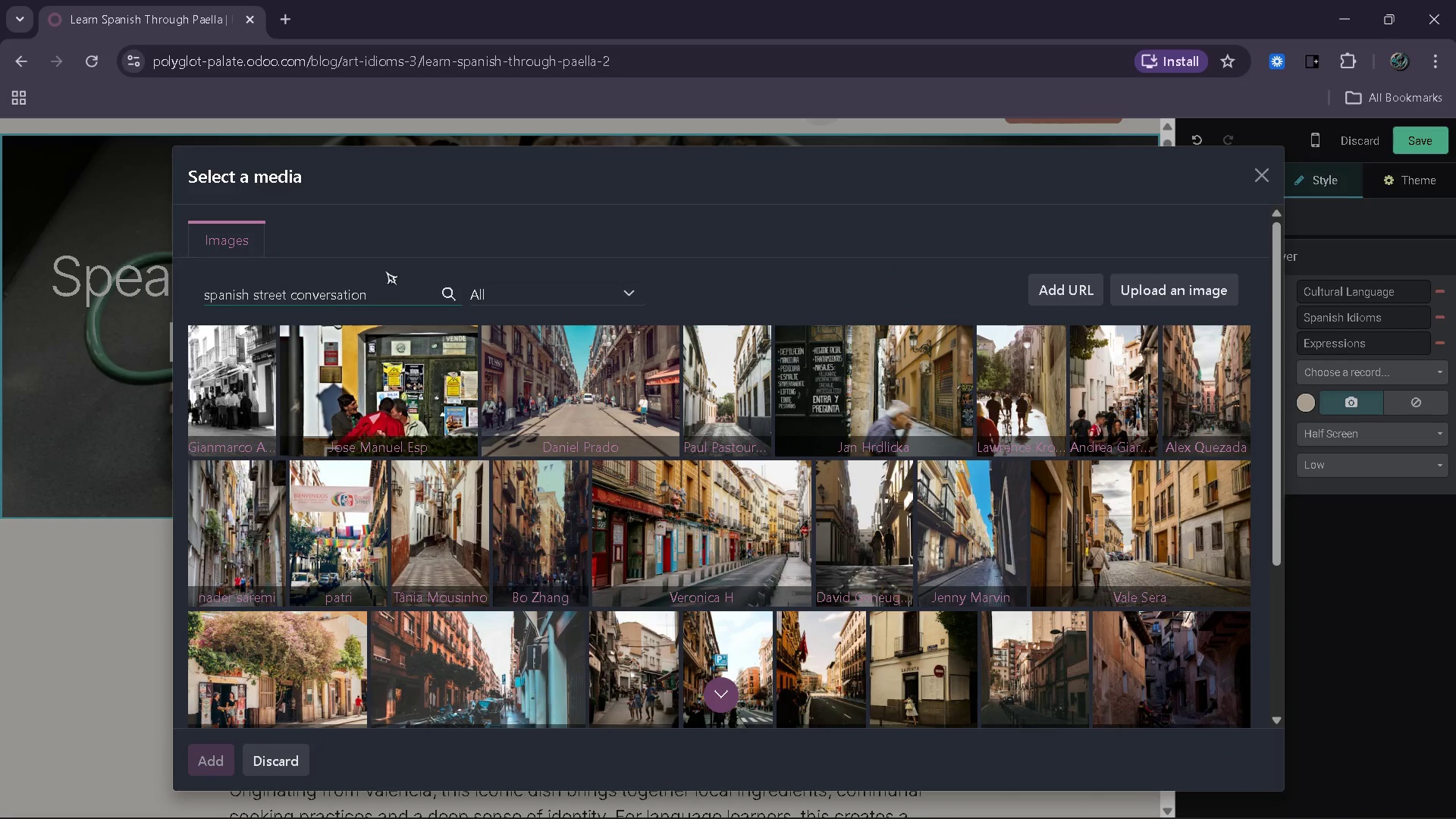 
type( aw)
 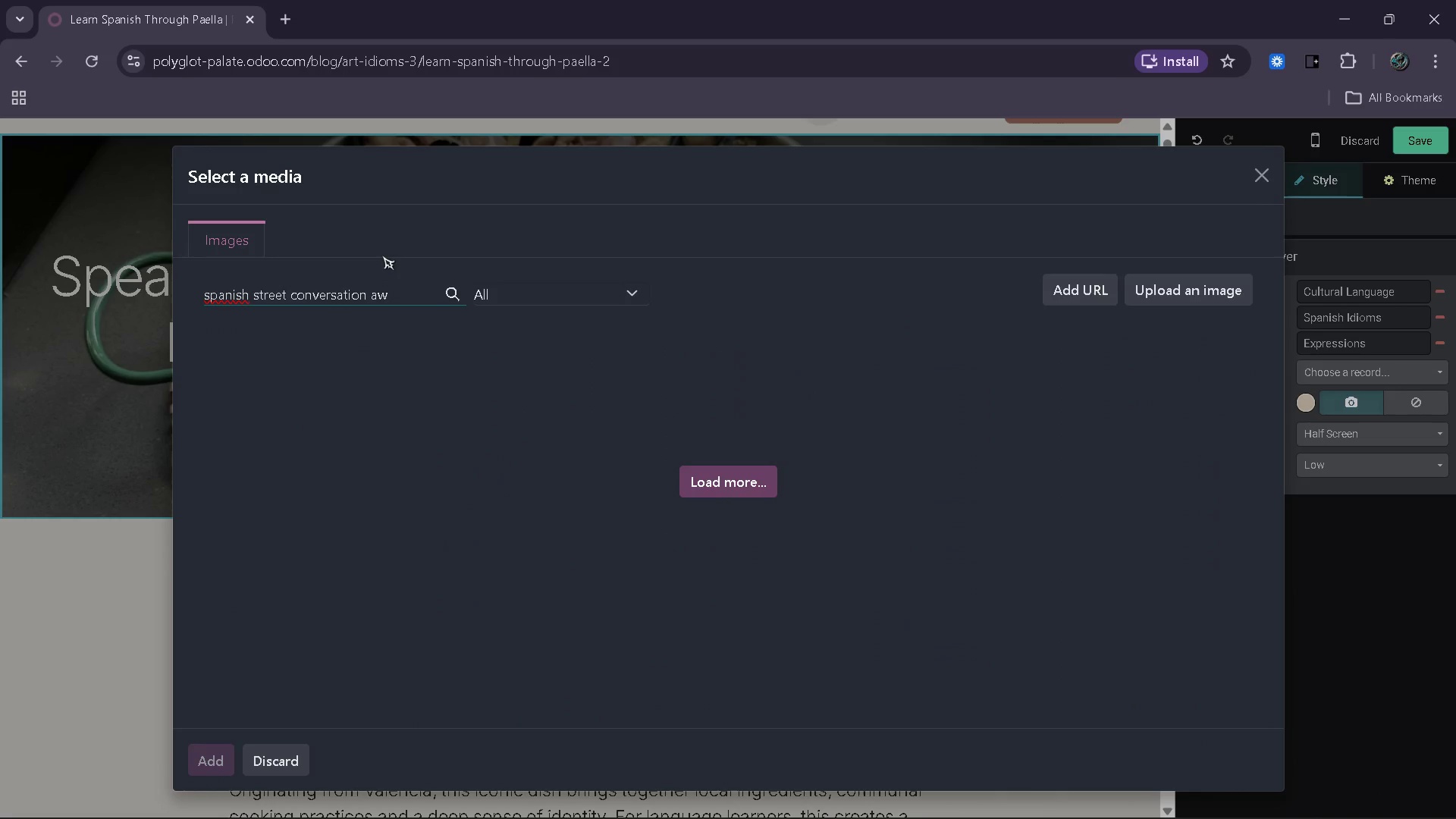 
wait(6.44)
 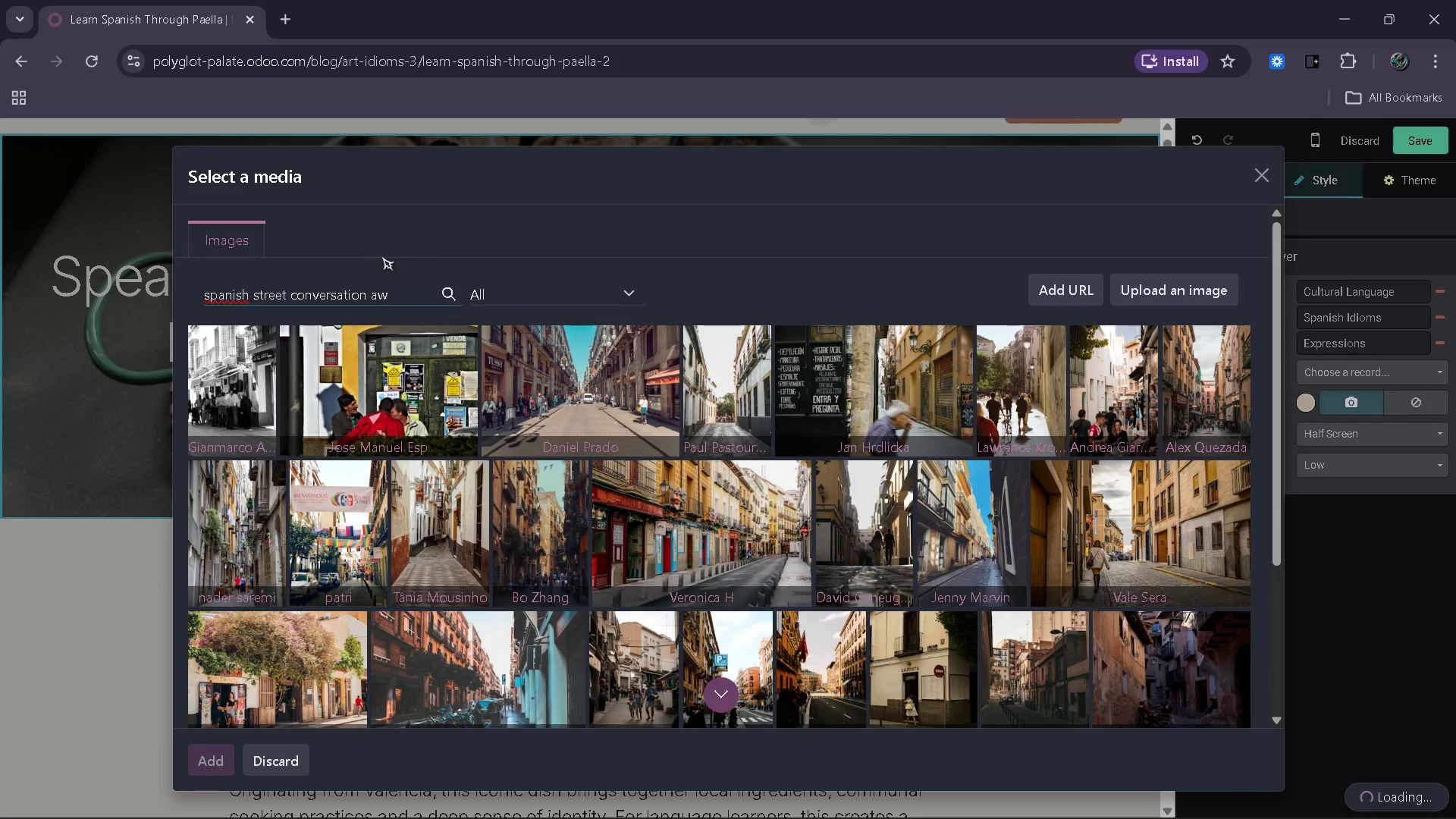 
key(Backspace)
key(Backspace)
type(warm)
 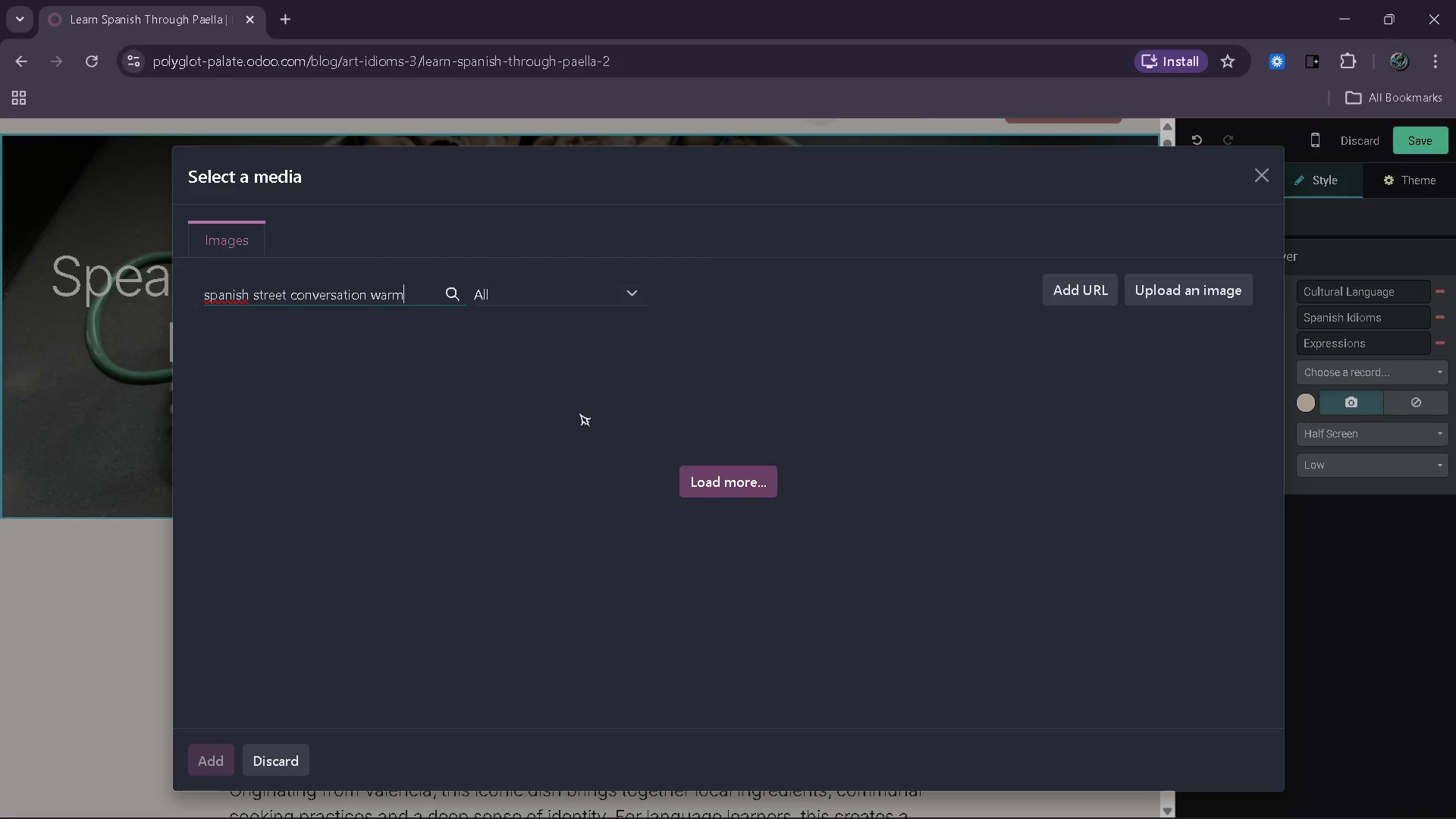 
wait(12.48)
 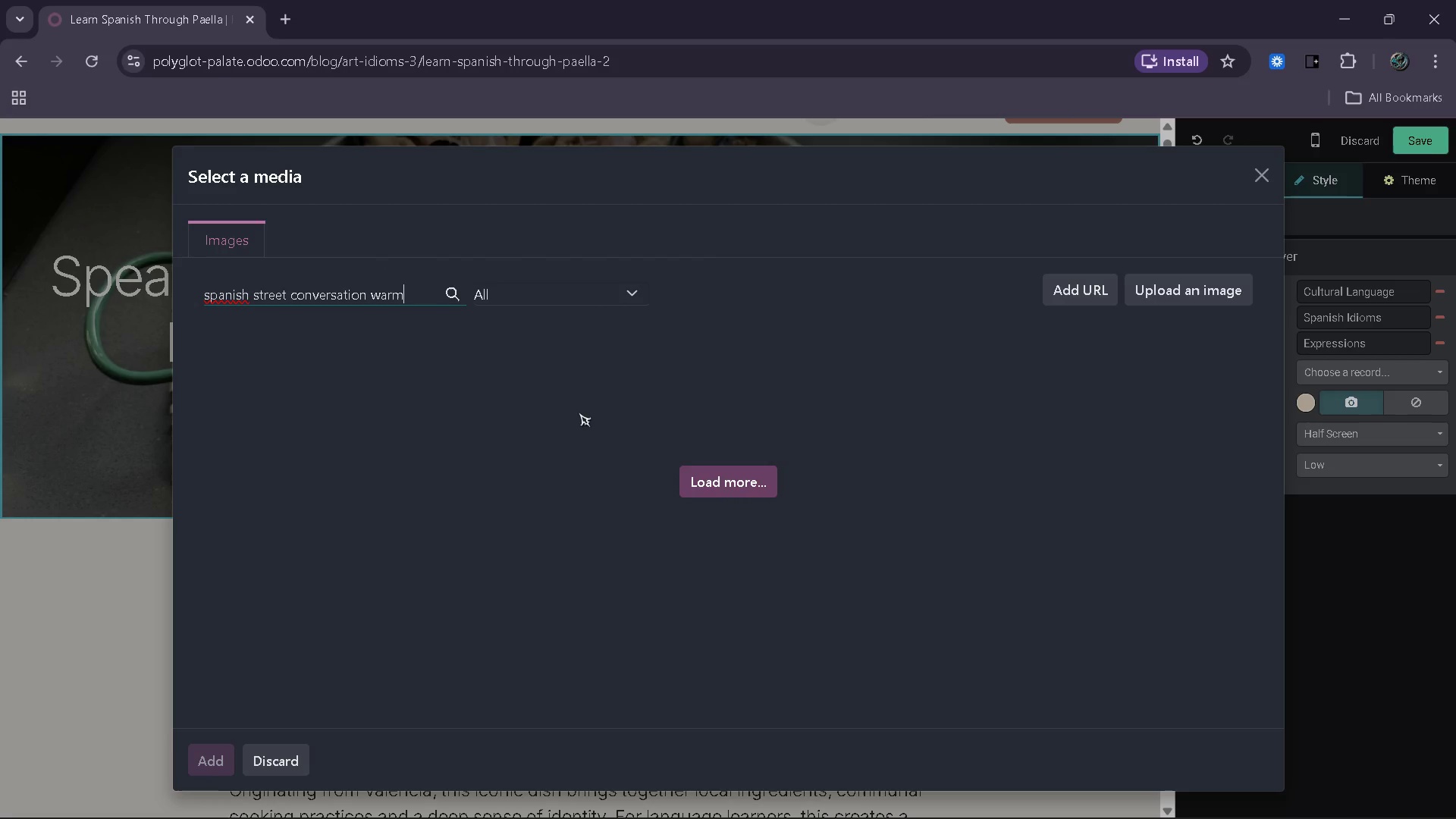 
left_click([686, 471])
 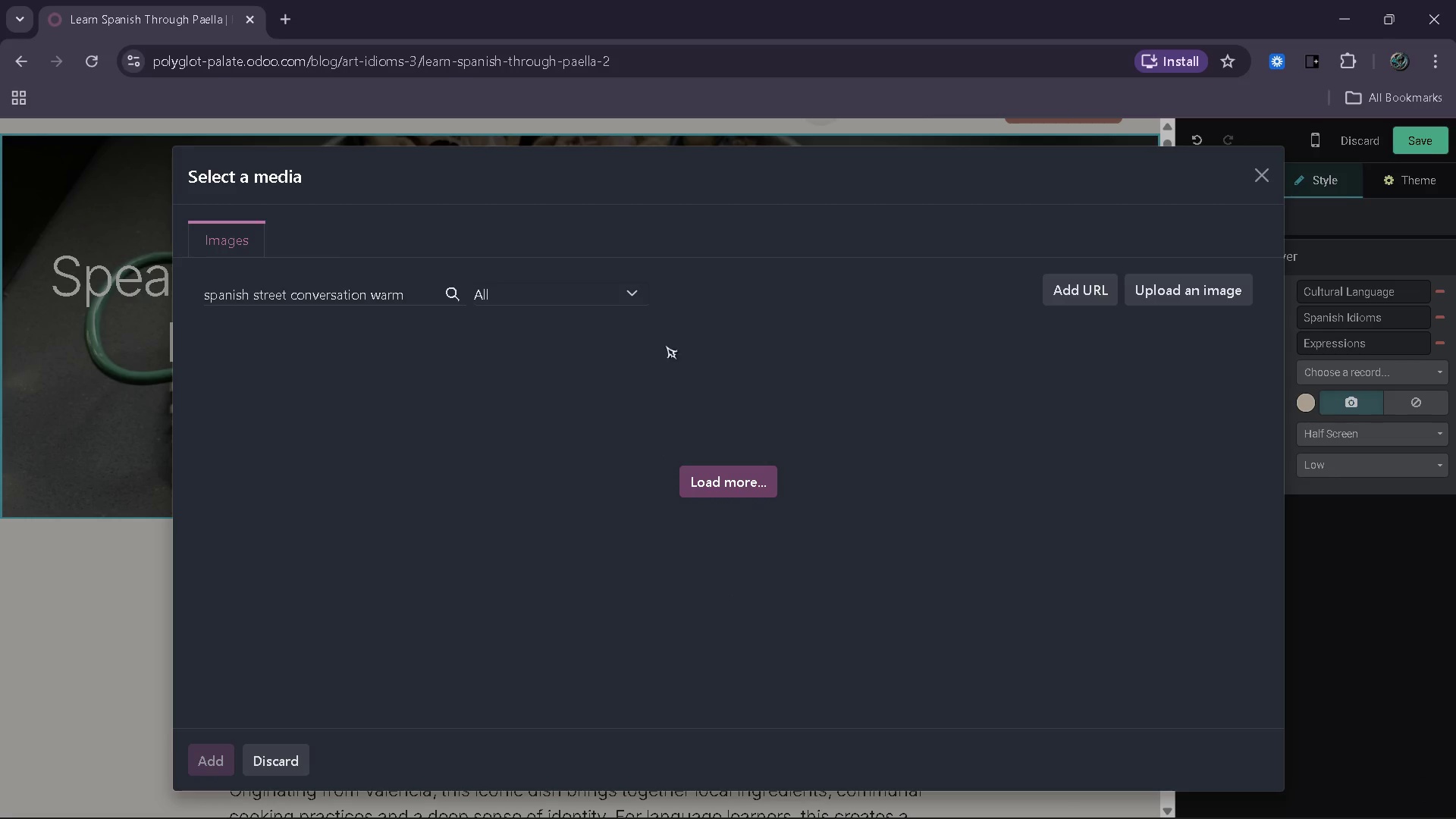 
wait(12.19)
 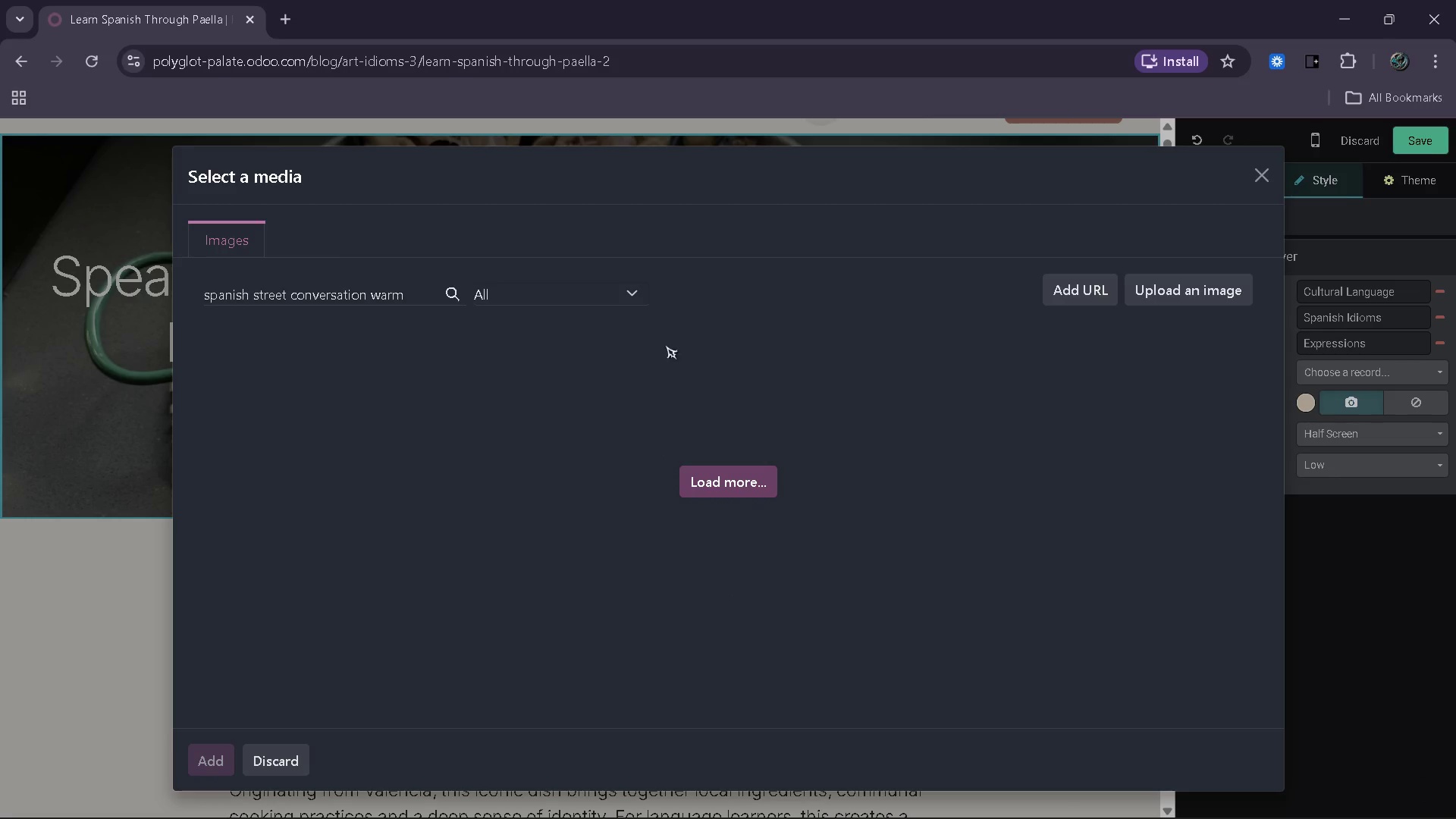 
left_click([412, 292])
 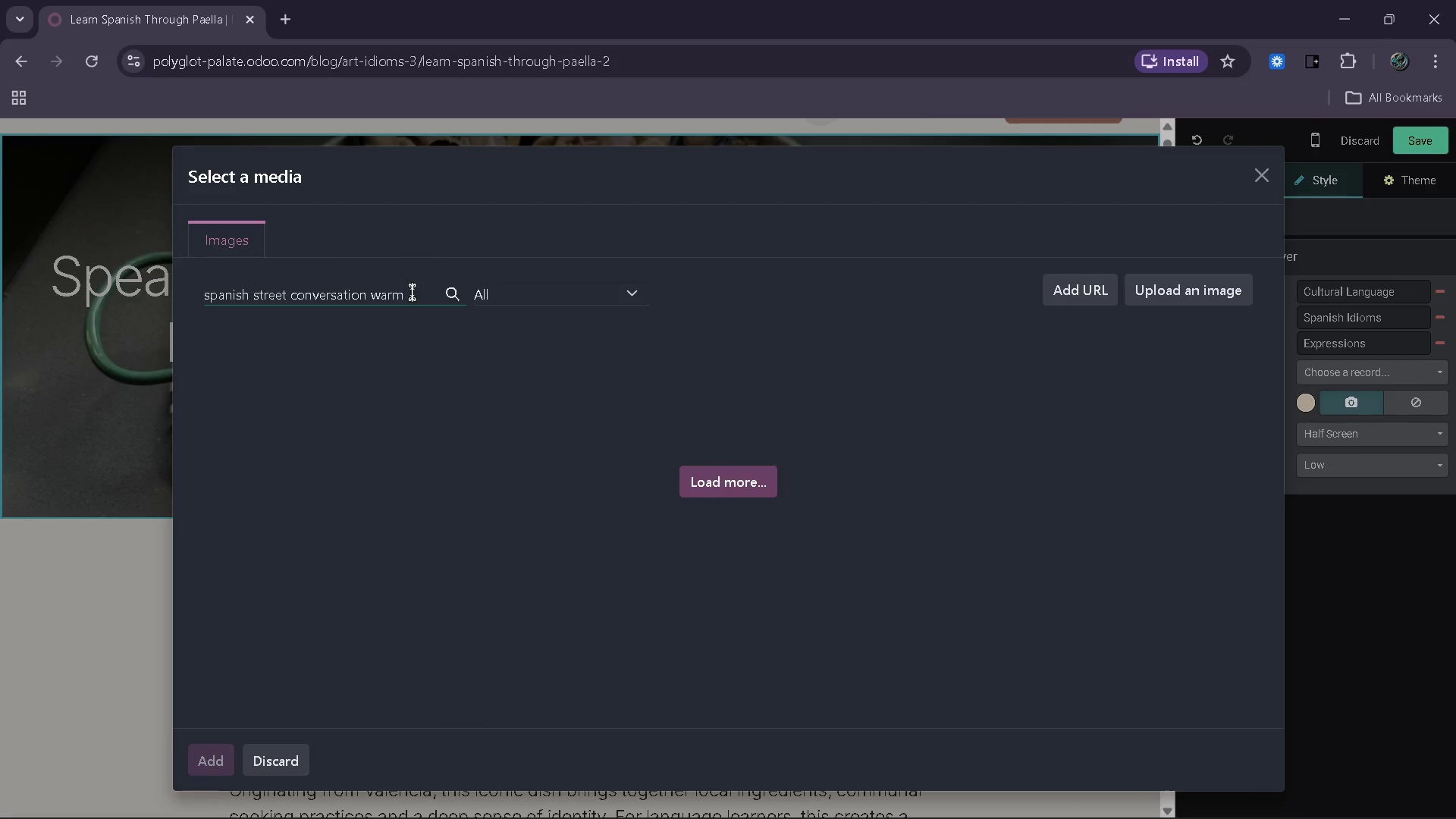 
key(Backspace)
 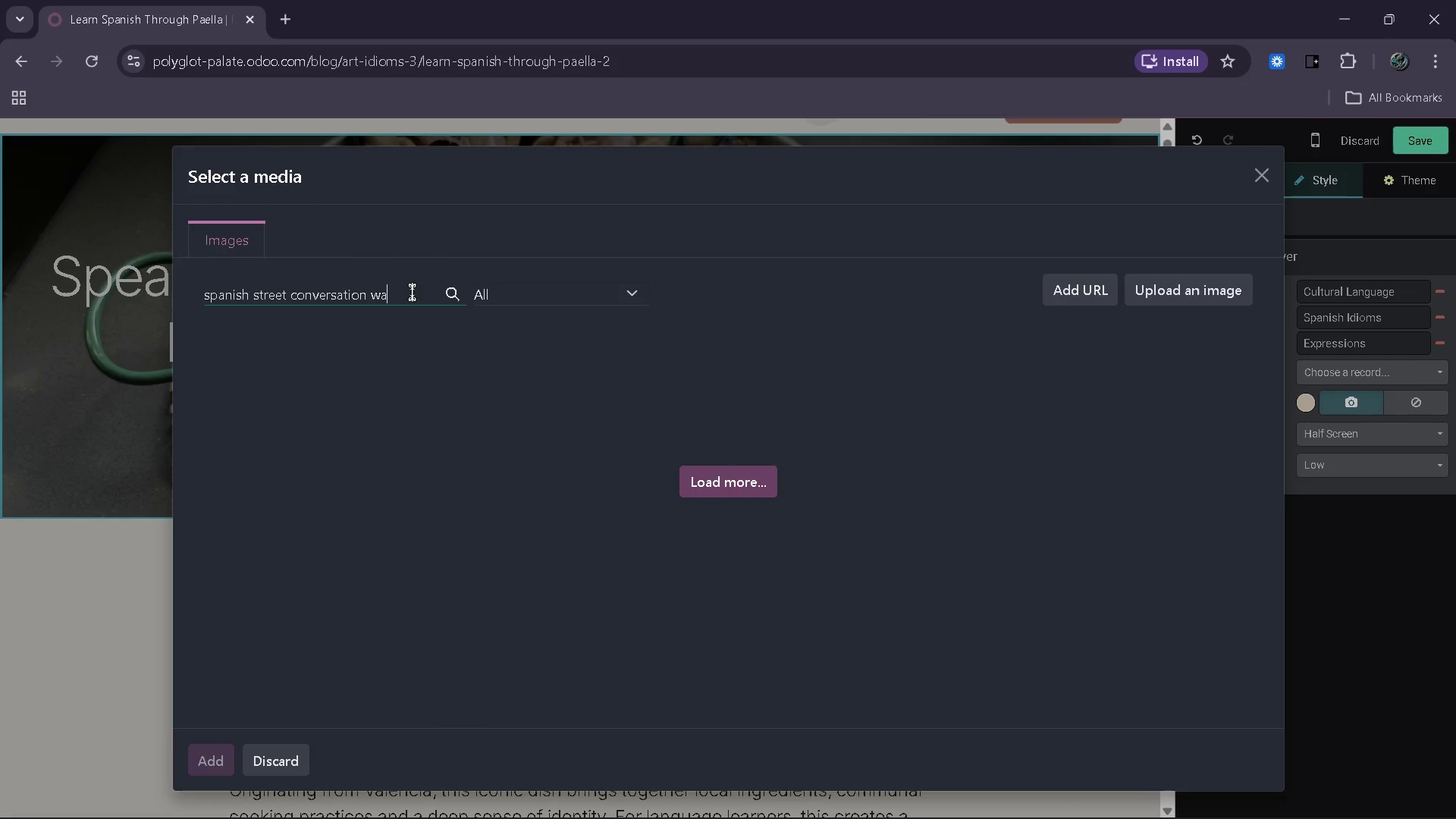 
key(Backspace)
 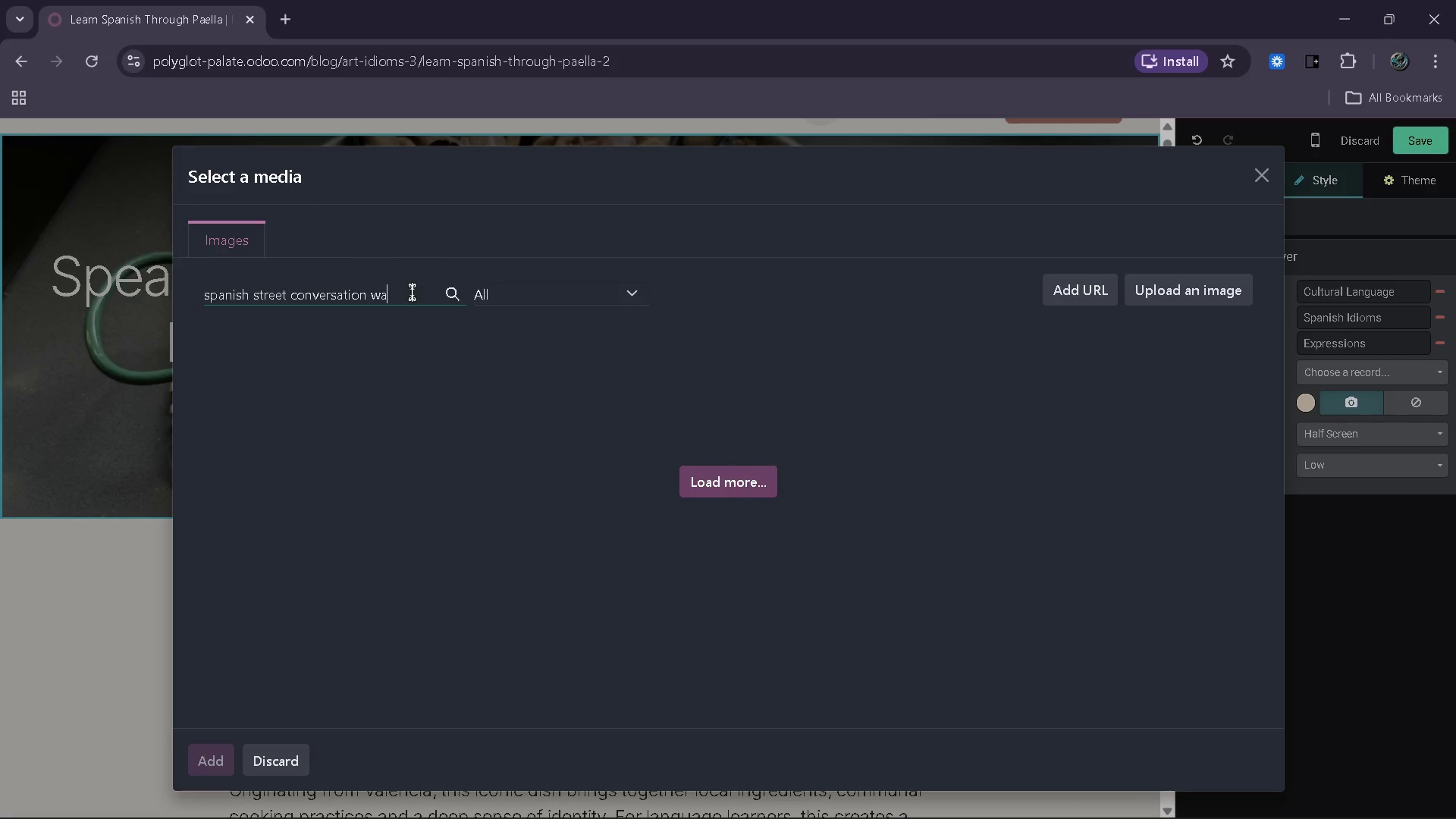 
key(Backspace)
 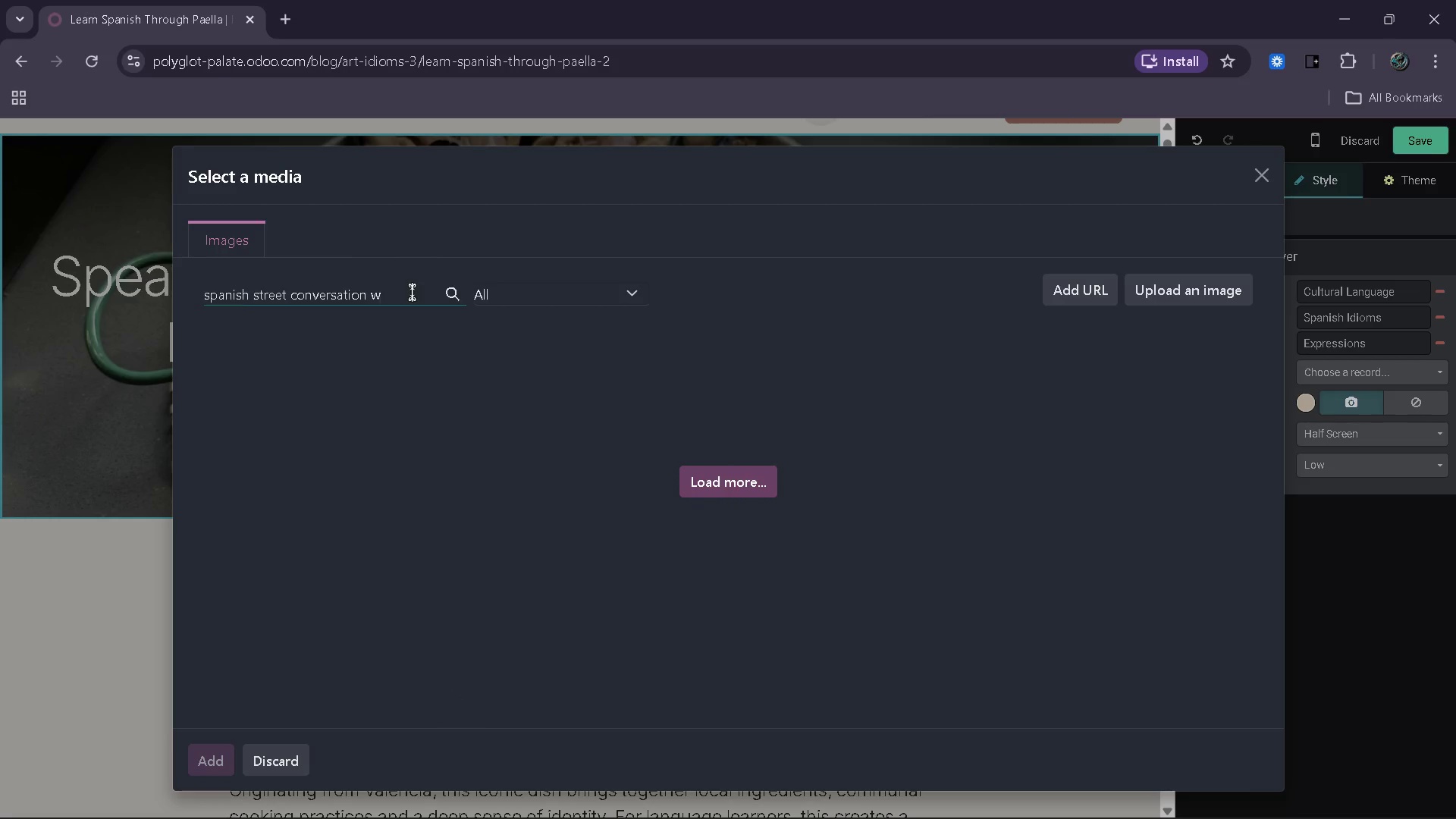 
key(Backspace)
 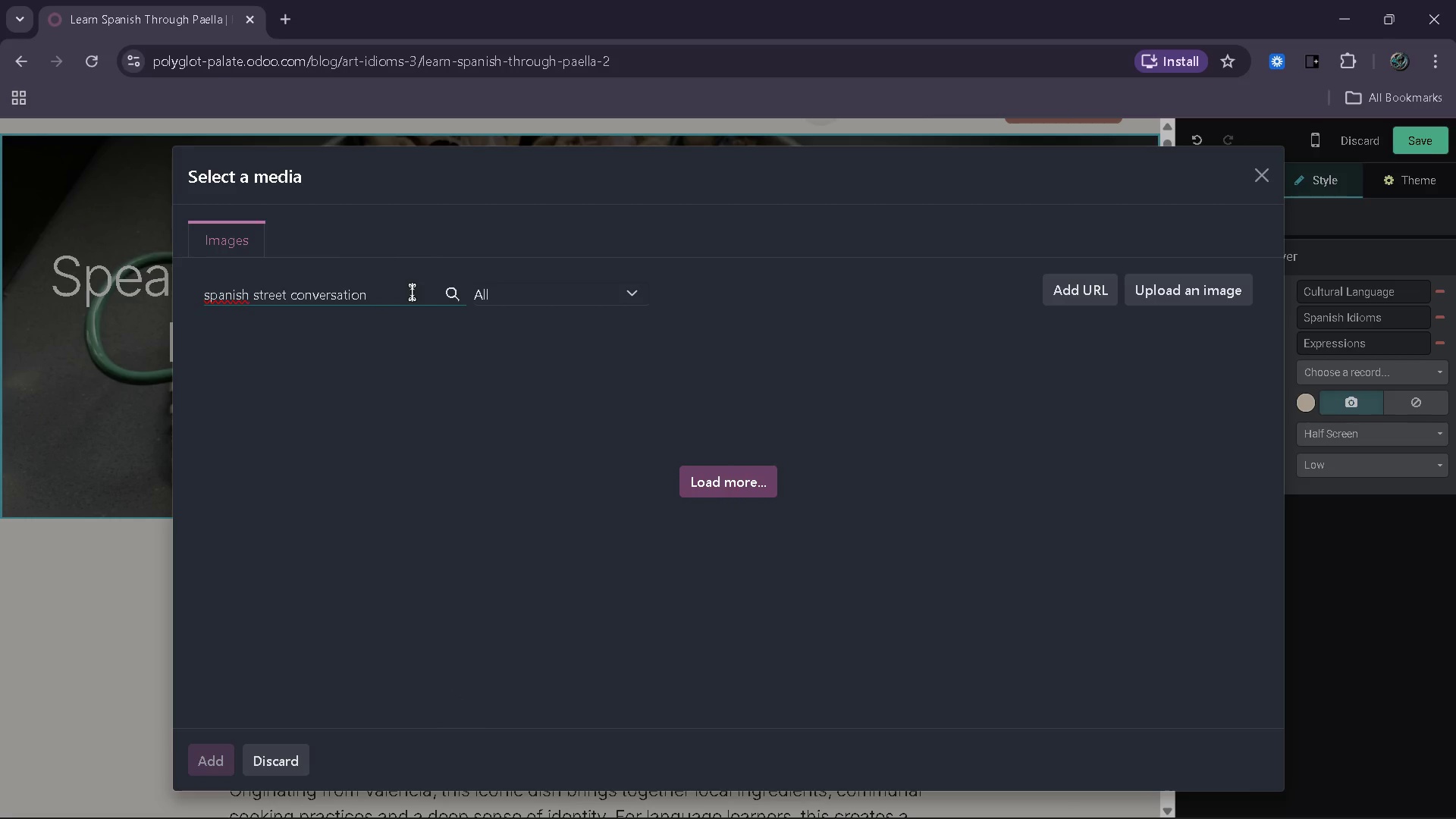 
key(Backspace)
 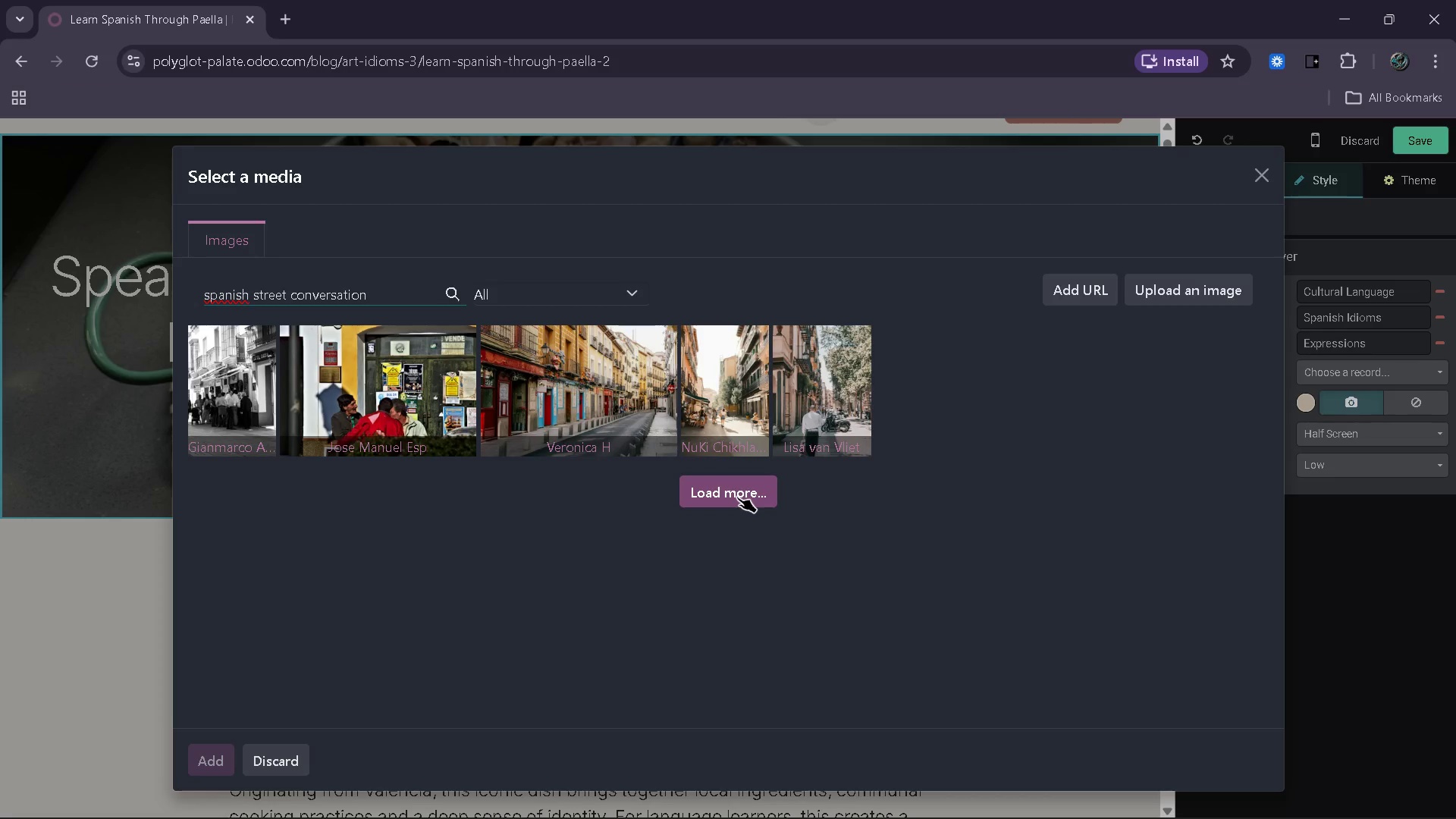 
wait(6.86)
 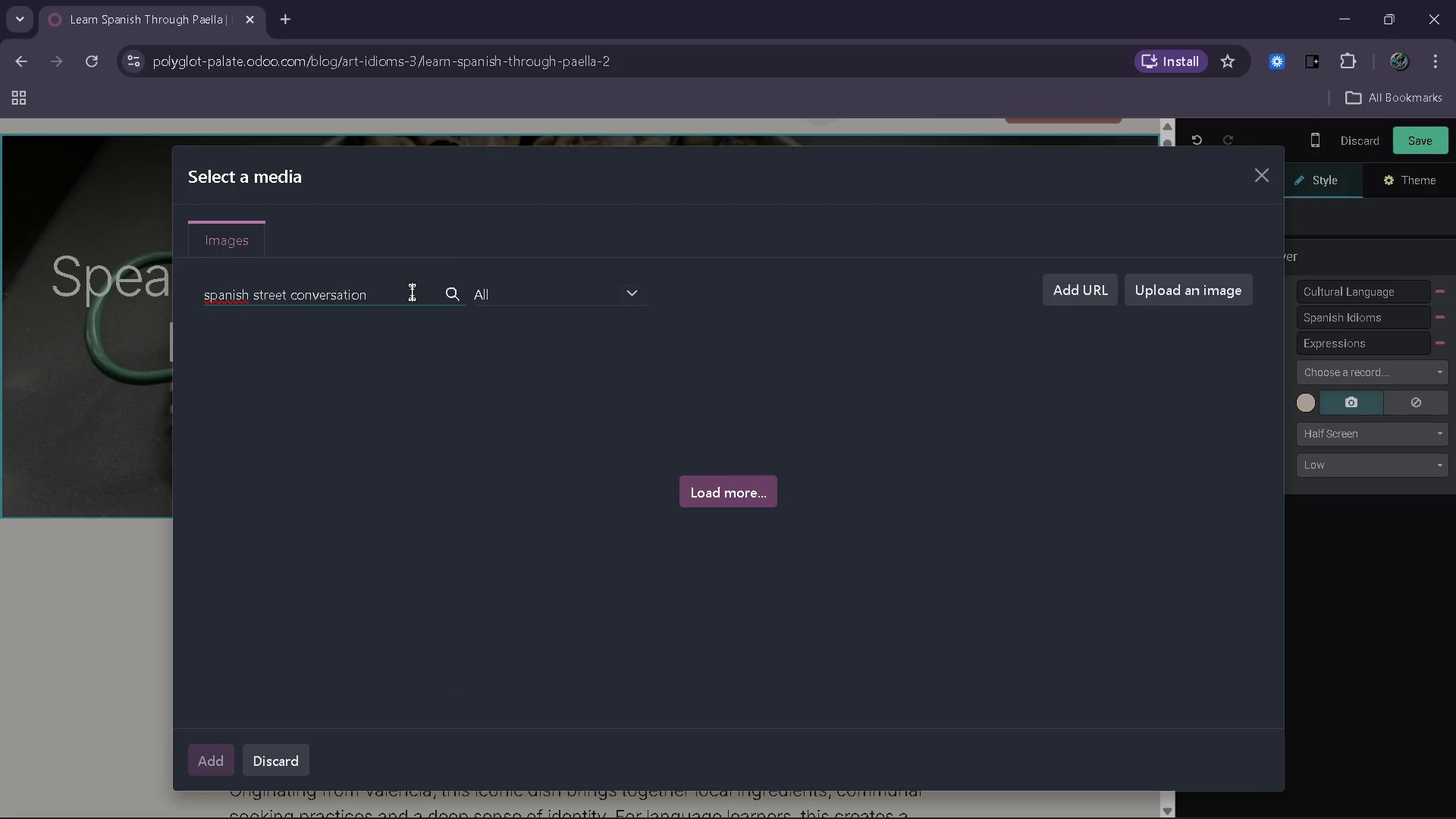 
left_click([737, 497])
 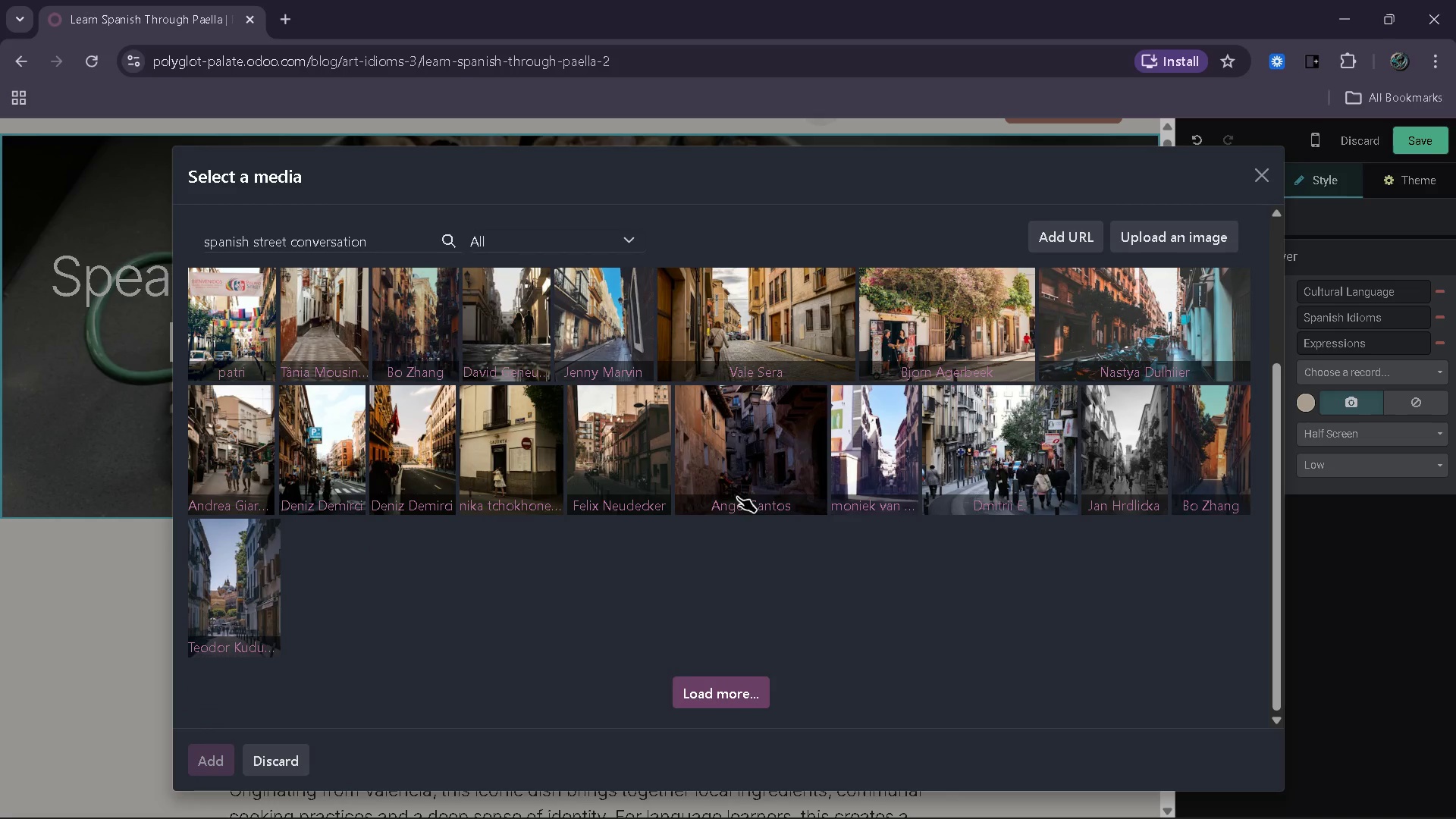 
left_click([721, 692])
 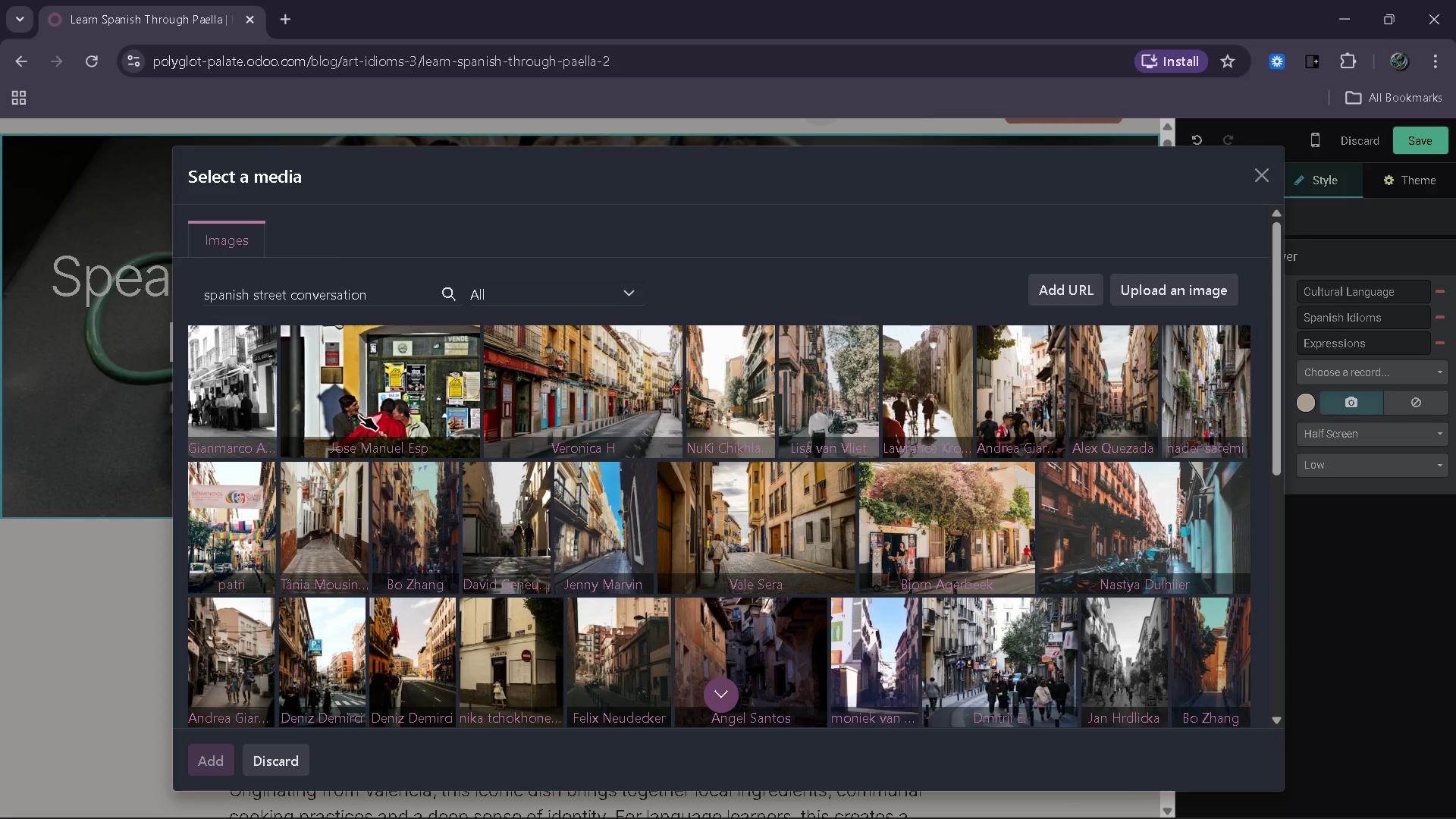 
wait(29.34)
 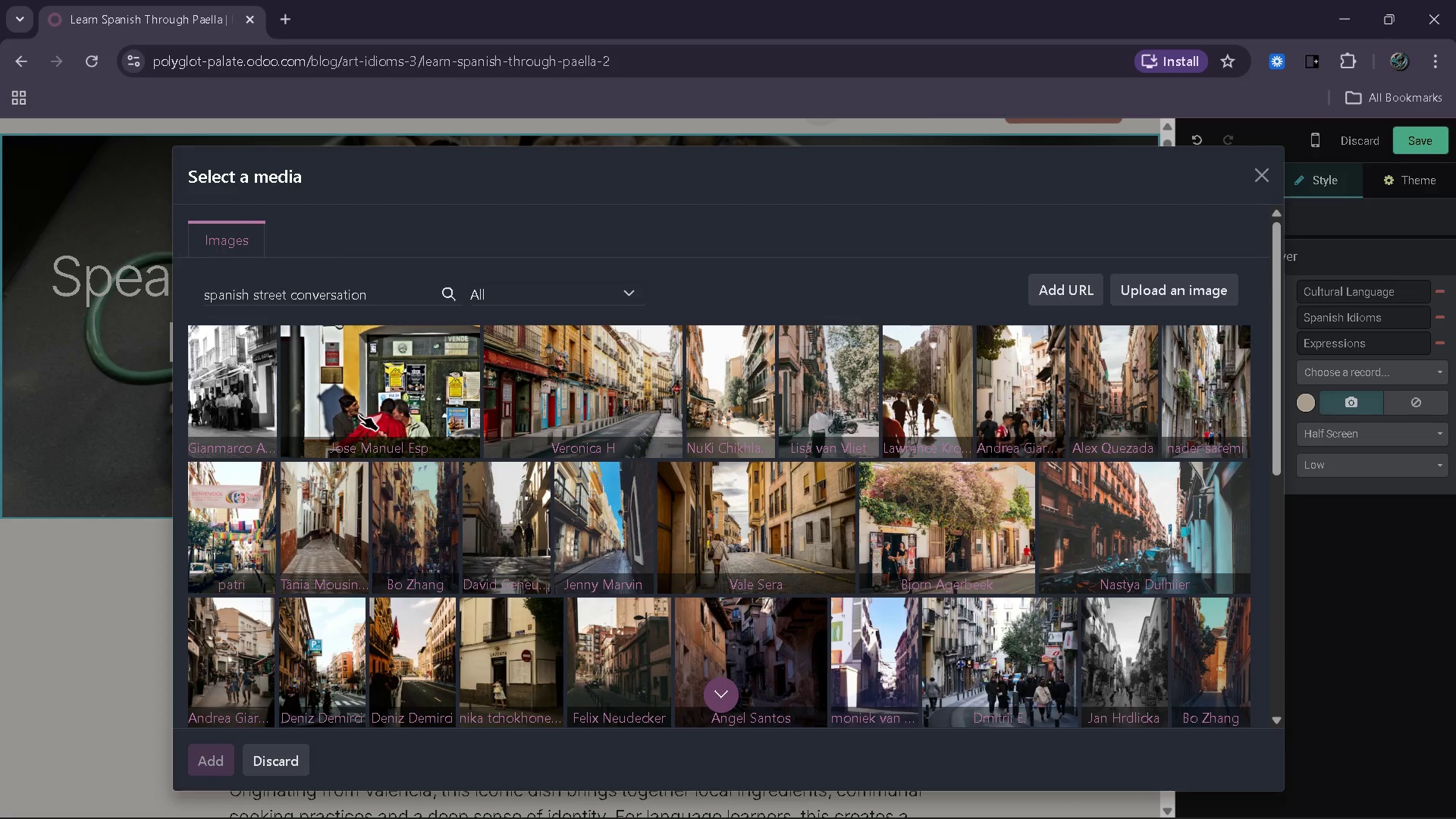 
left_click([382, 392])
 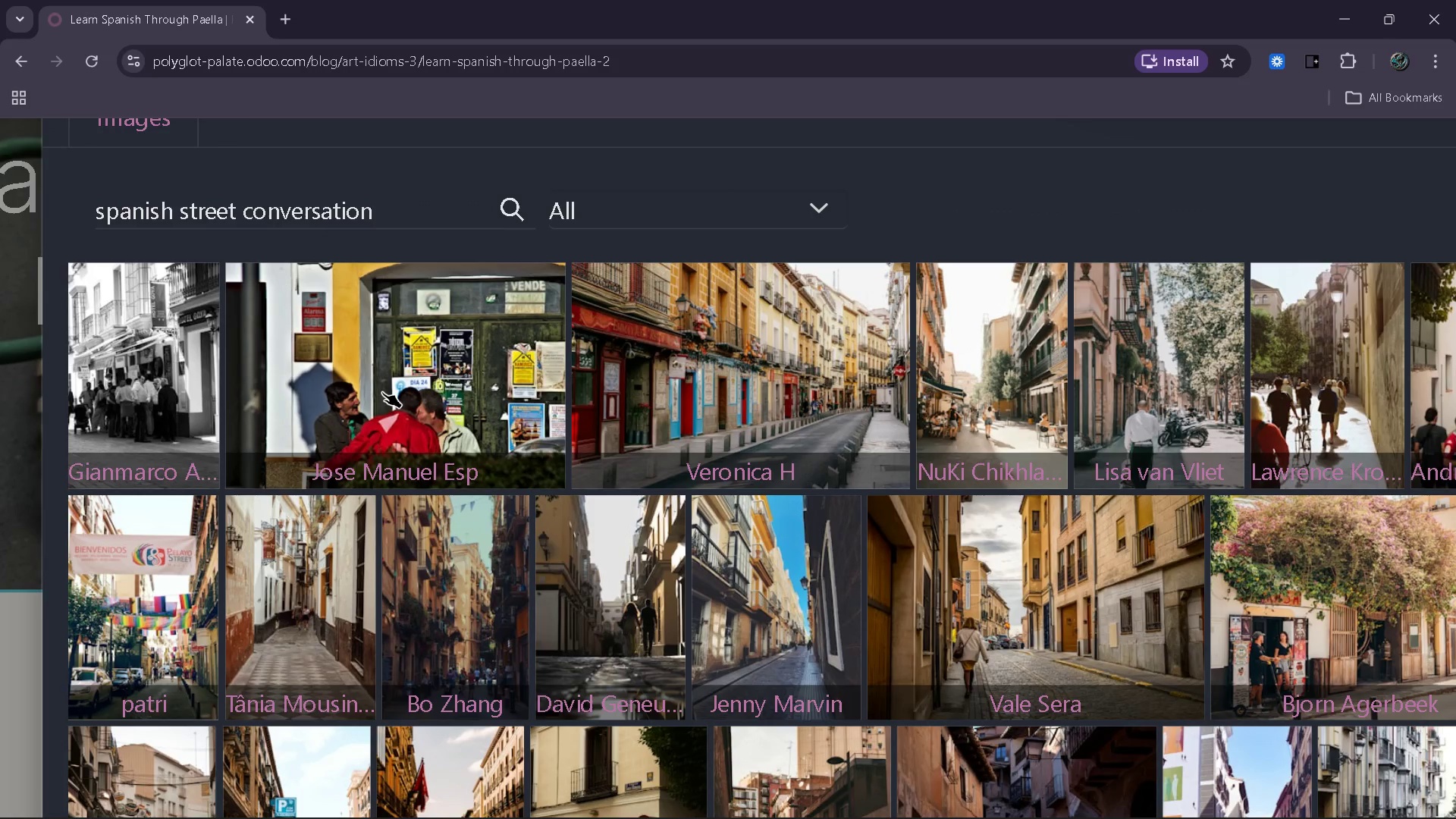 
left_click([382, 392])
 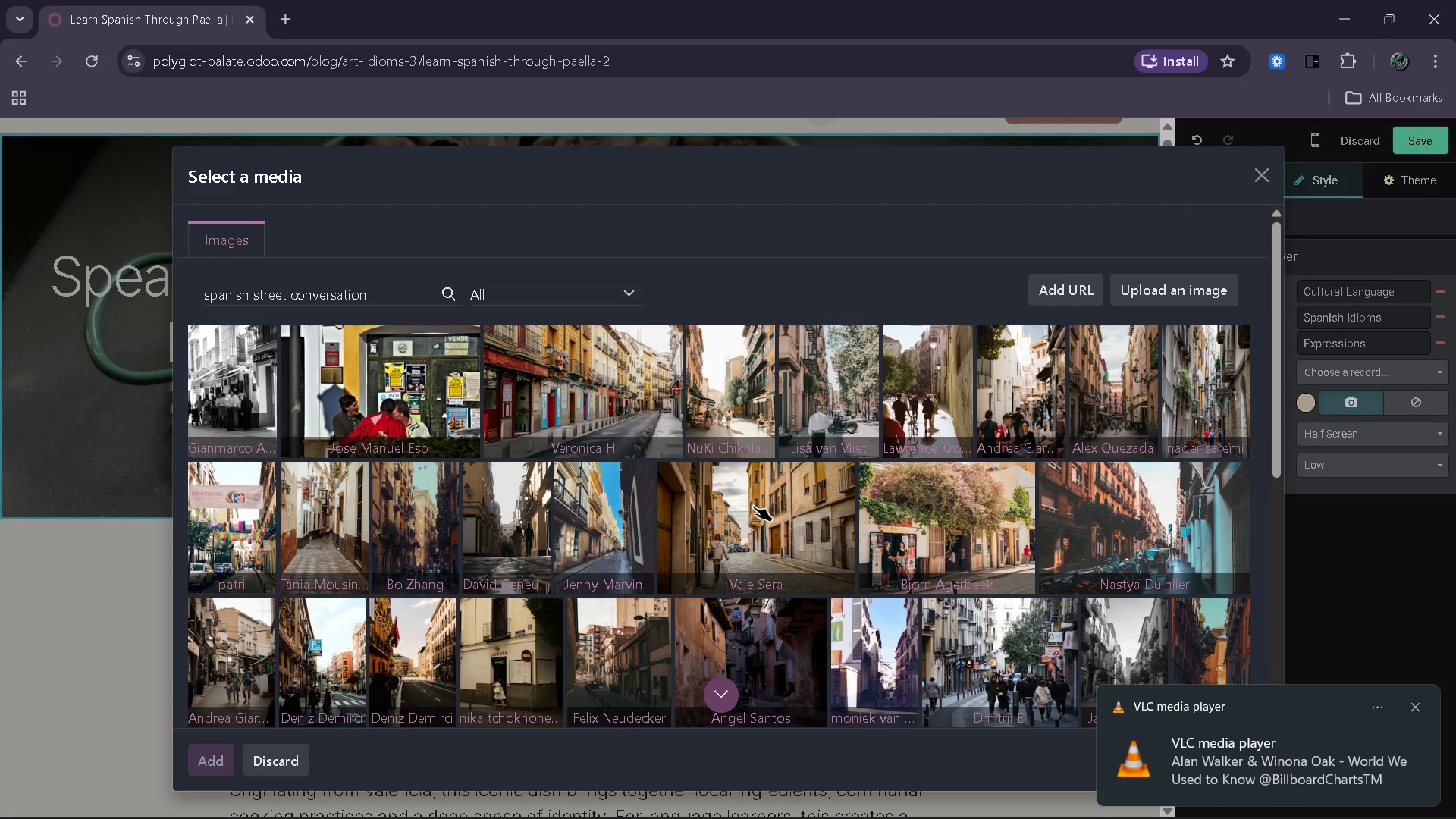 
wait(31.45)
 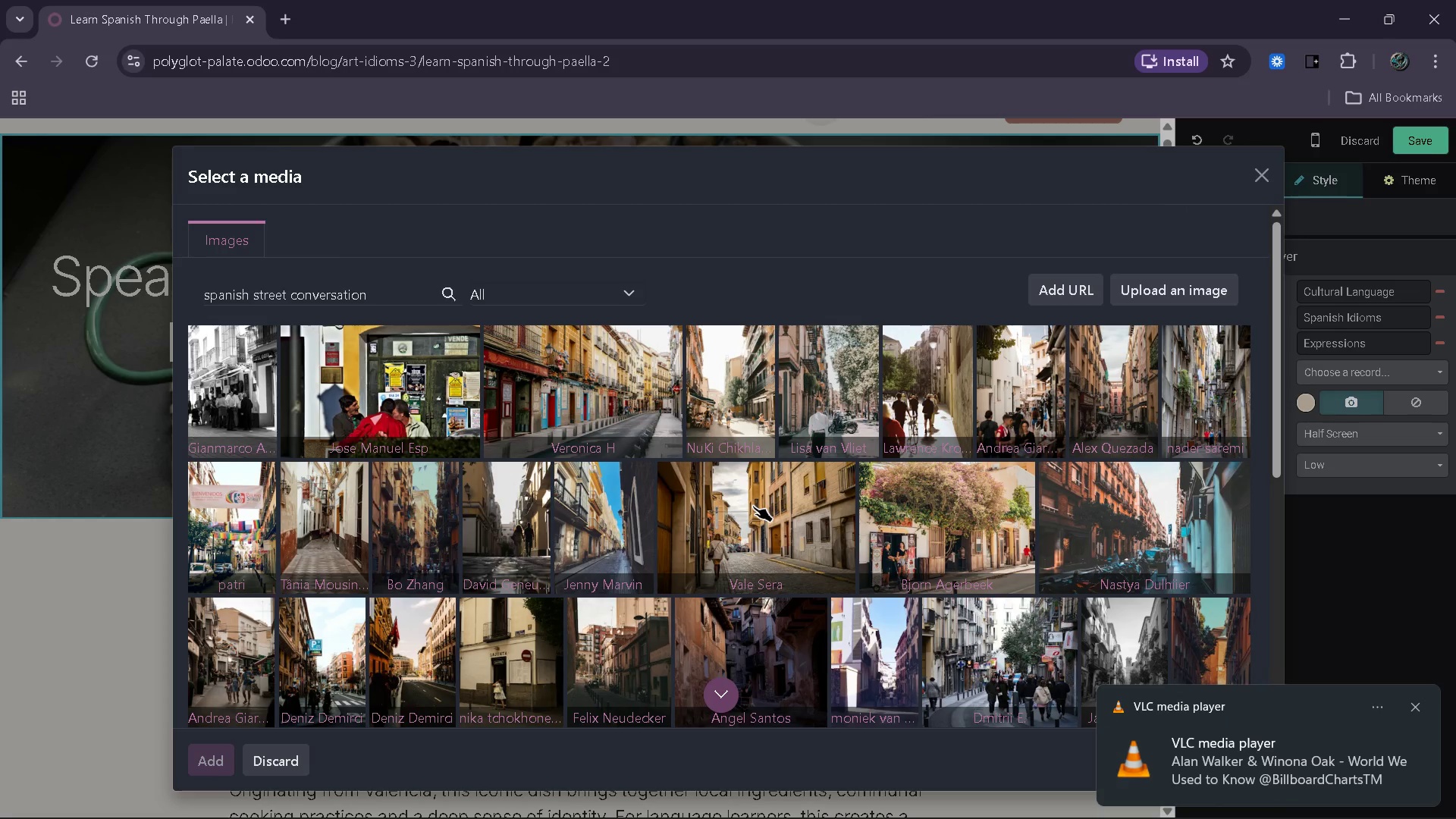 
left_click([404, 378])
 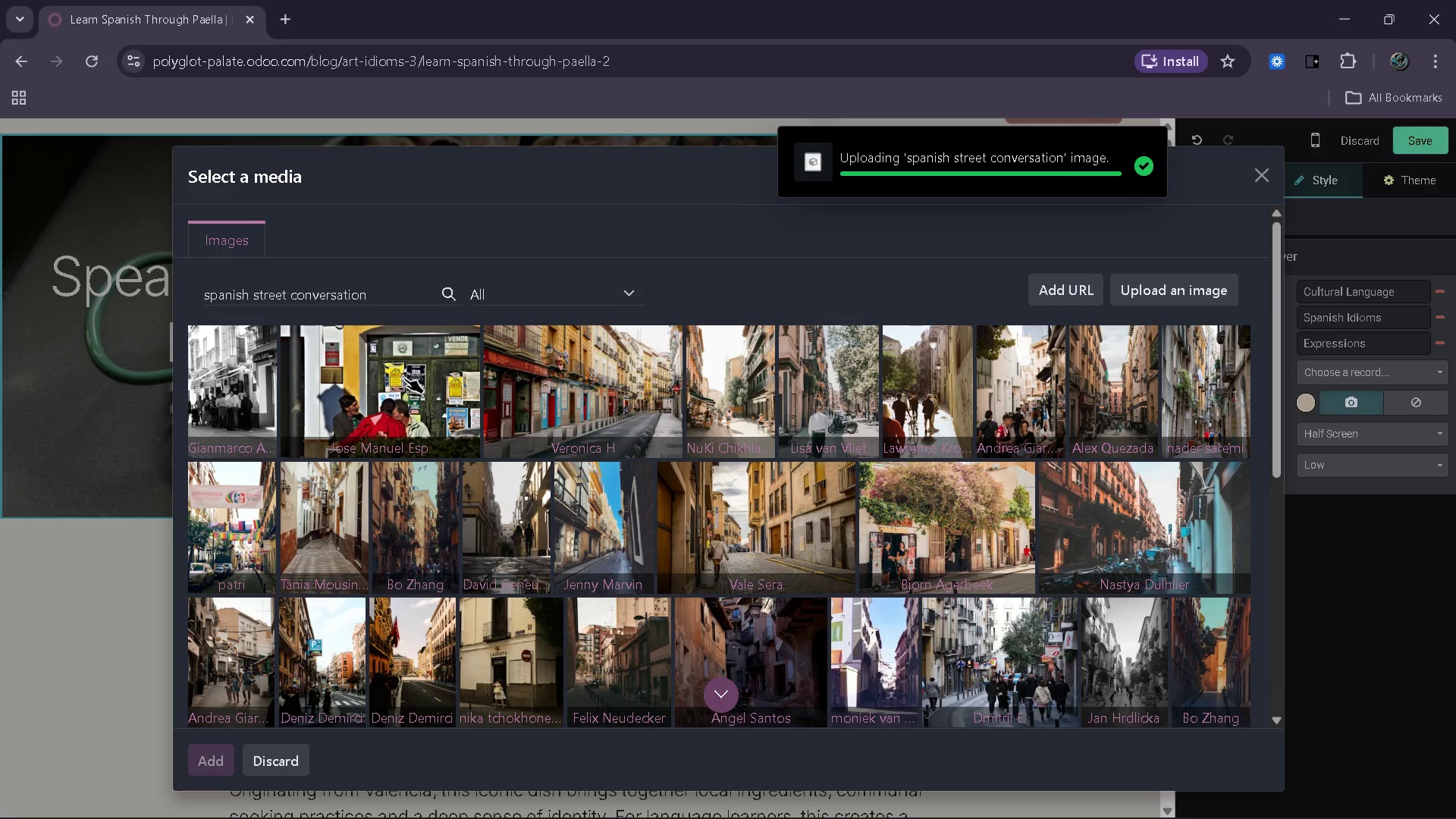 
wait(9.11)
 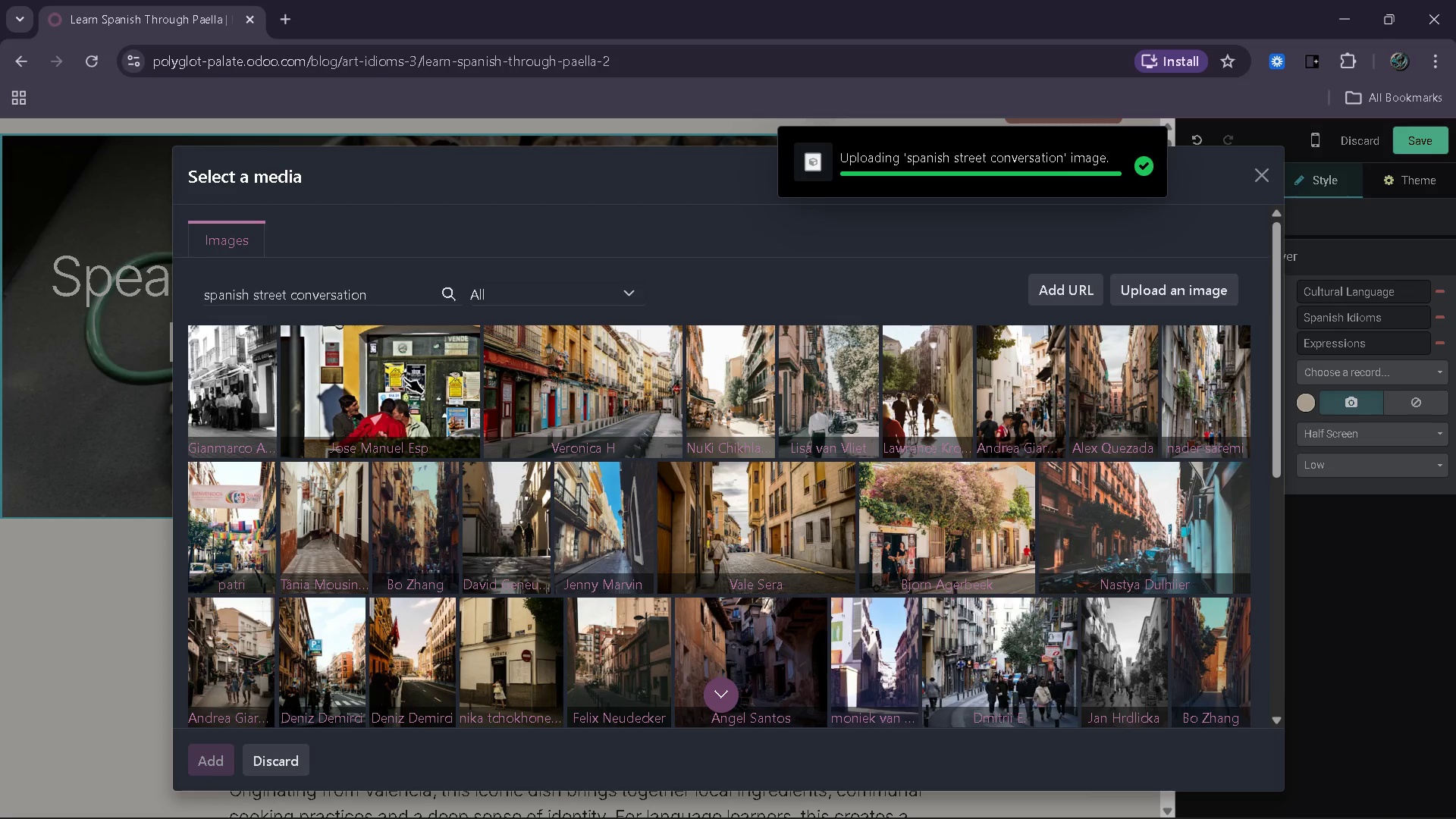 
left_click([1338, 436])
 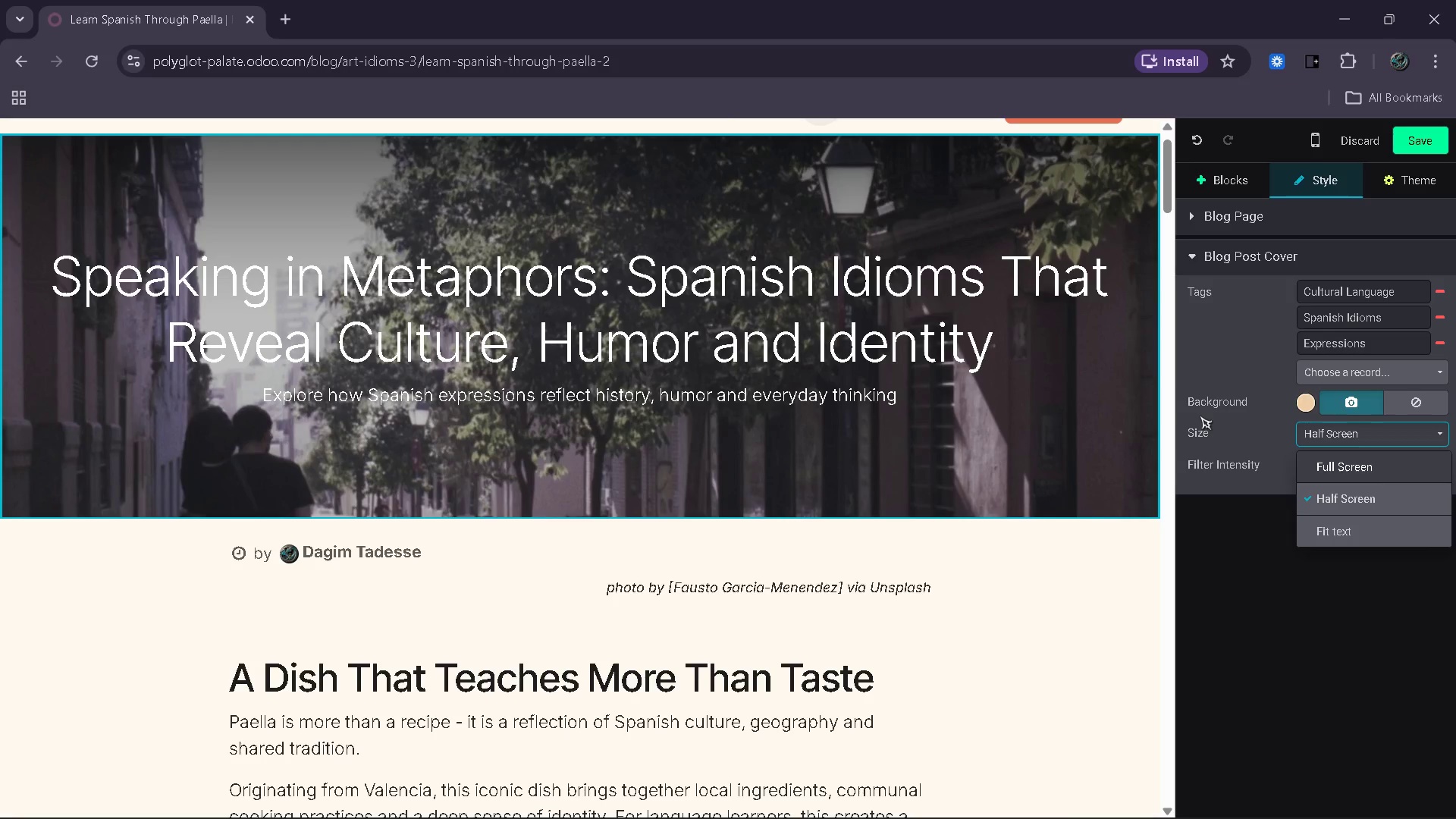 
wait(5.56)
 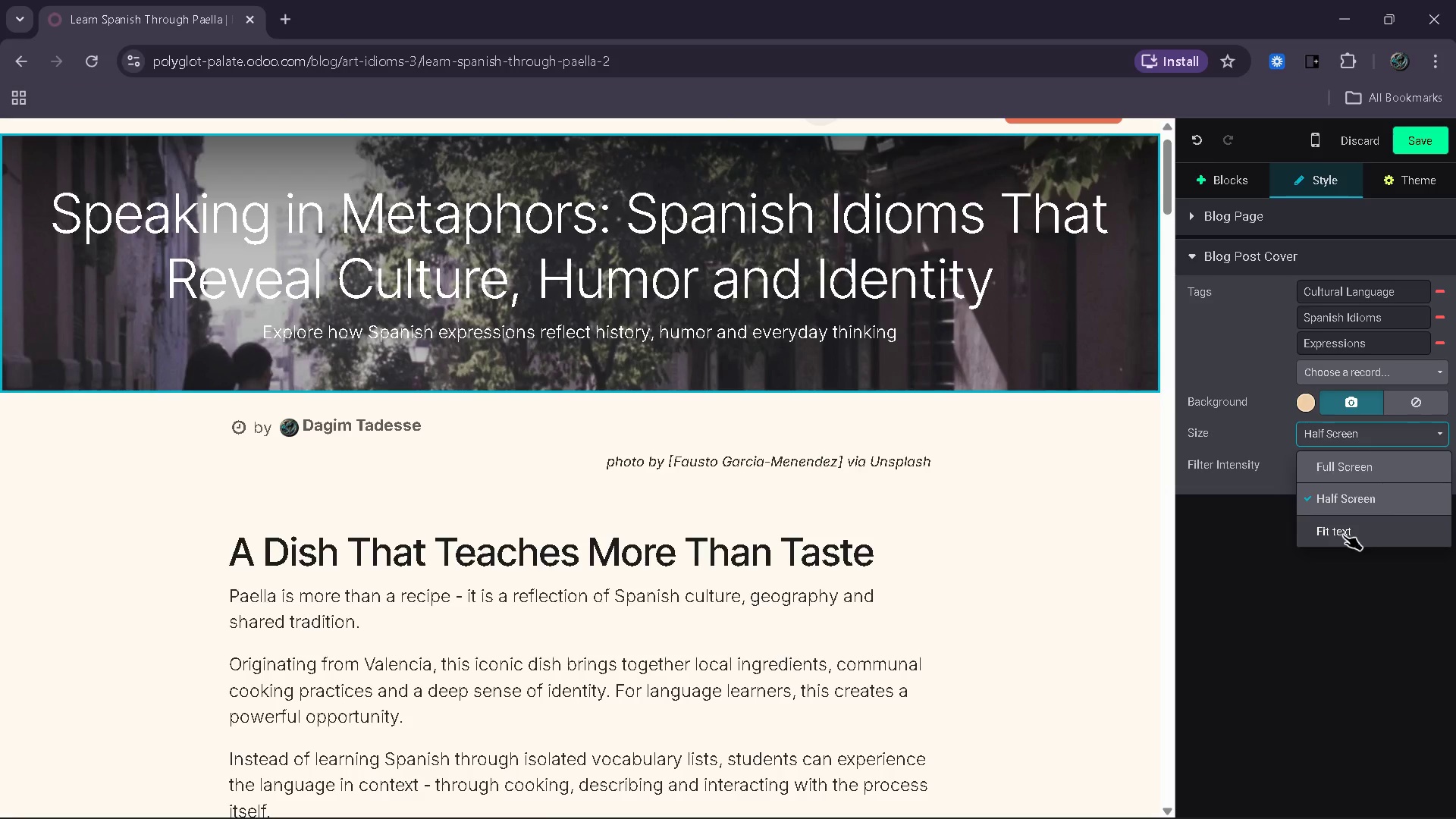 
left_click([1338, 396])
 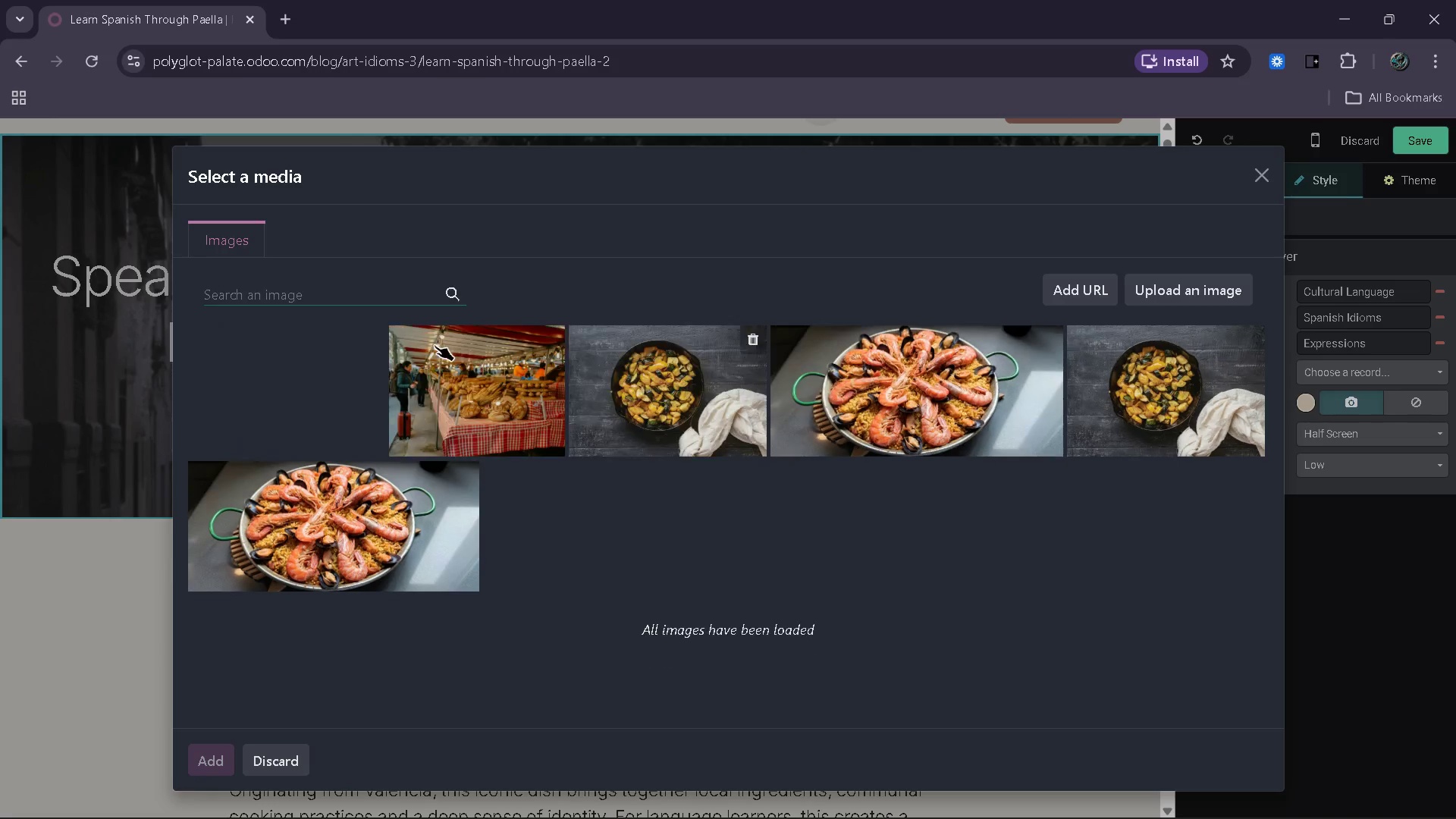 
wait(8.22)
 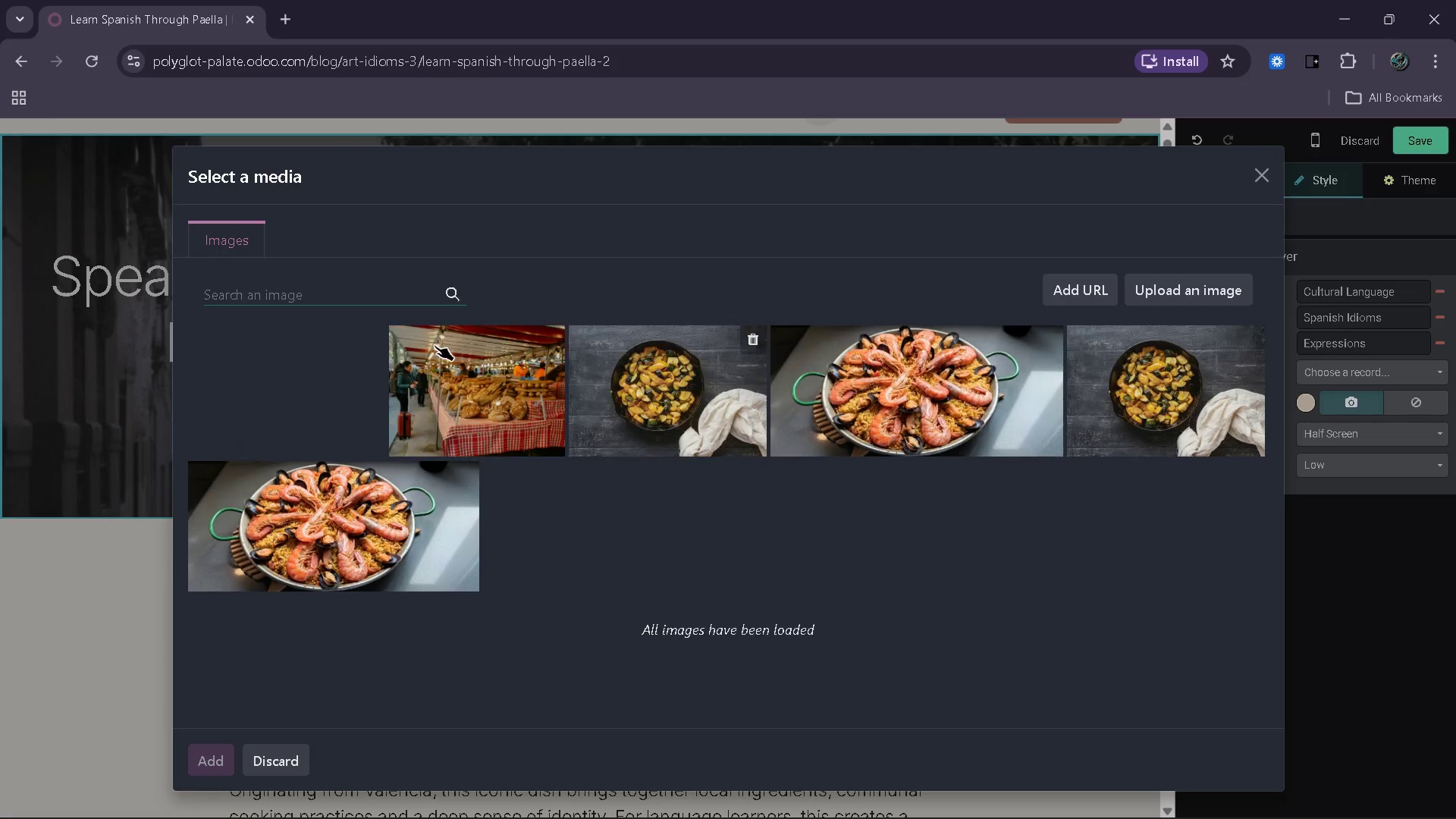 
left_click([327, 288])
 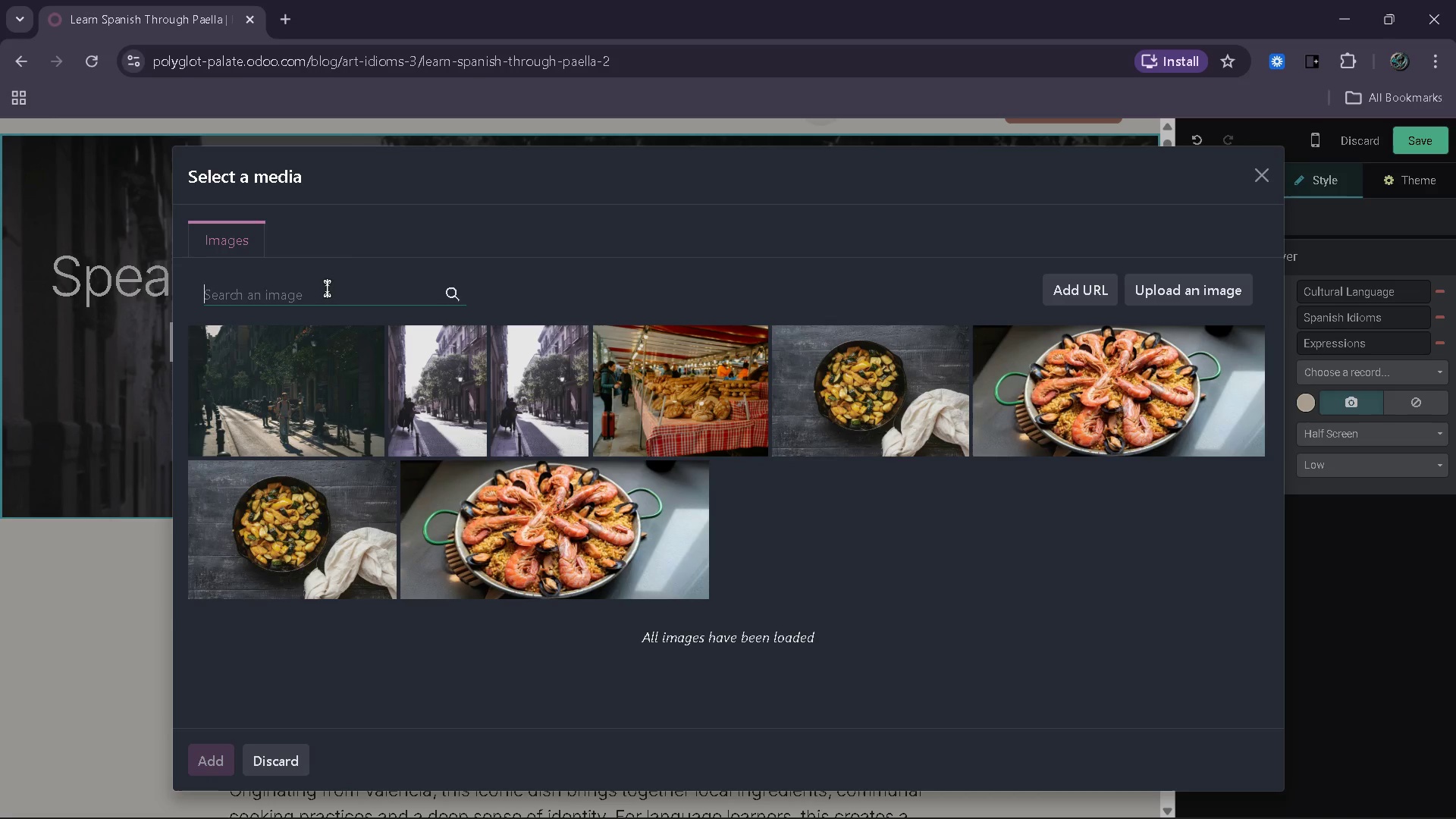 
type(spanish street conver)
 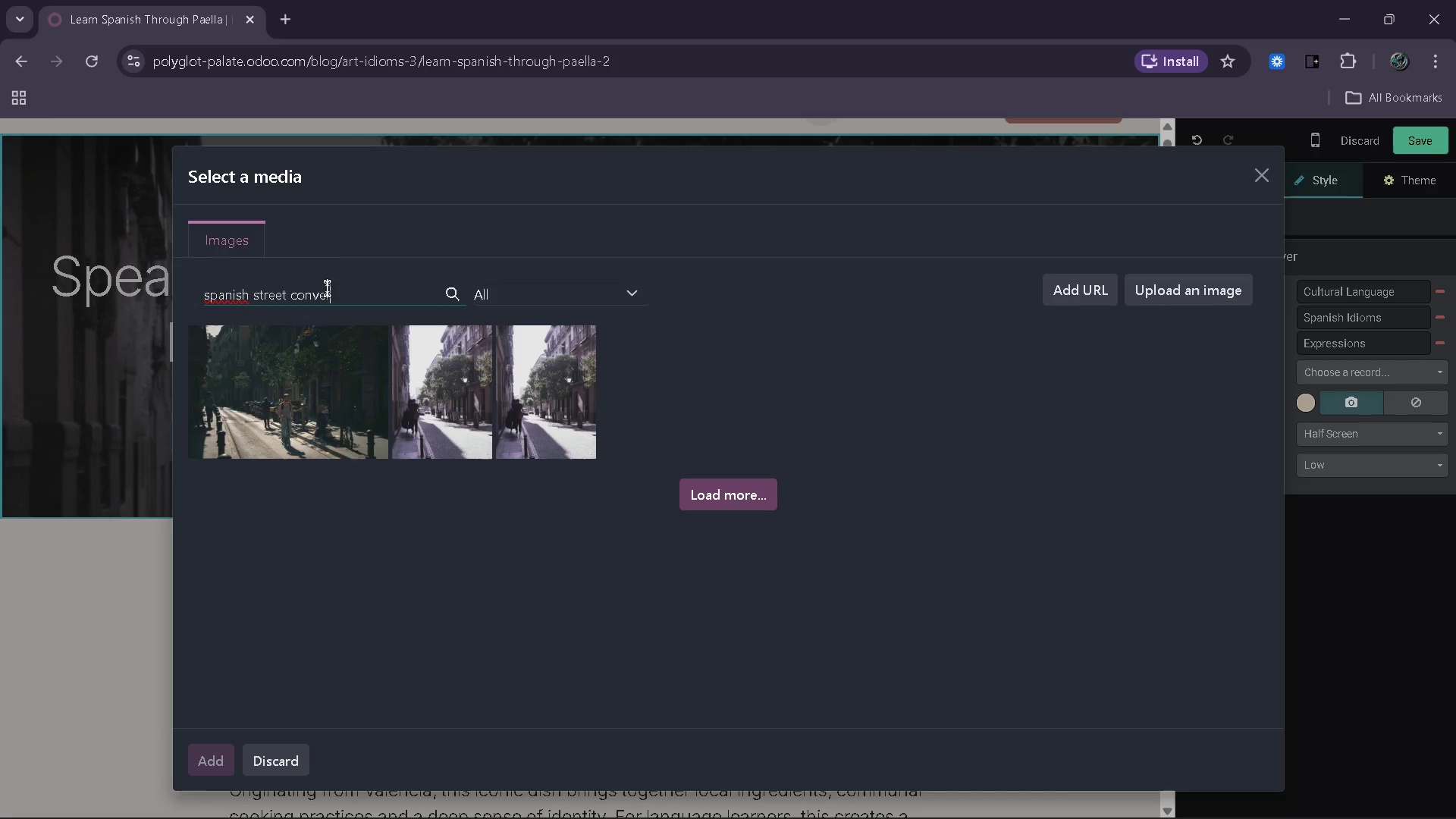 
type(sation)
 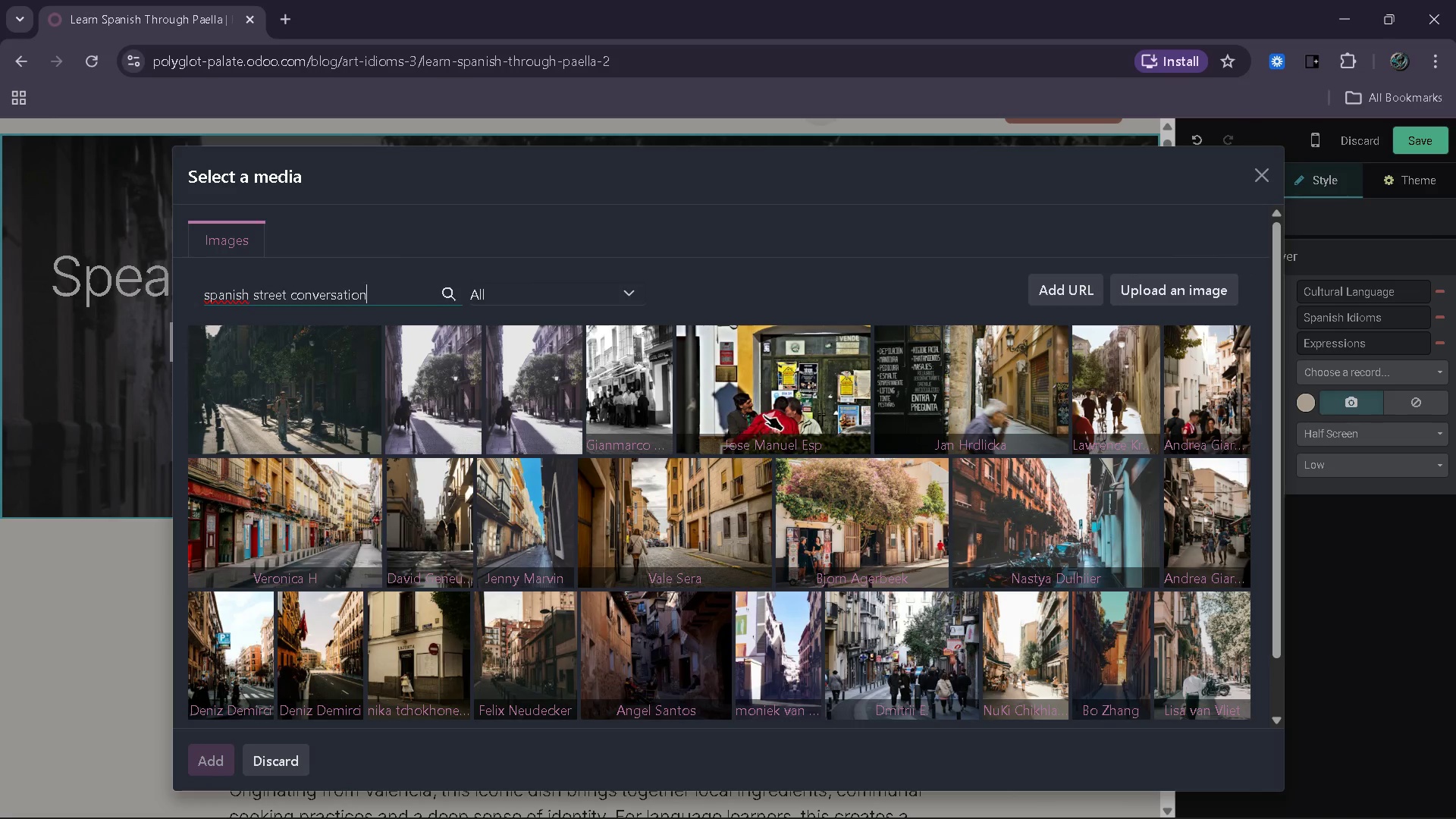 
left_click([774, 412])
 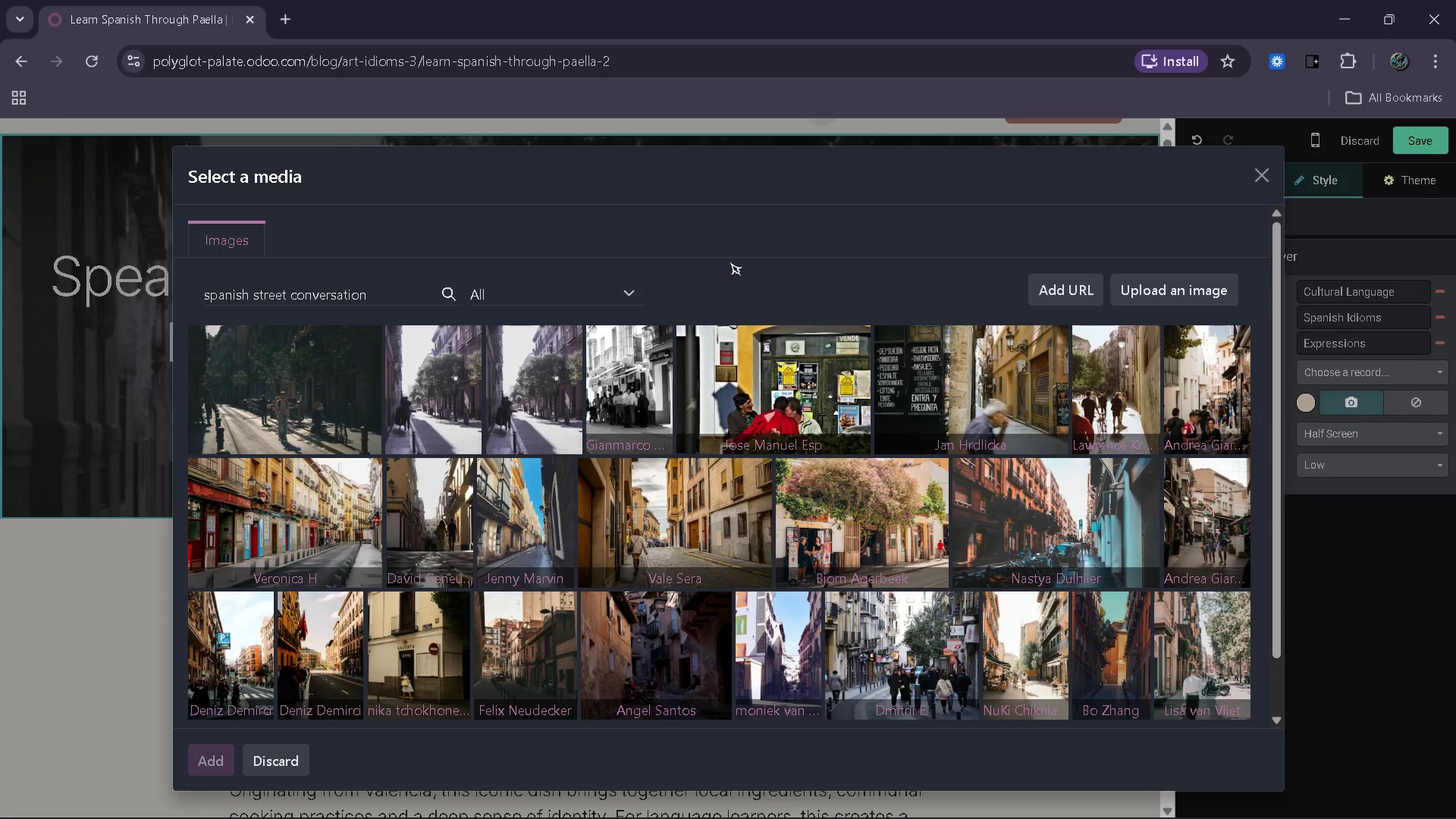 
wait(7.47)
 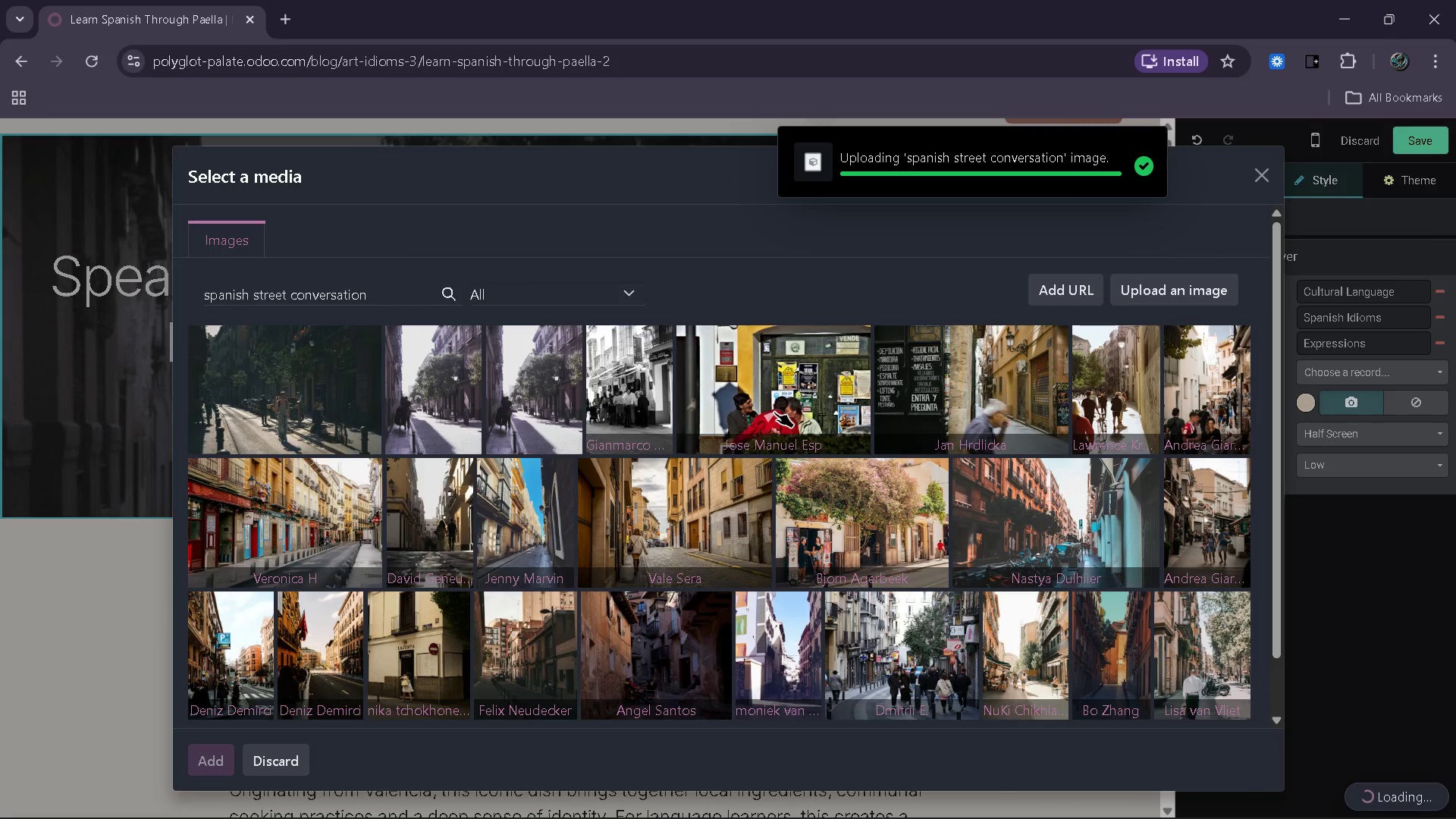 
mouse_move([775, 338])
 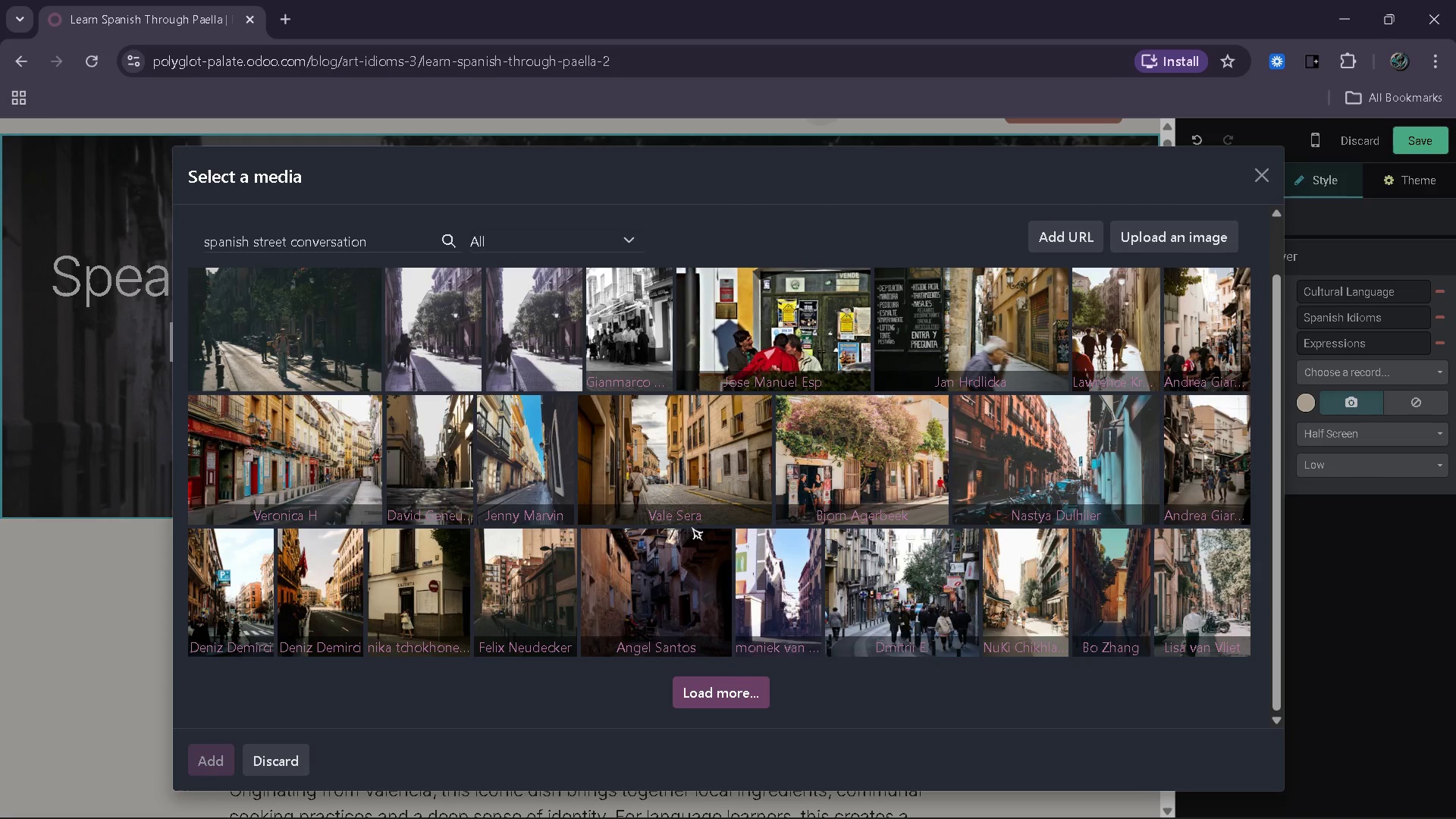 
mouse_move([761, 422])
 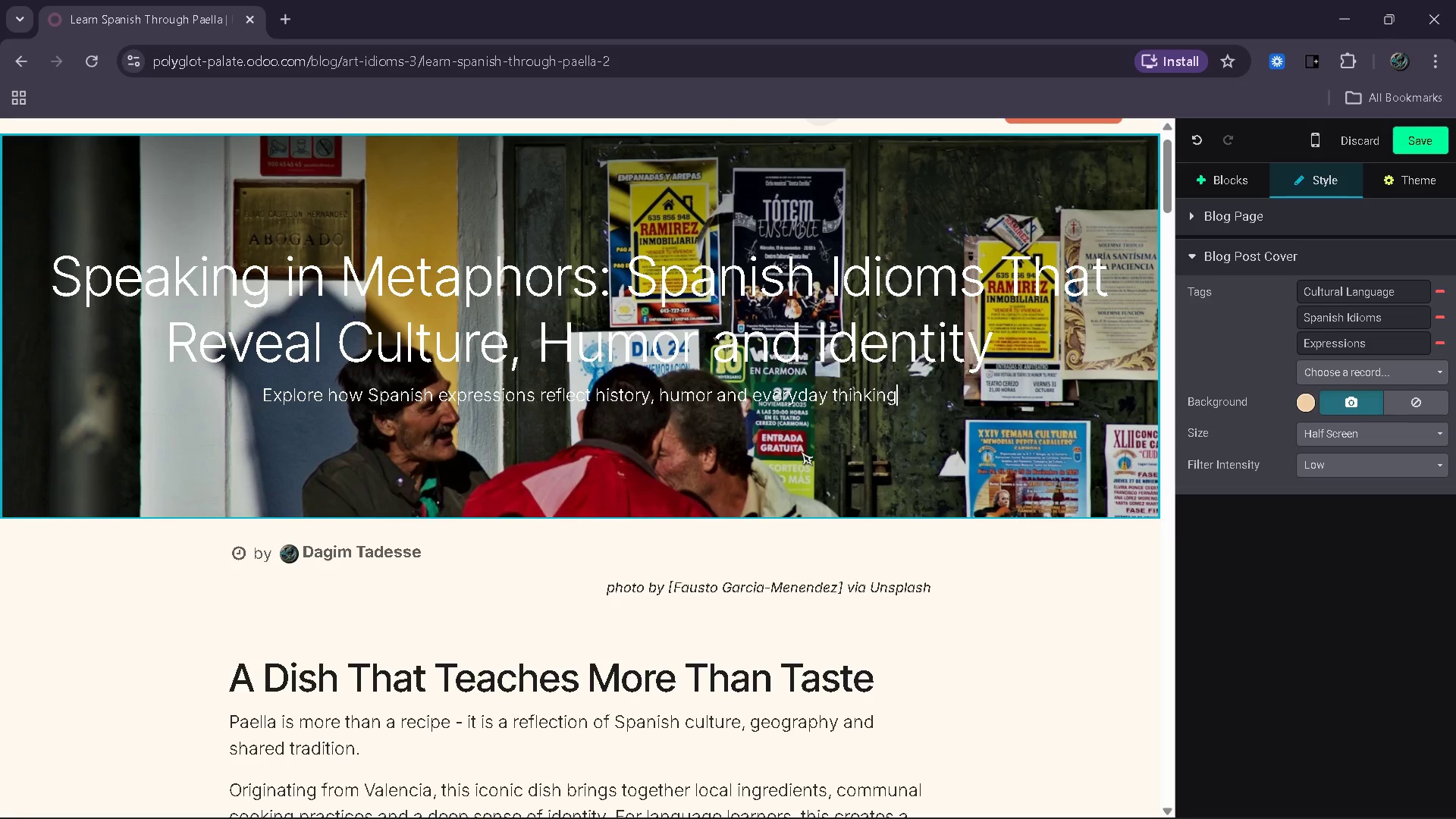 
wait(13.12)
 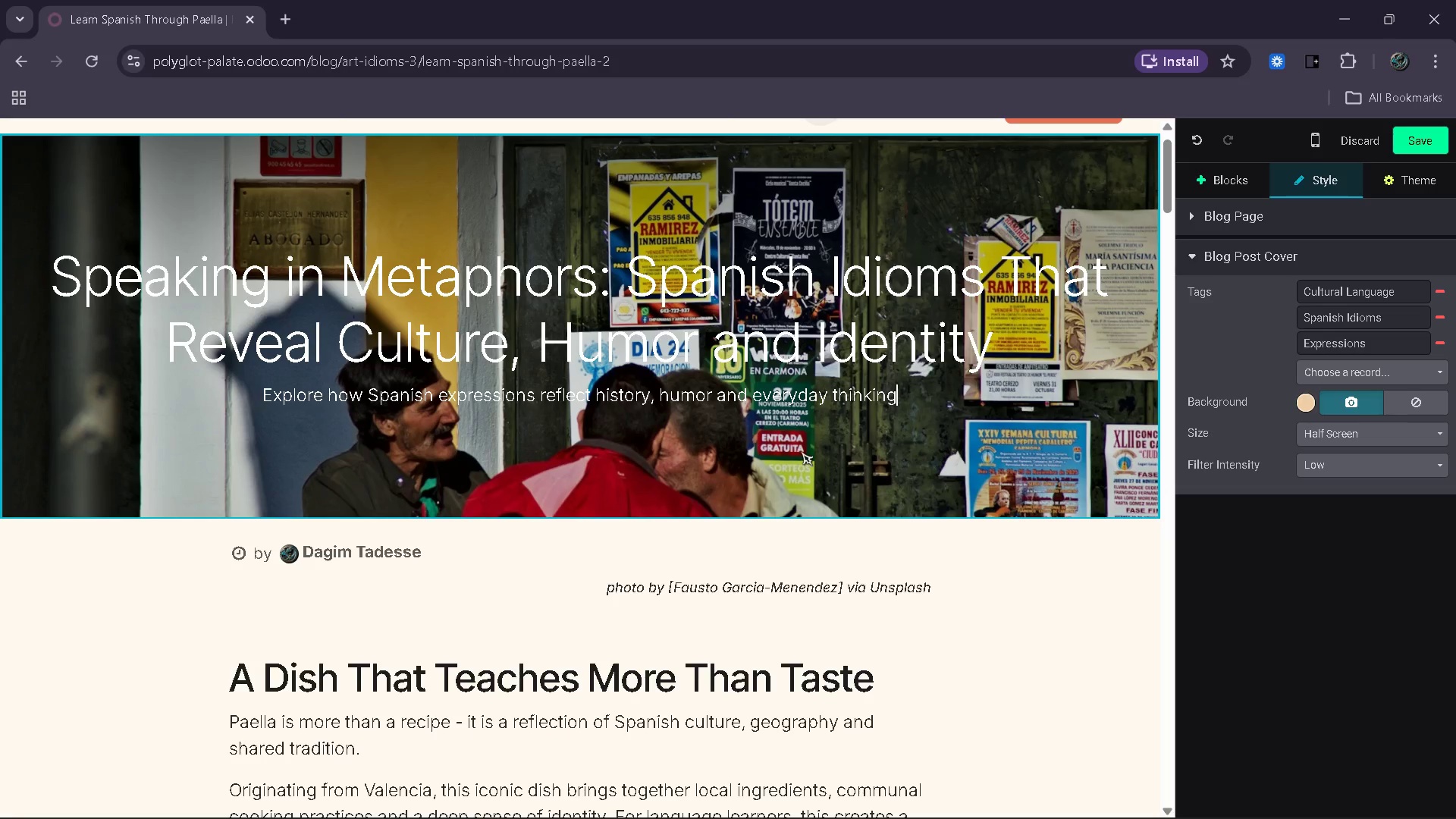 
left_click_drag(start_coordinate=[675, 588], to_coordinate=[839, 600])
 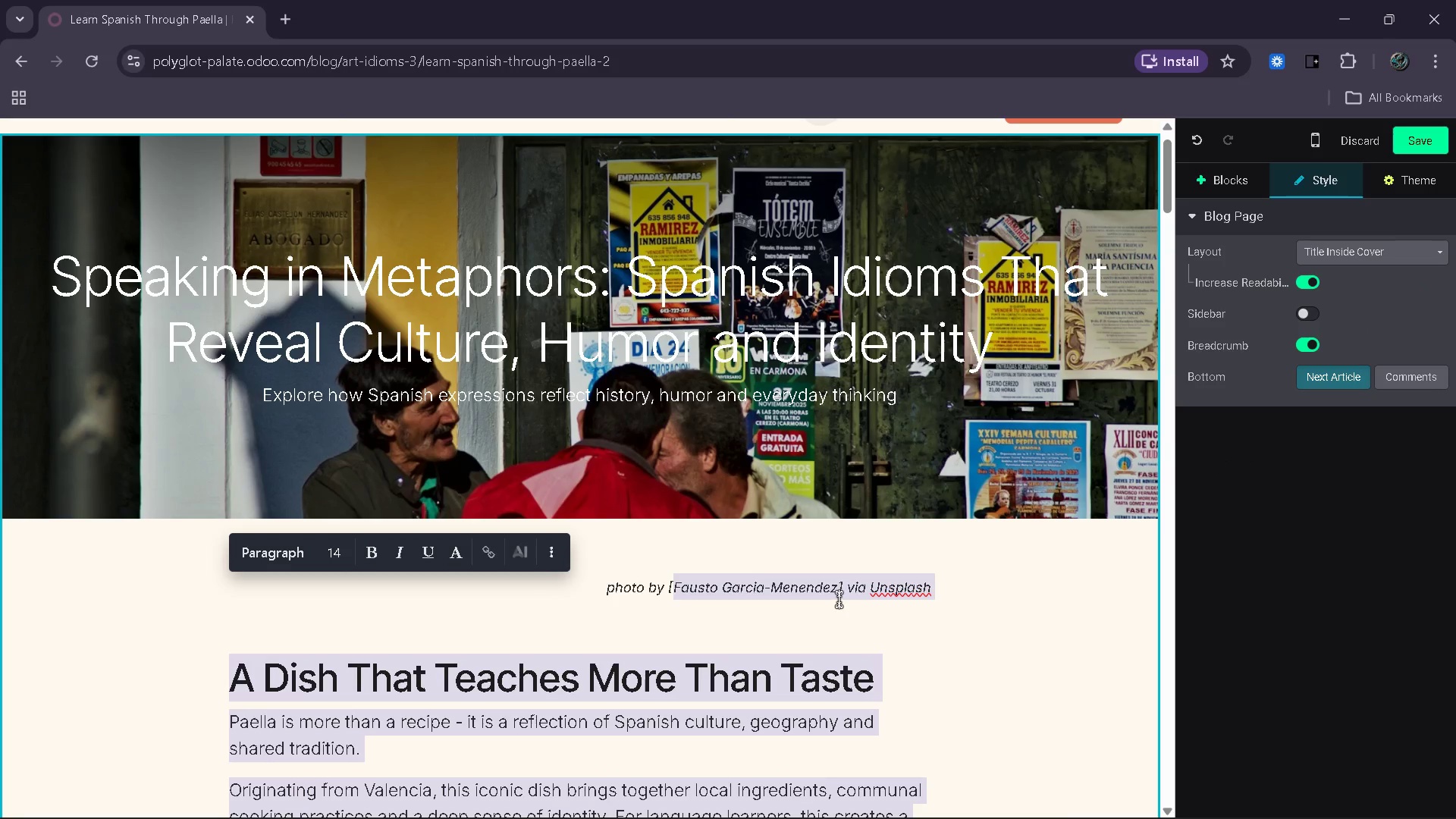 
double_click([839, 597])
 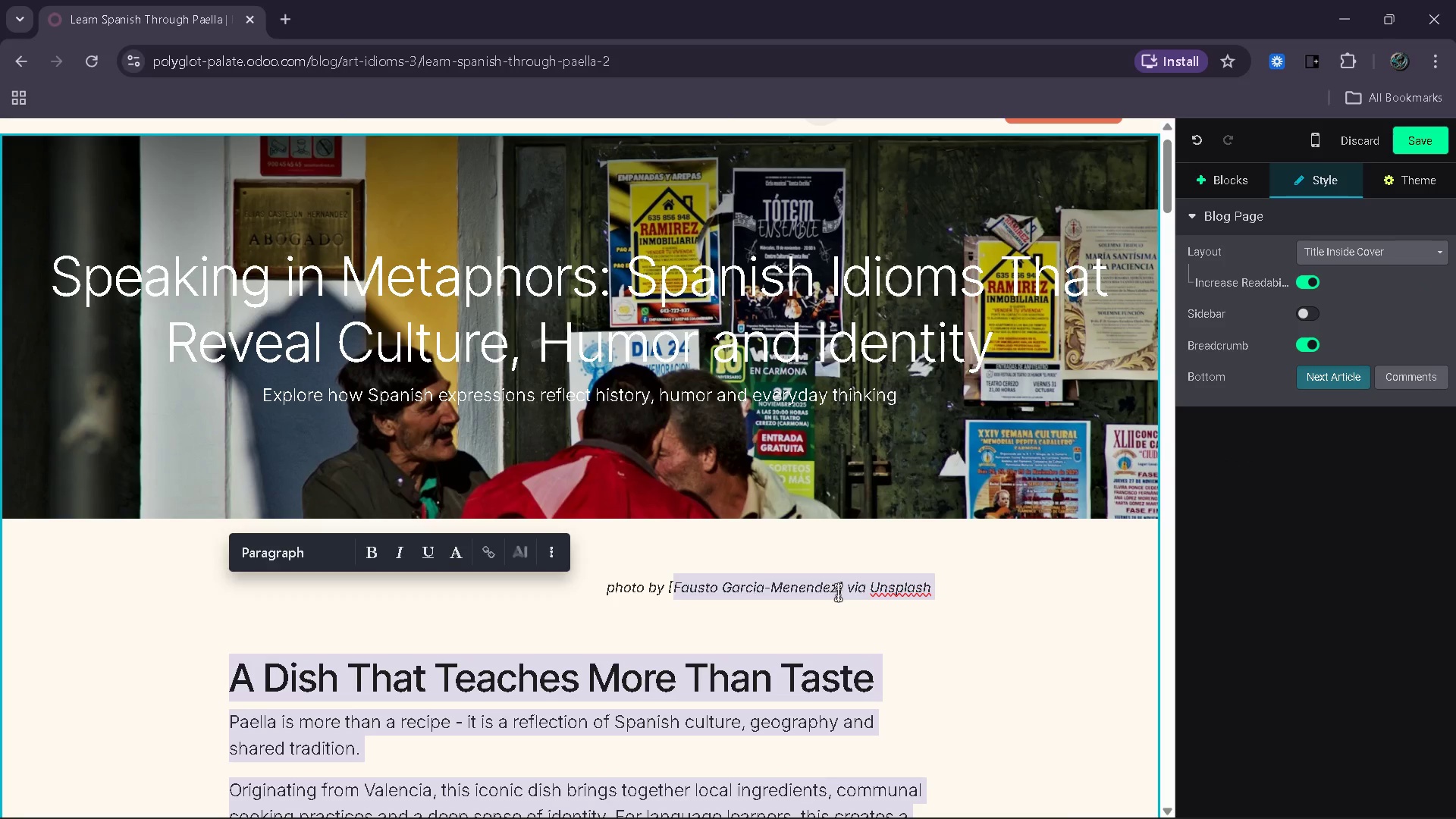 
double_click([839, 597])
 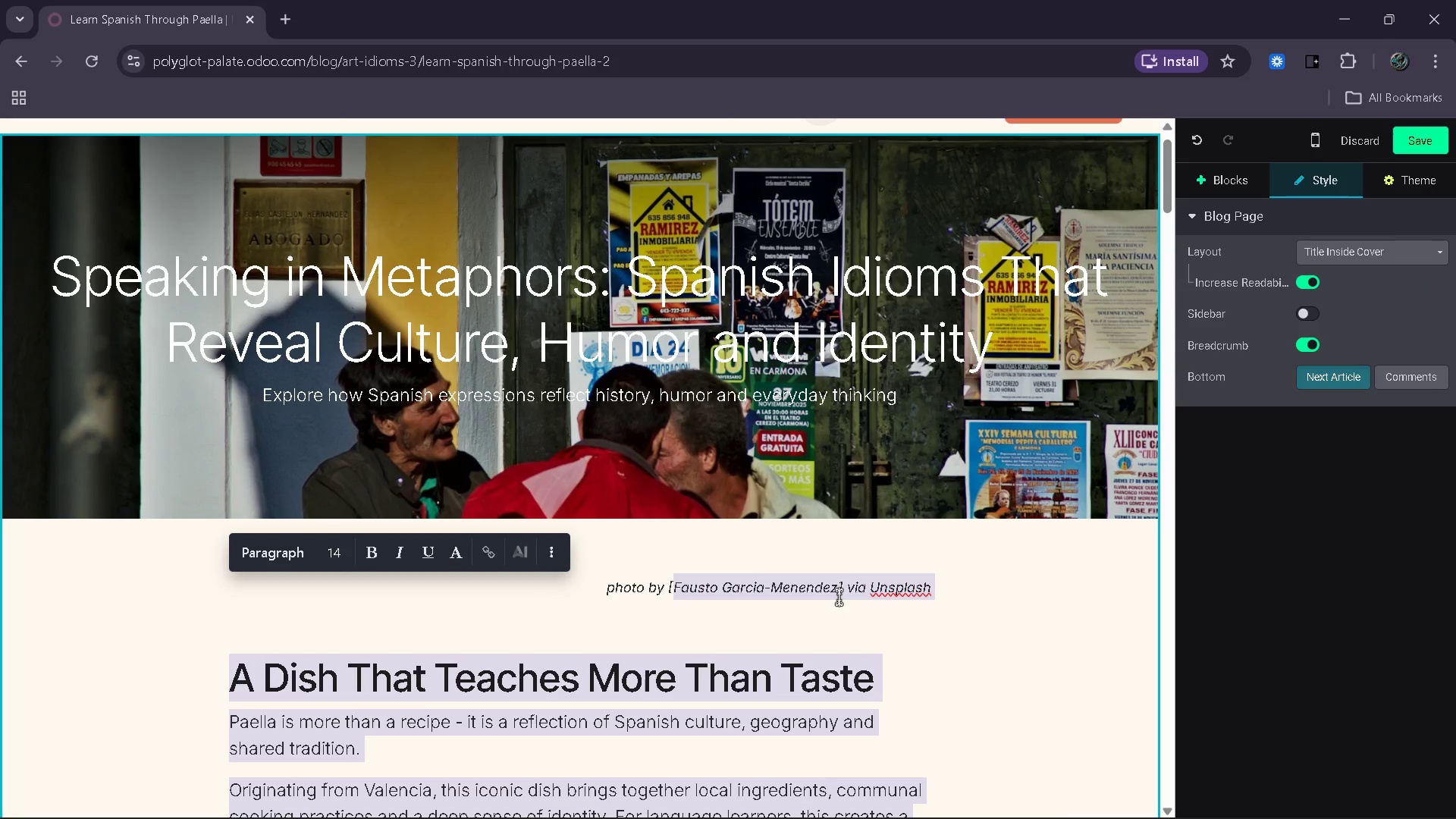 
left_click([836, 589])
 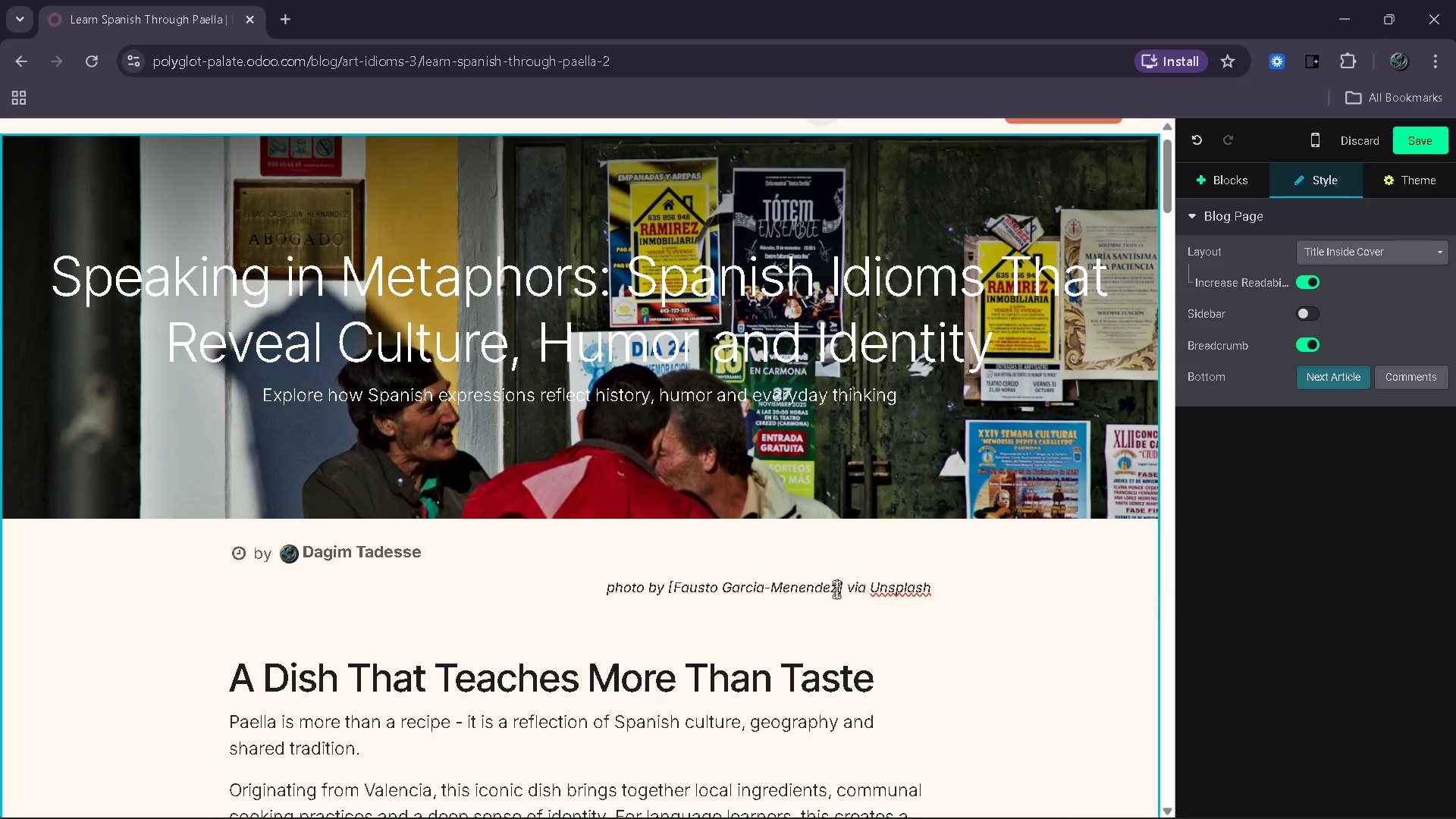 
left_click_drag(start_coordinate=[836, 589], to_coordinate=[682, 591])
 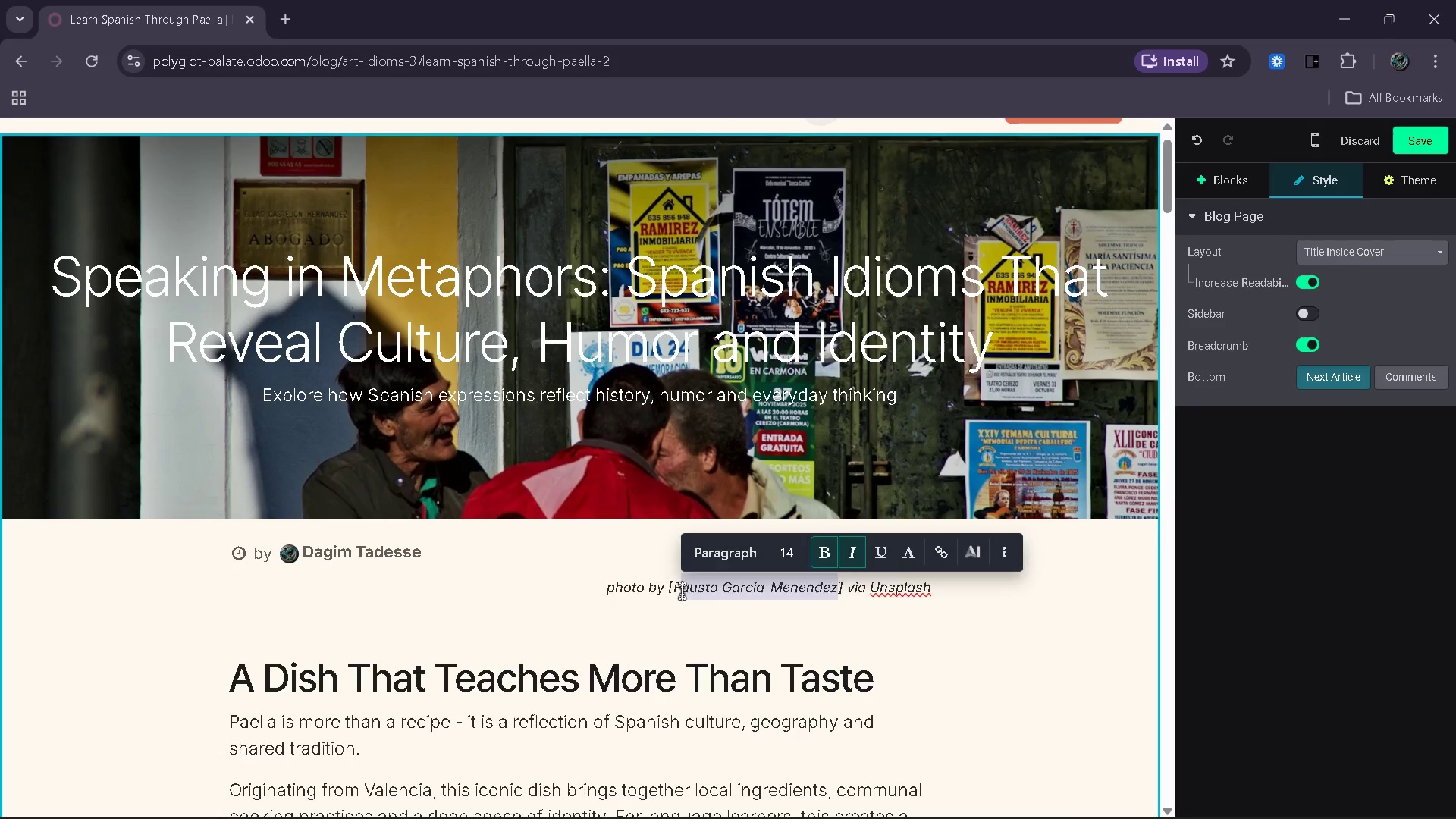 
key(Backspace)
key(Backspace)
type(Jose Manuel Esp)
 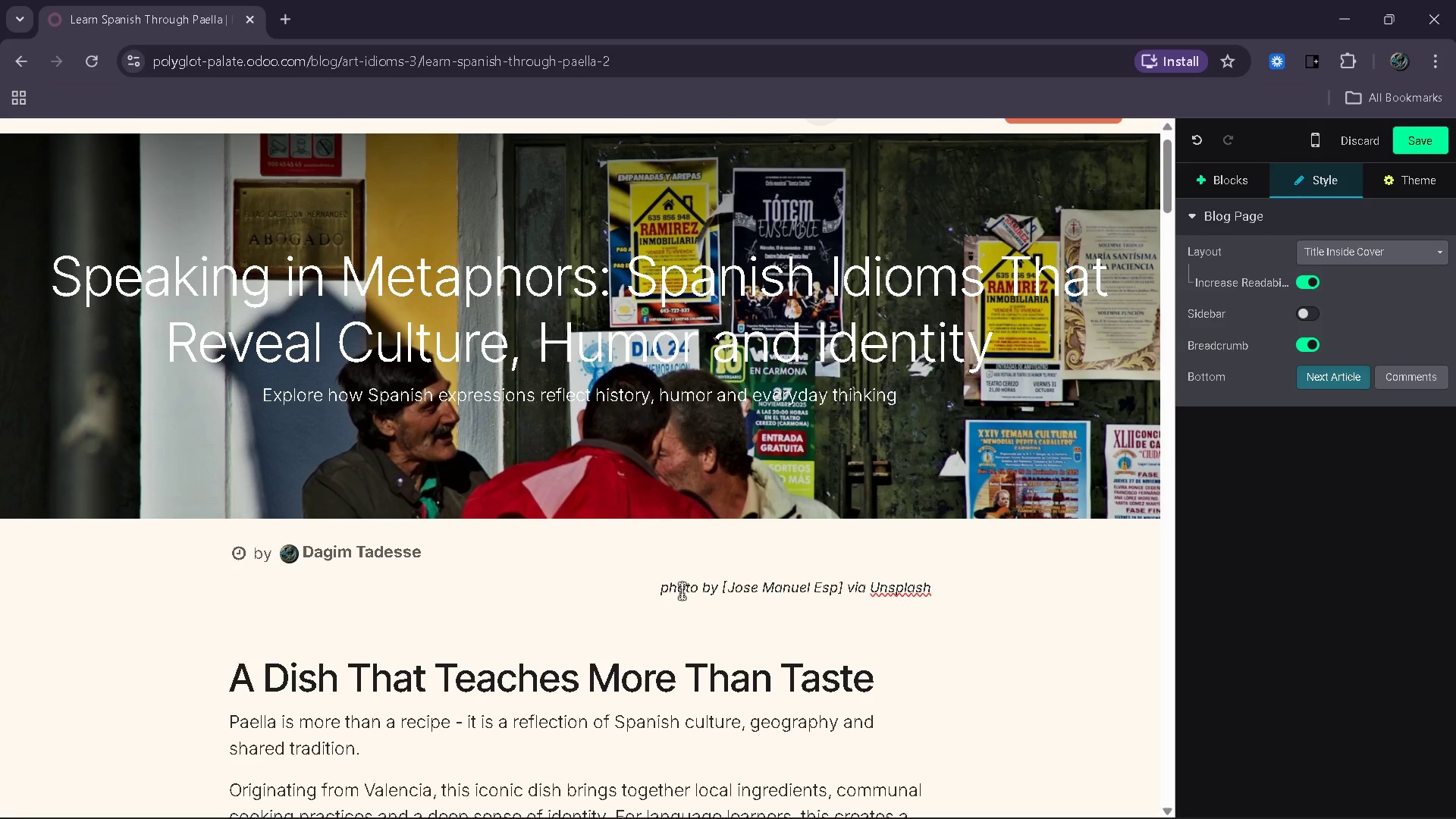 
wait(14.05)
 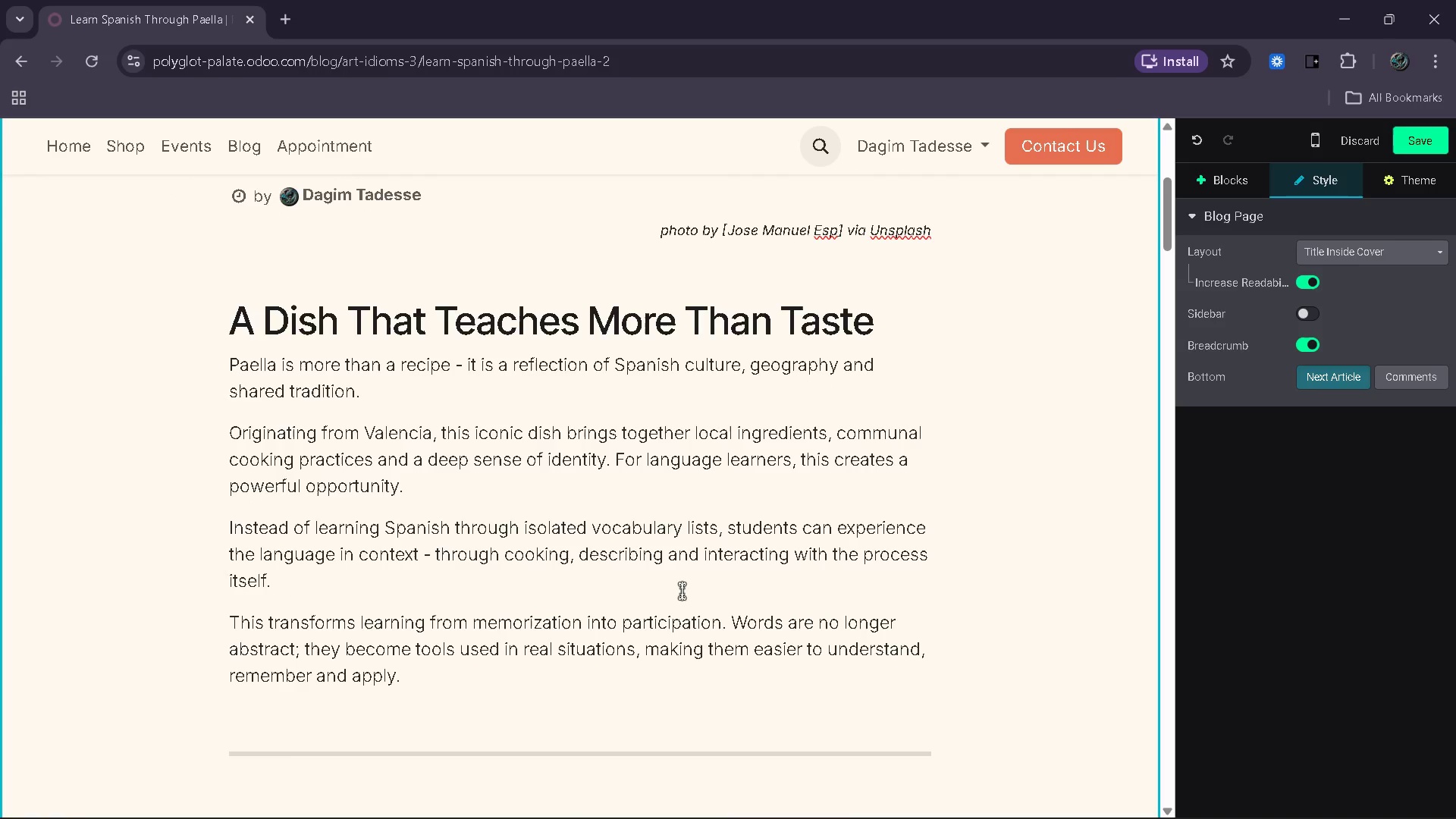 
double_click([732, 552])
 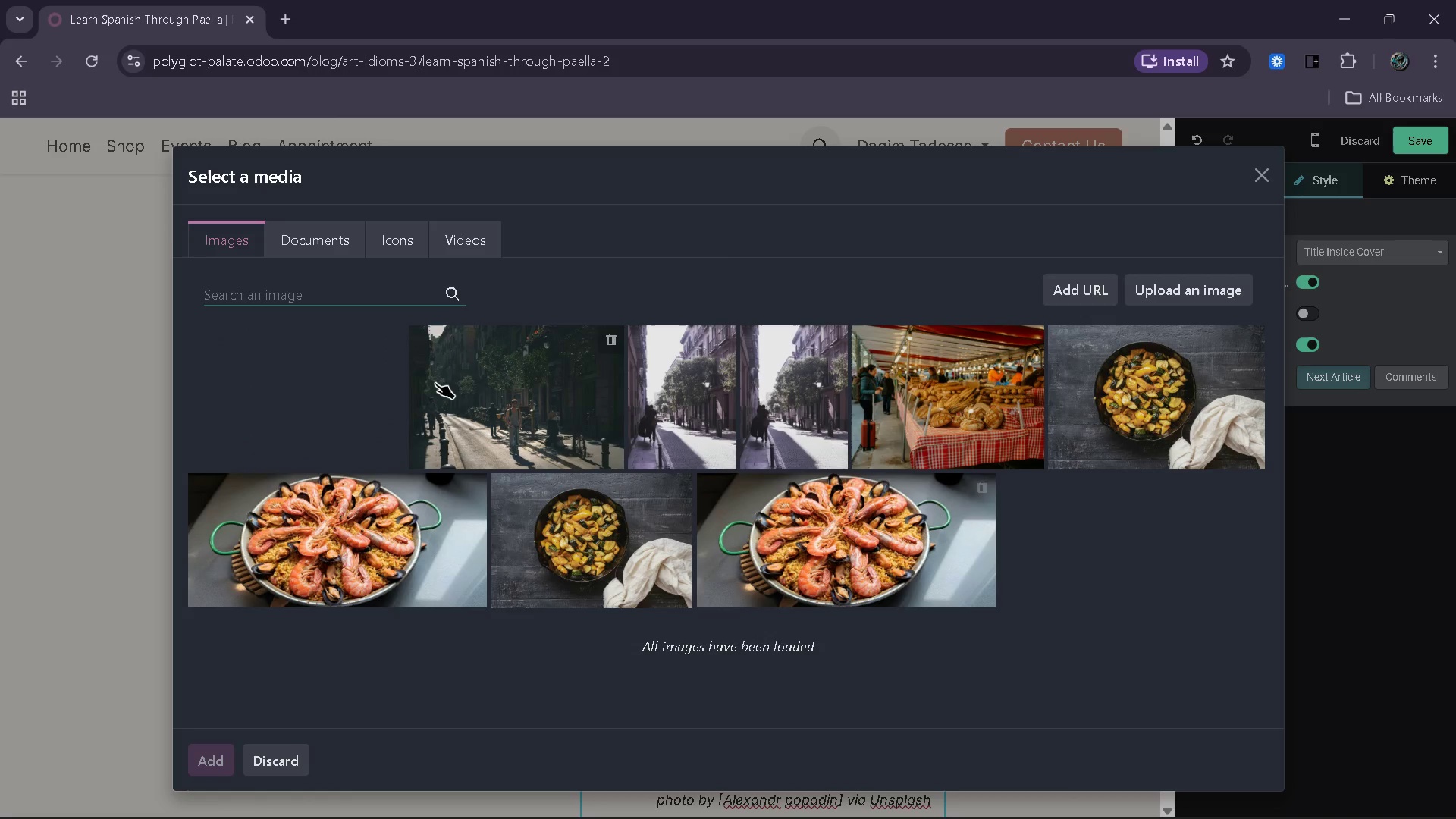 
type(spanish marek)
key(Backspace)
key(Backspace)
type(ket)
 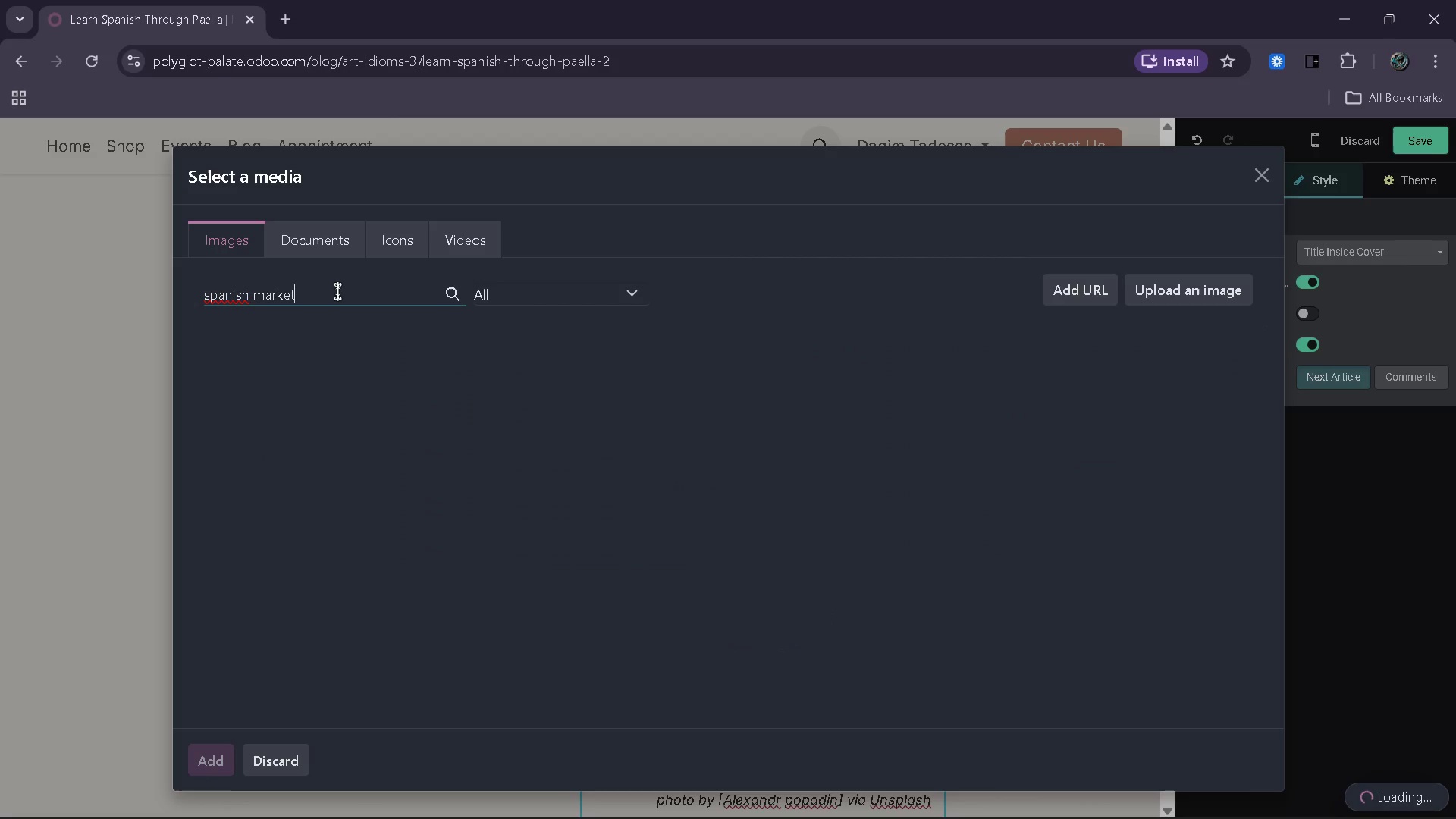 
key(Space)
 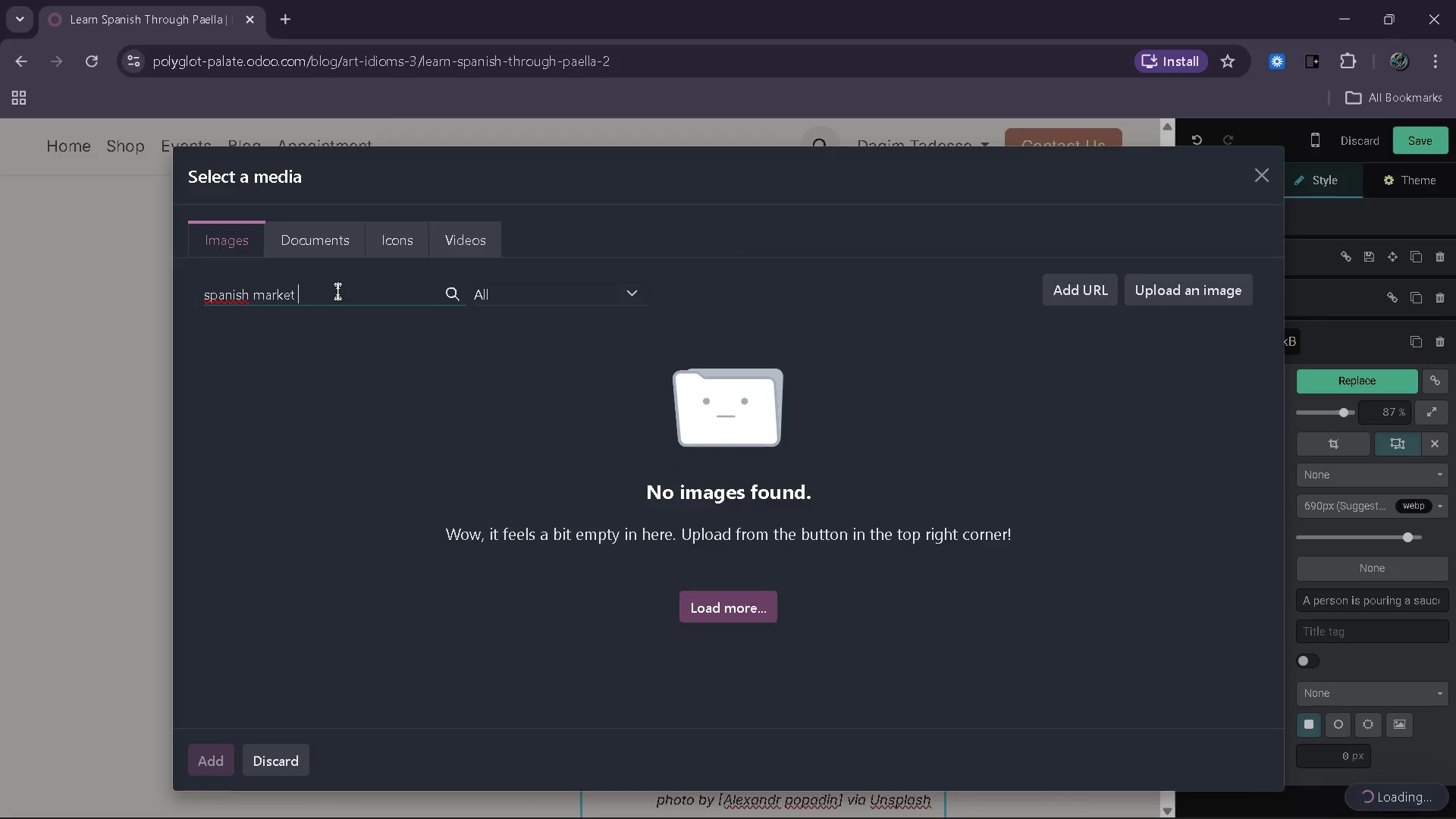 
wait(5.88)
 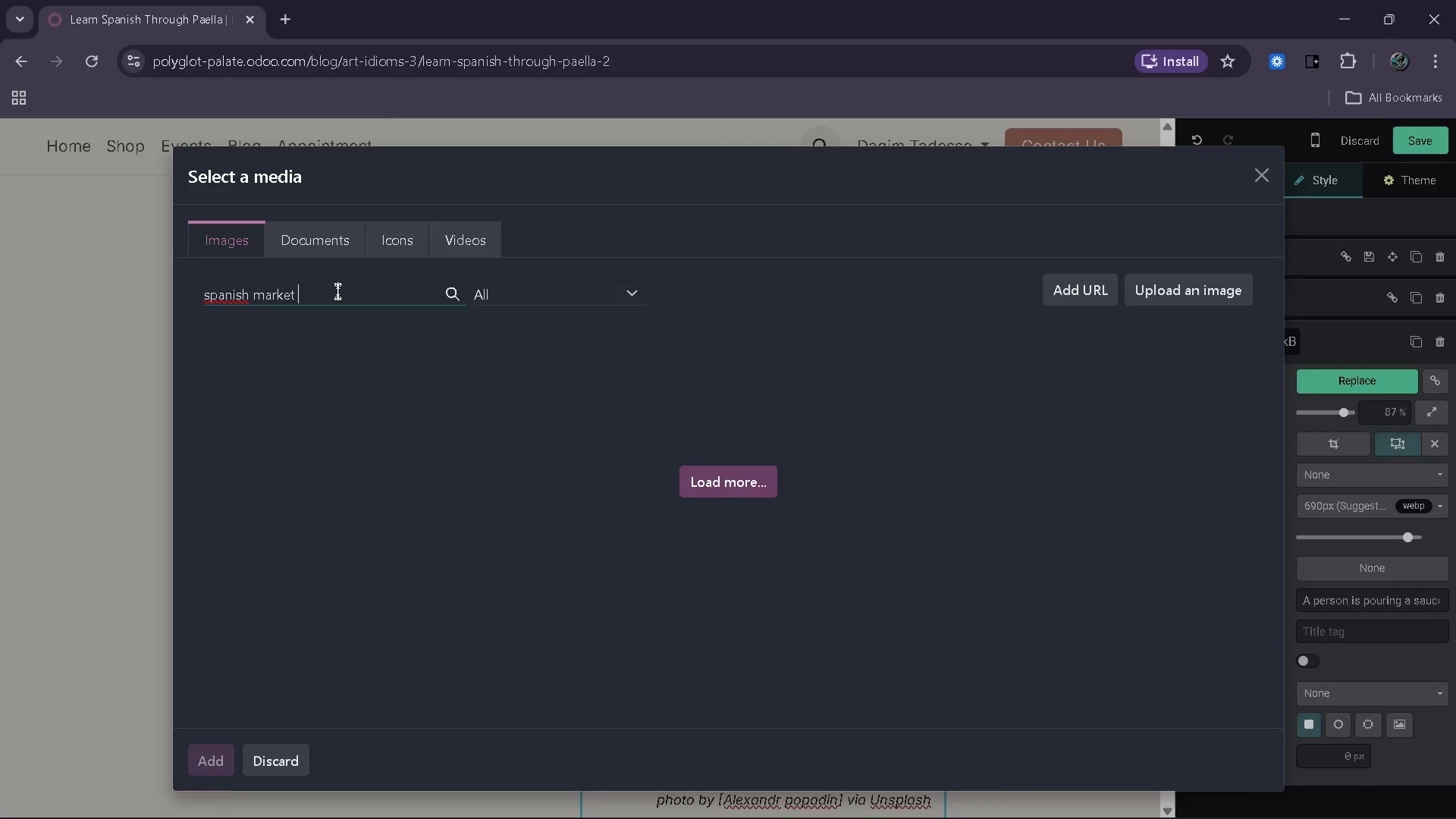 
type(lively)
 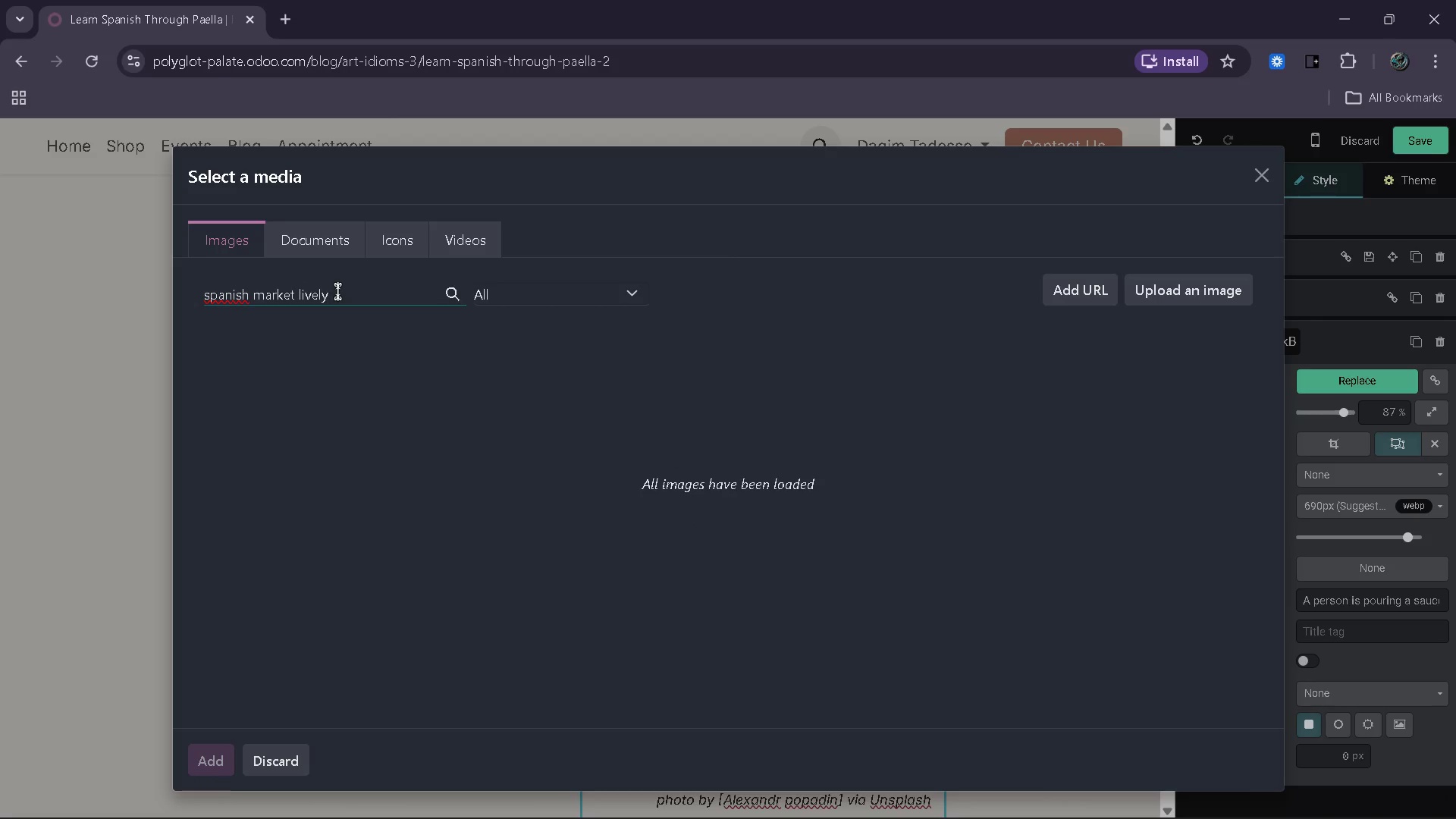 
wait(8.77)
 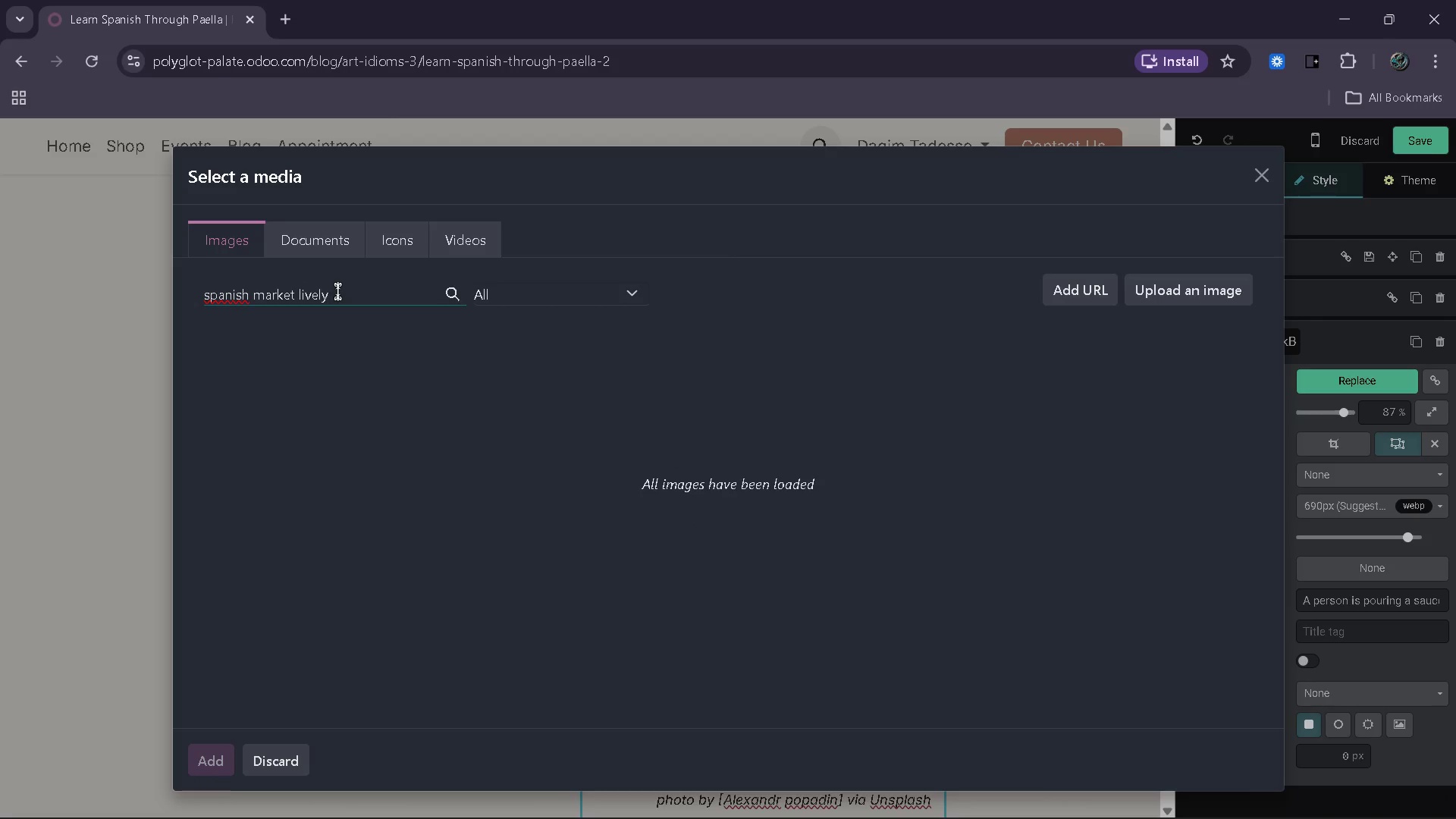 
key(Backspace)
 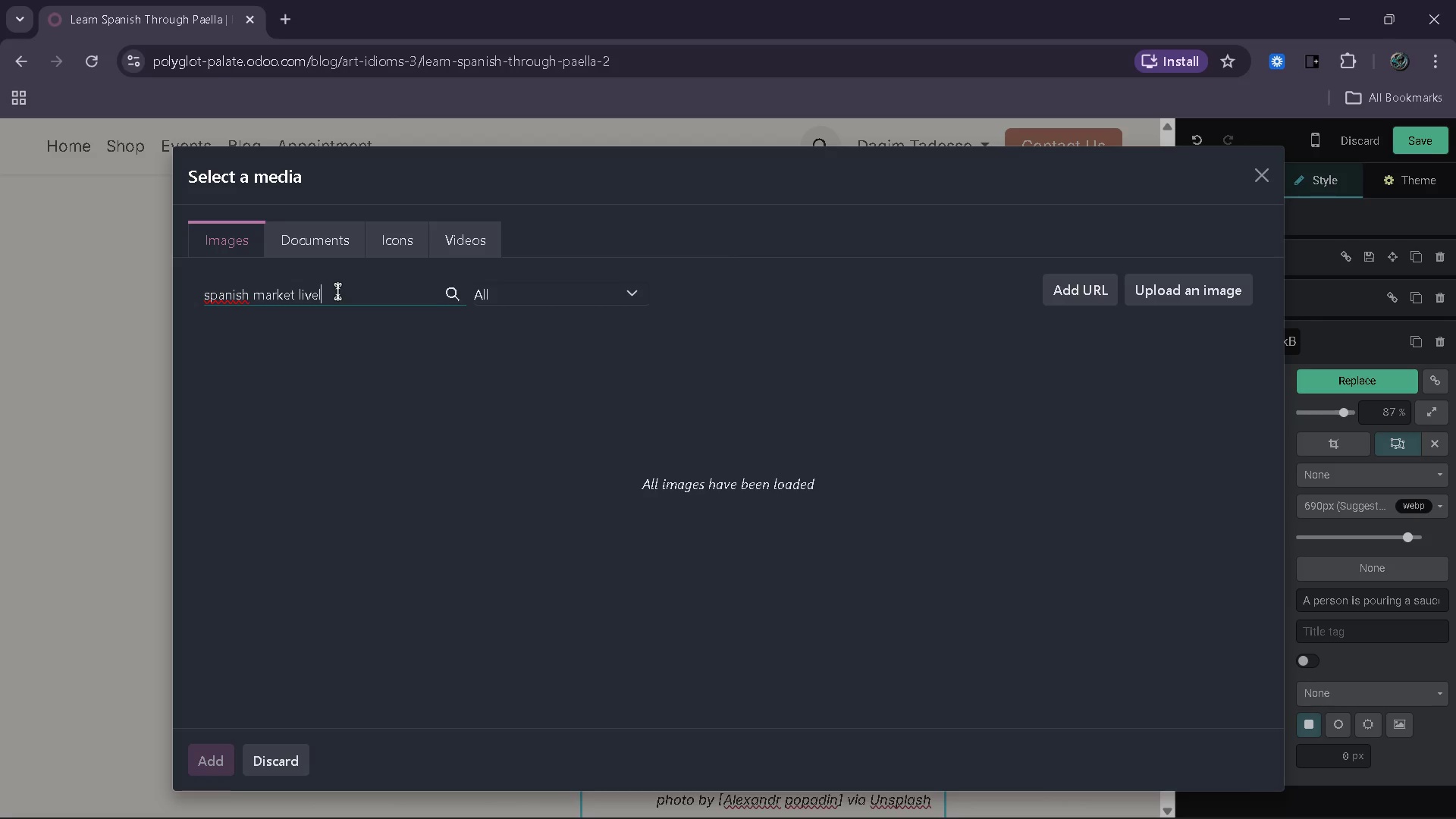 
key(Backspace)
 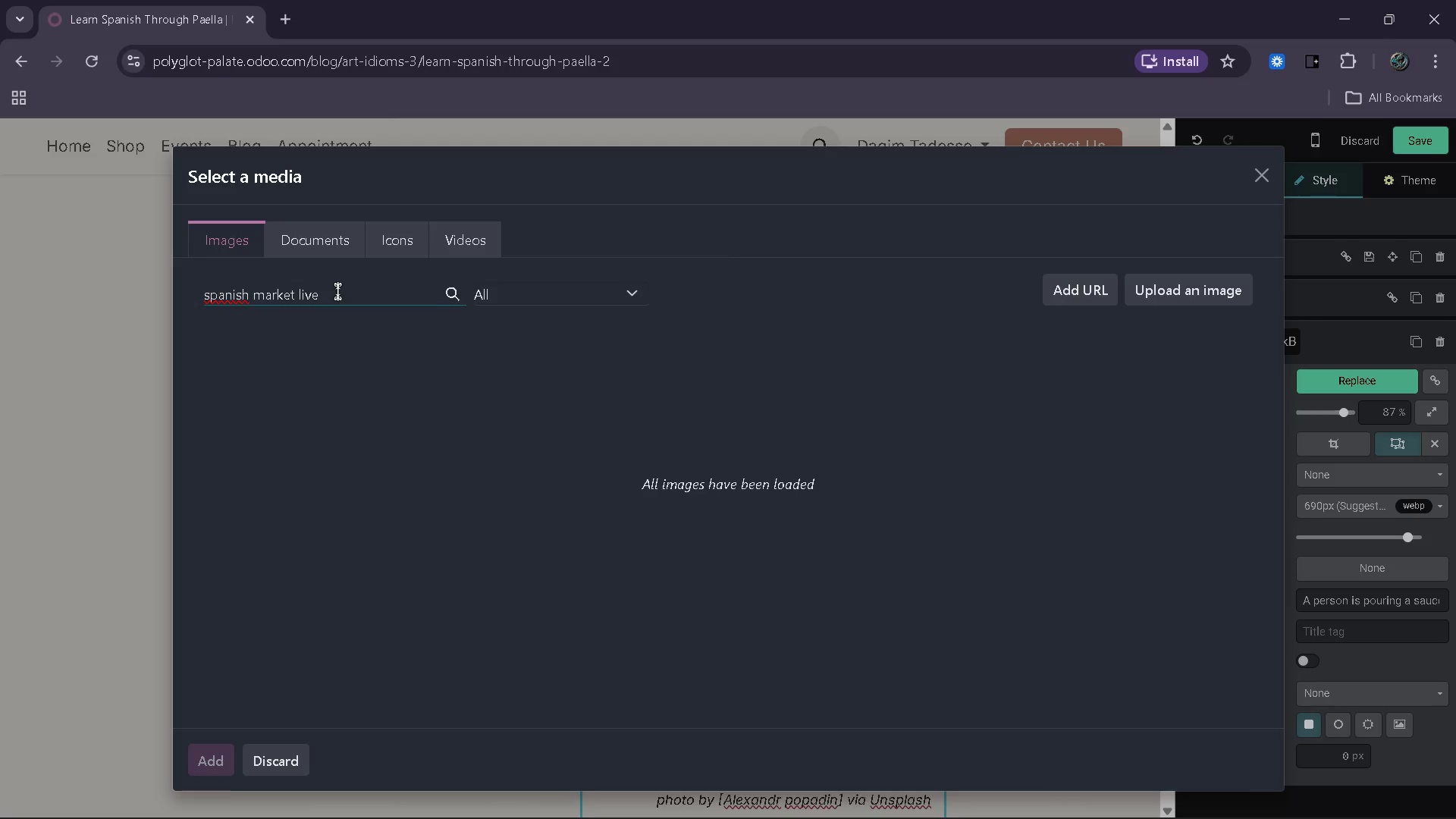 
key(Backspace)
 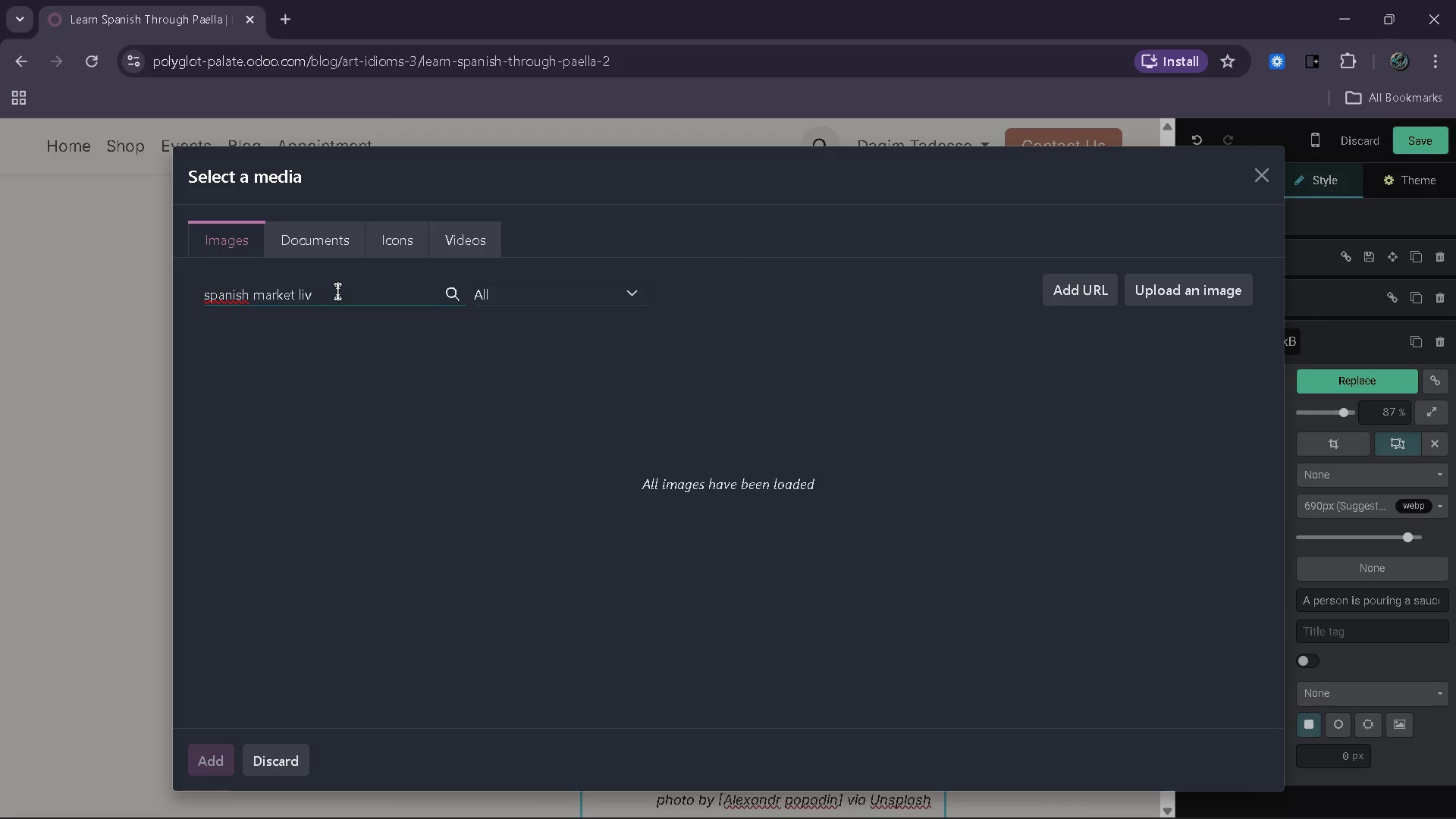 
key(Backspace)
 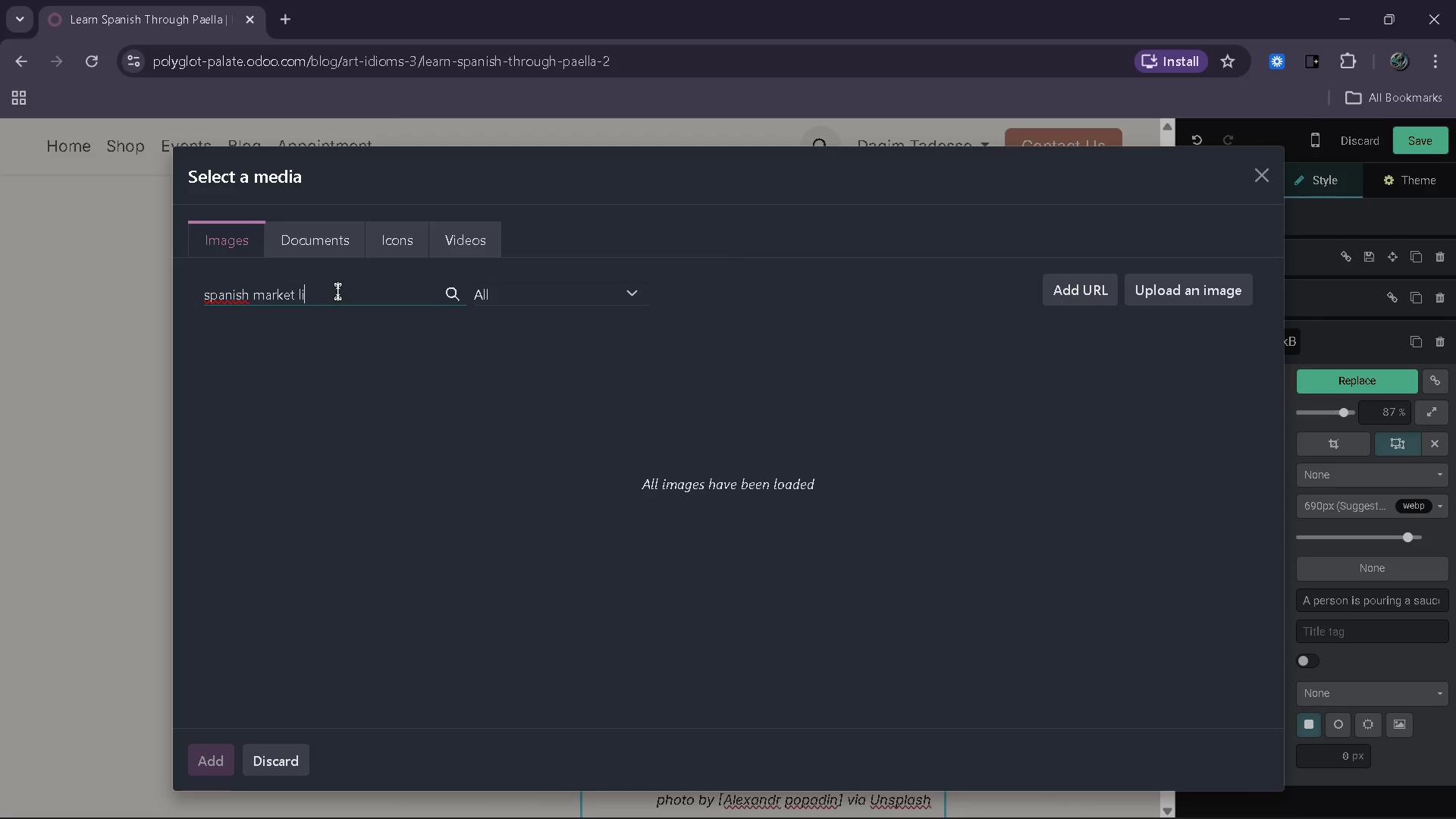 
key(Backspace)
 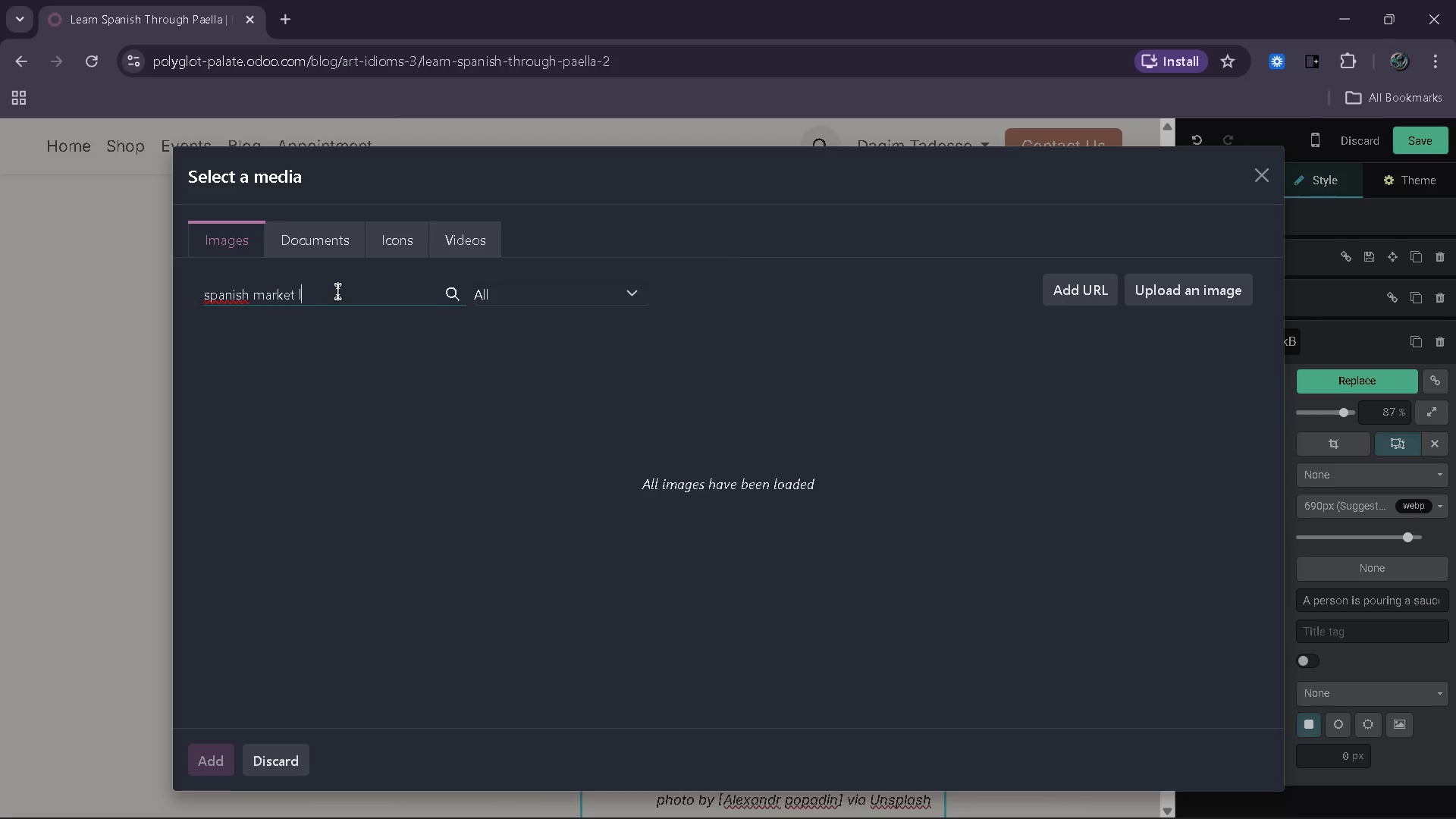 
key(Backspace)
 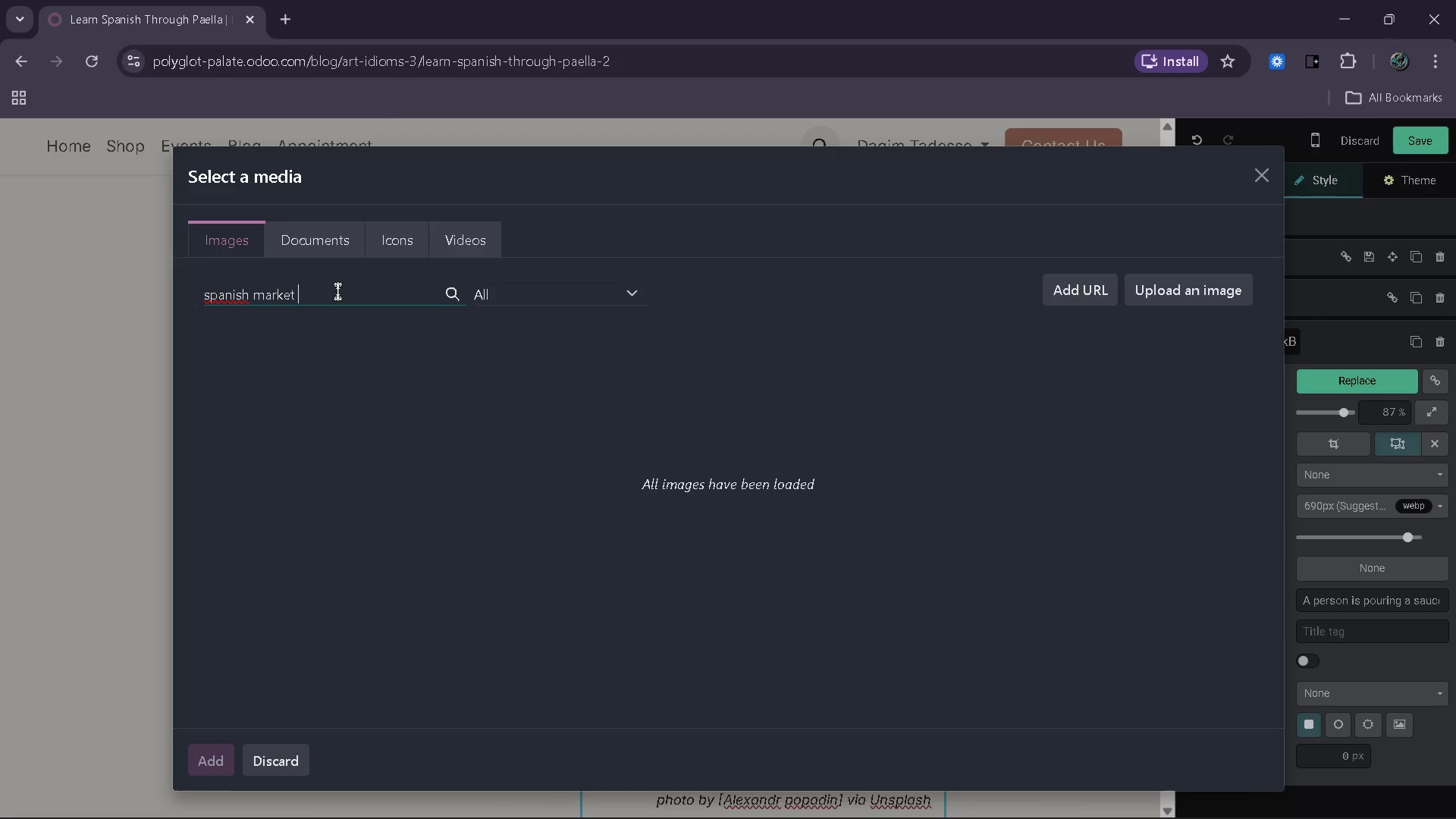 
key(Backspace)
 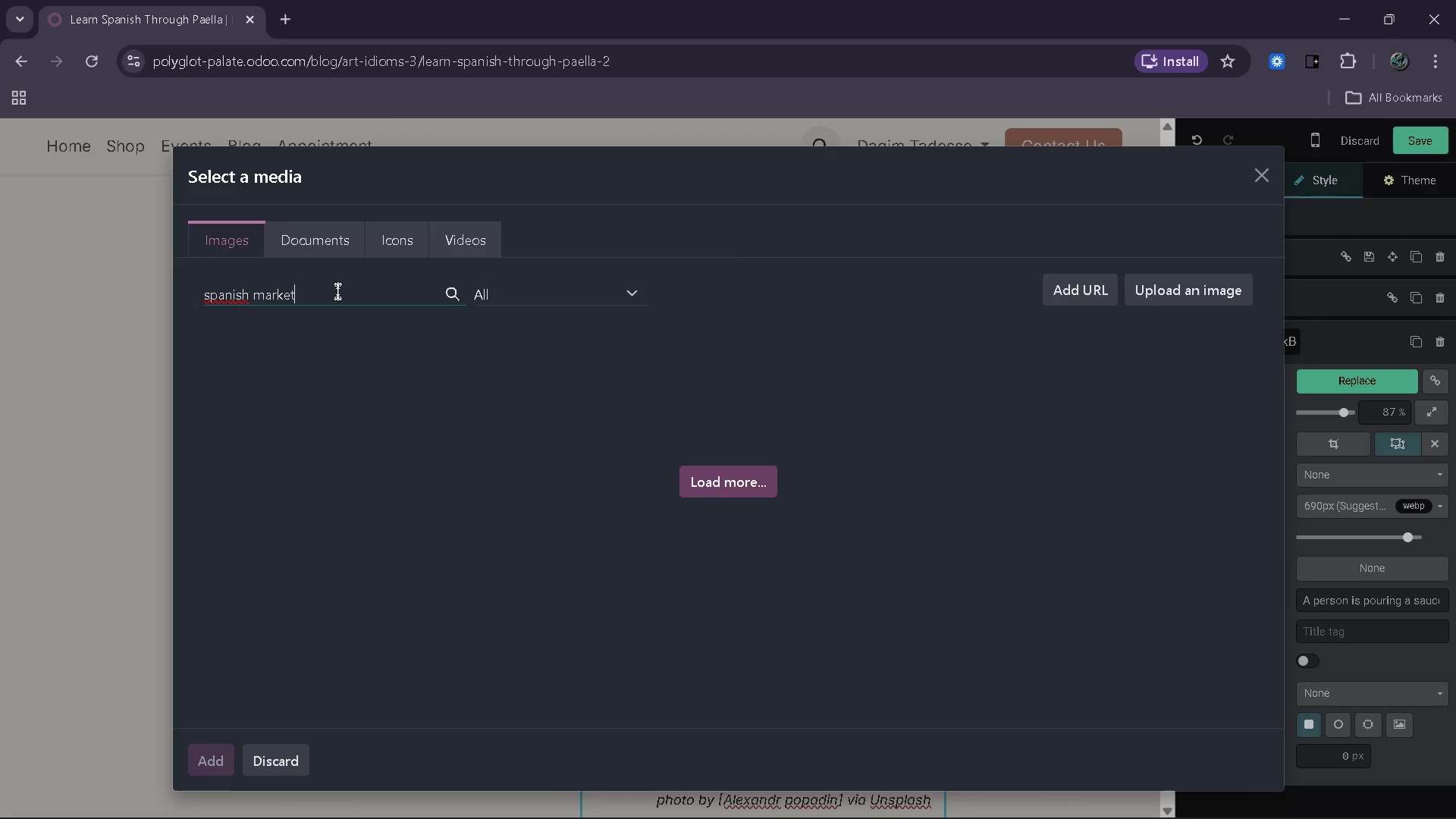 
wait(13.06)
 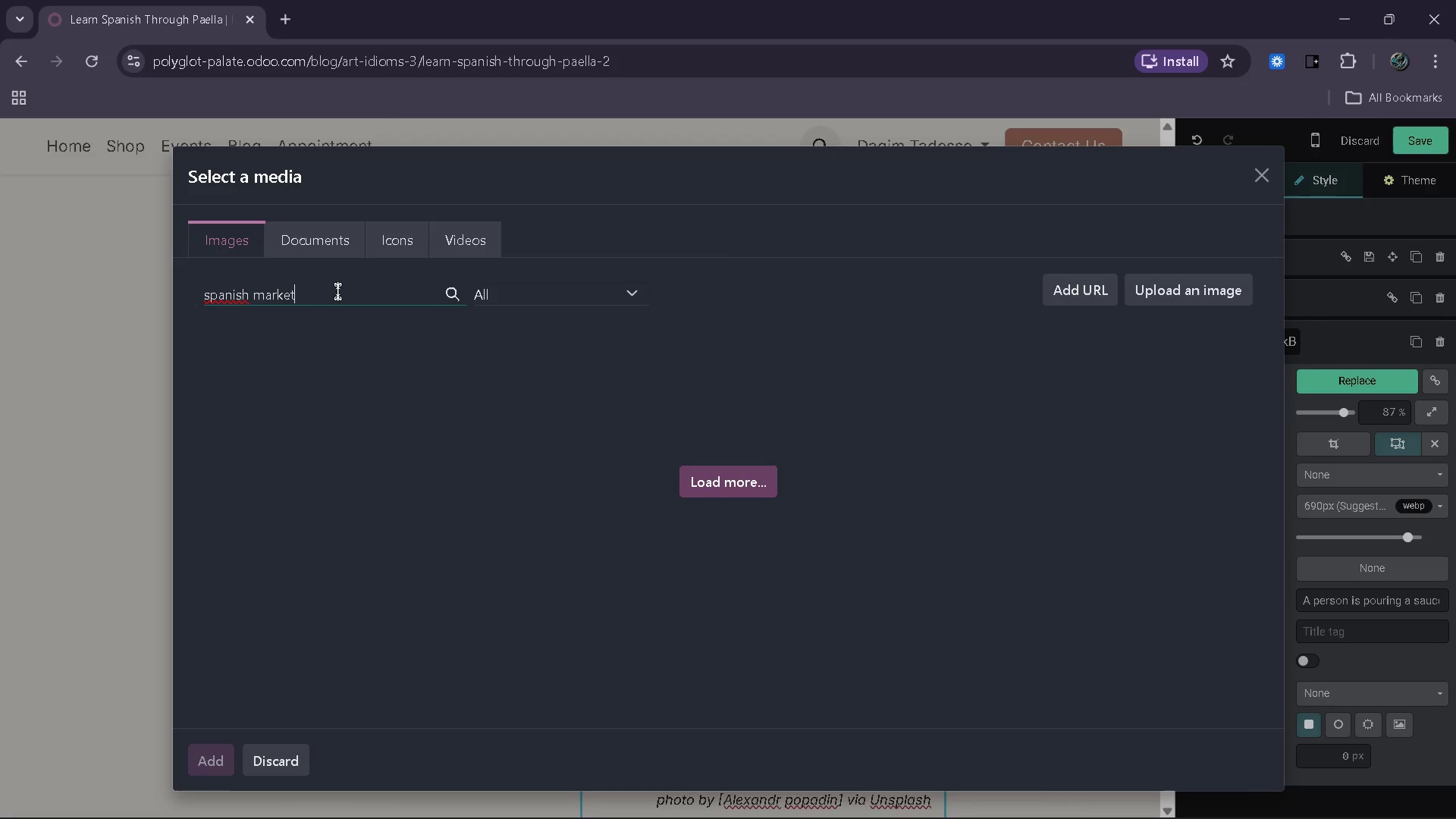 
left_click_drag(start_coordinate=[733, 457], to_coordinate=[773, 199])
 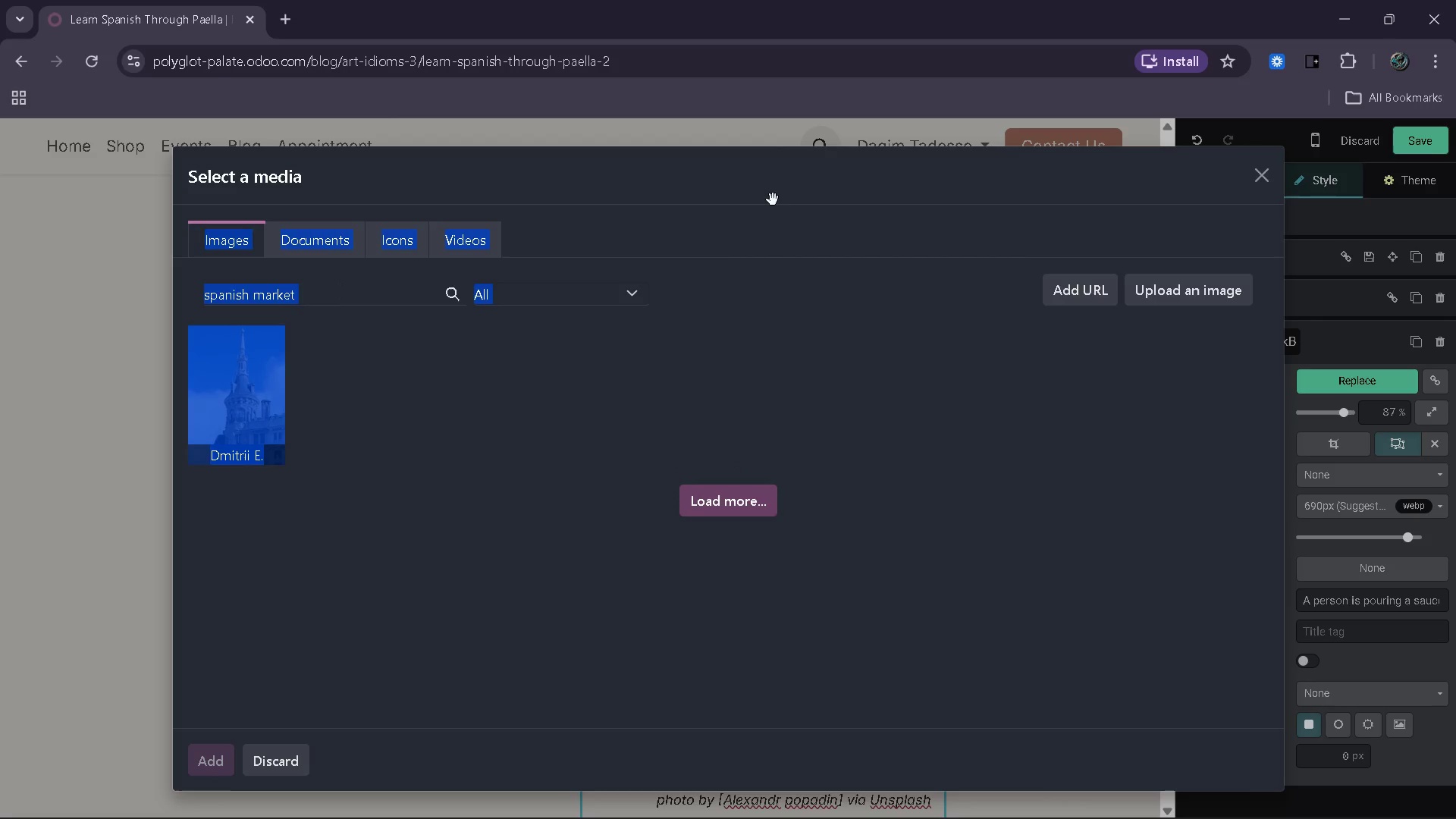 
left_click([773, 199])
 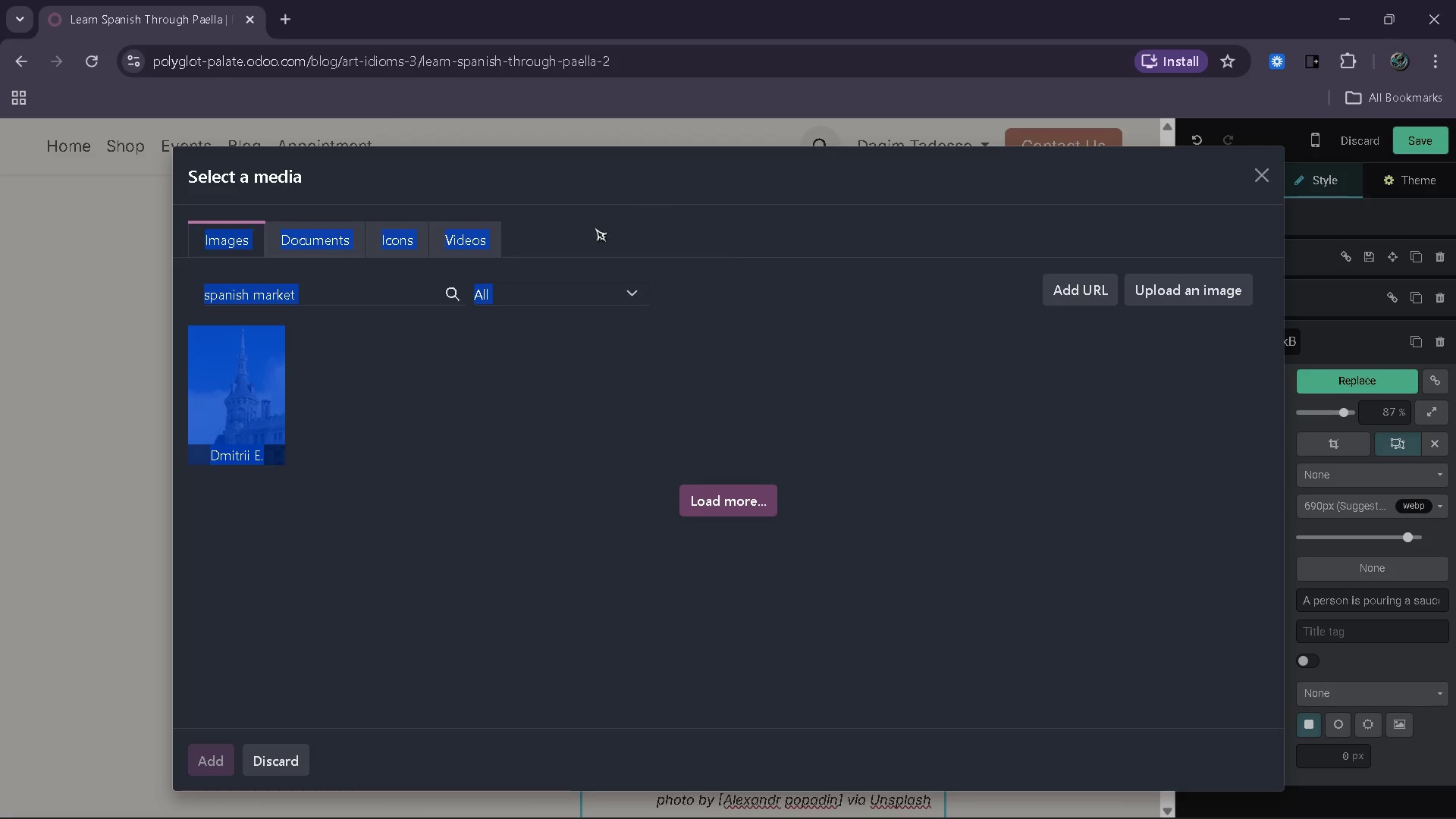 
left_click([552, 240])
 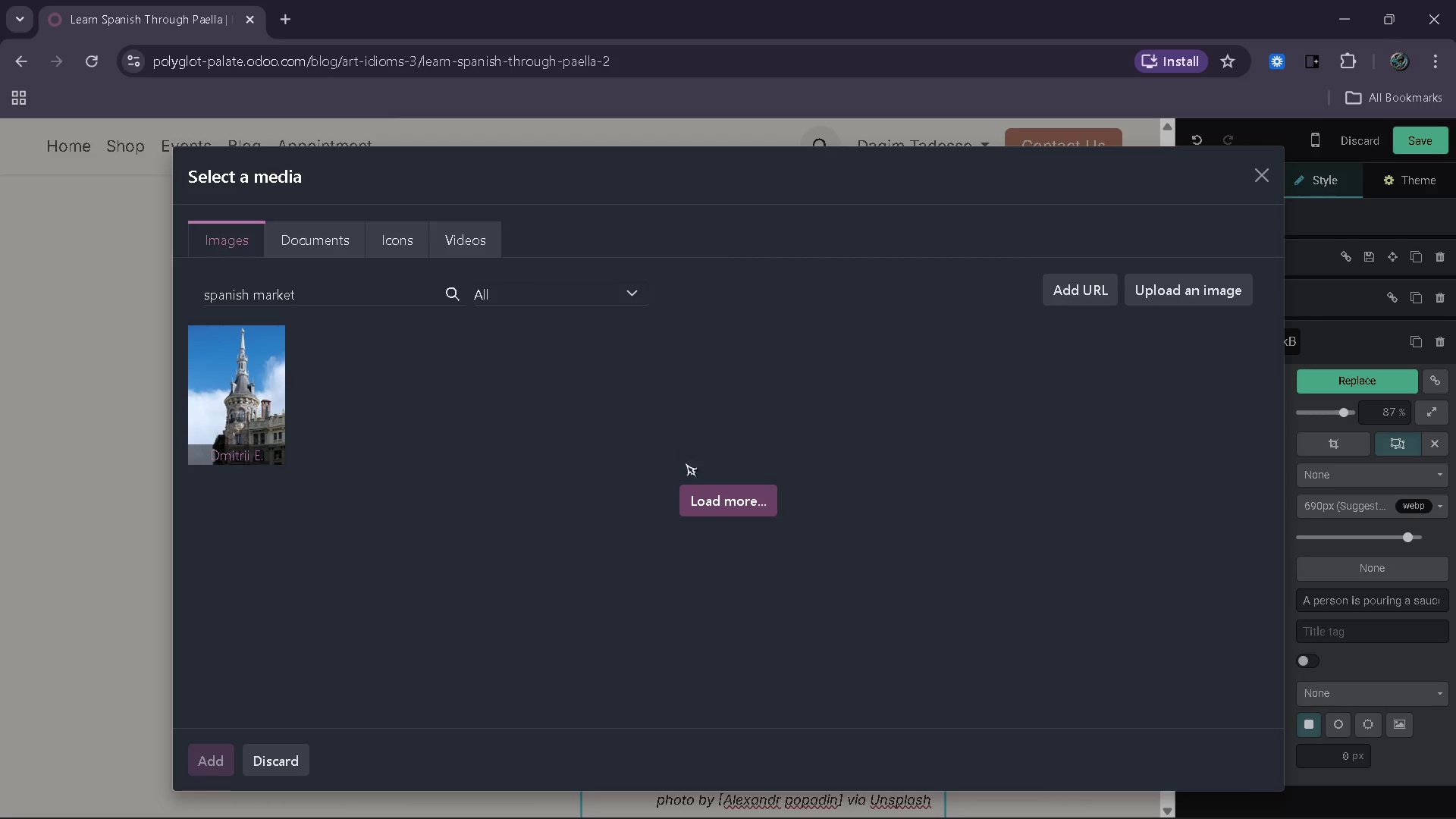 
left_click([719, 519])
 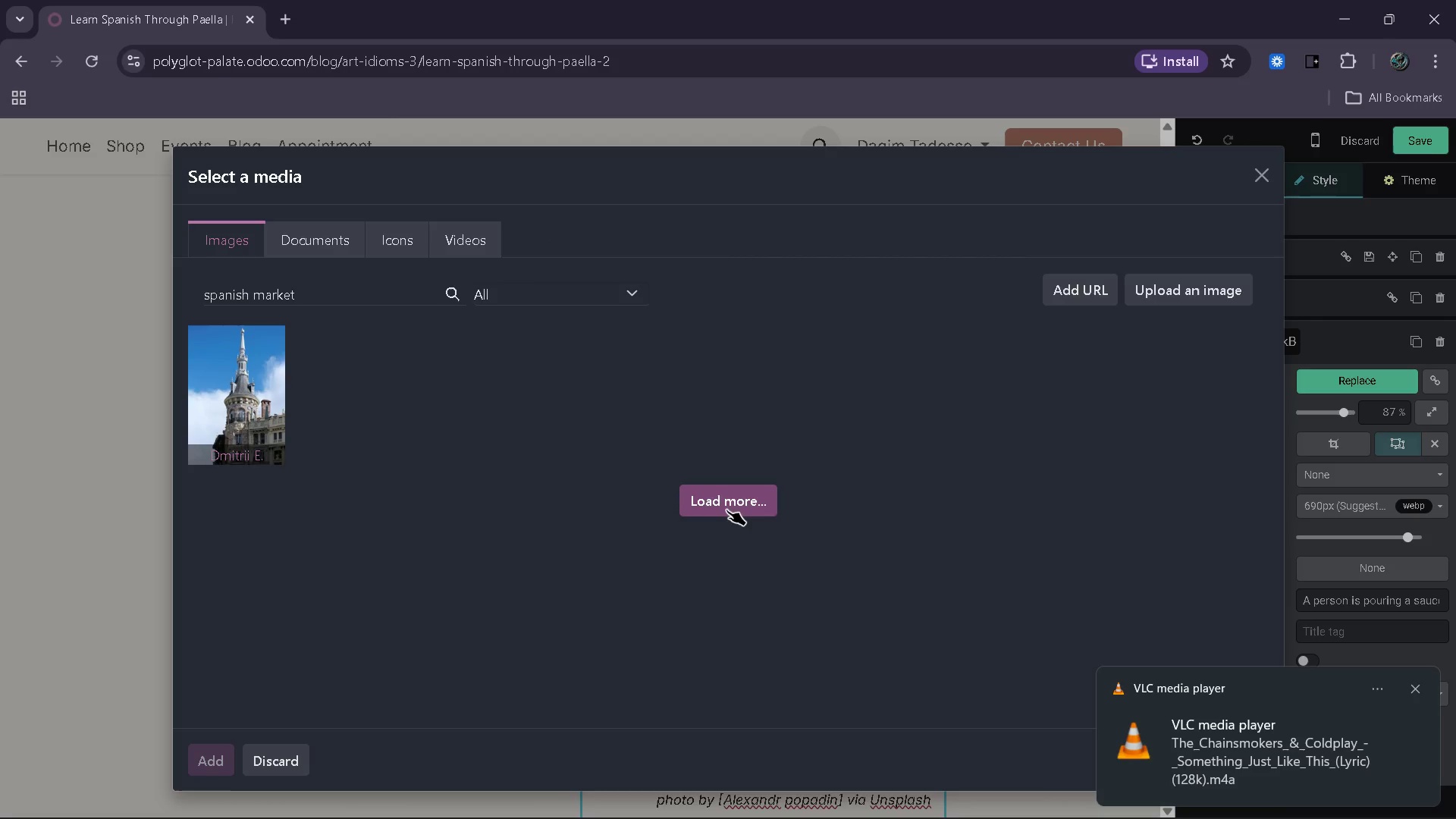 
left_click([726, 510])
 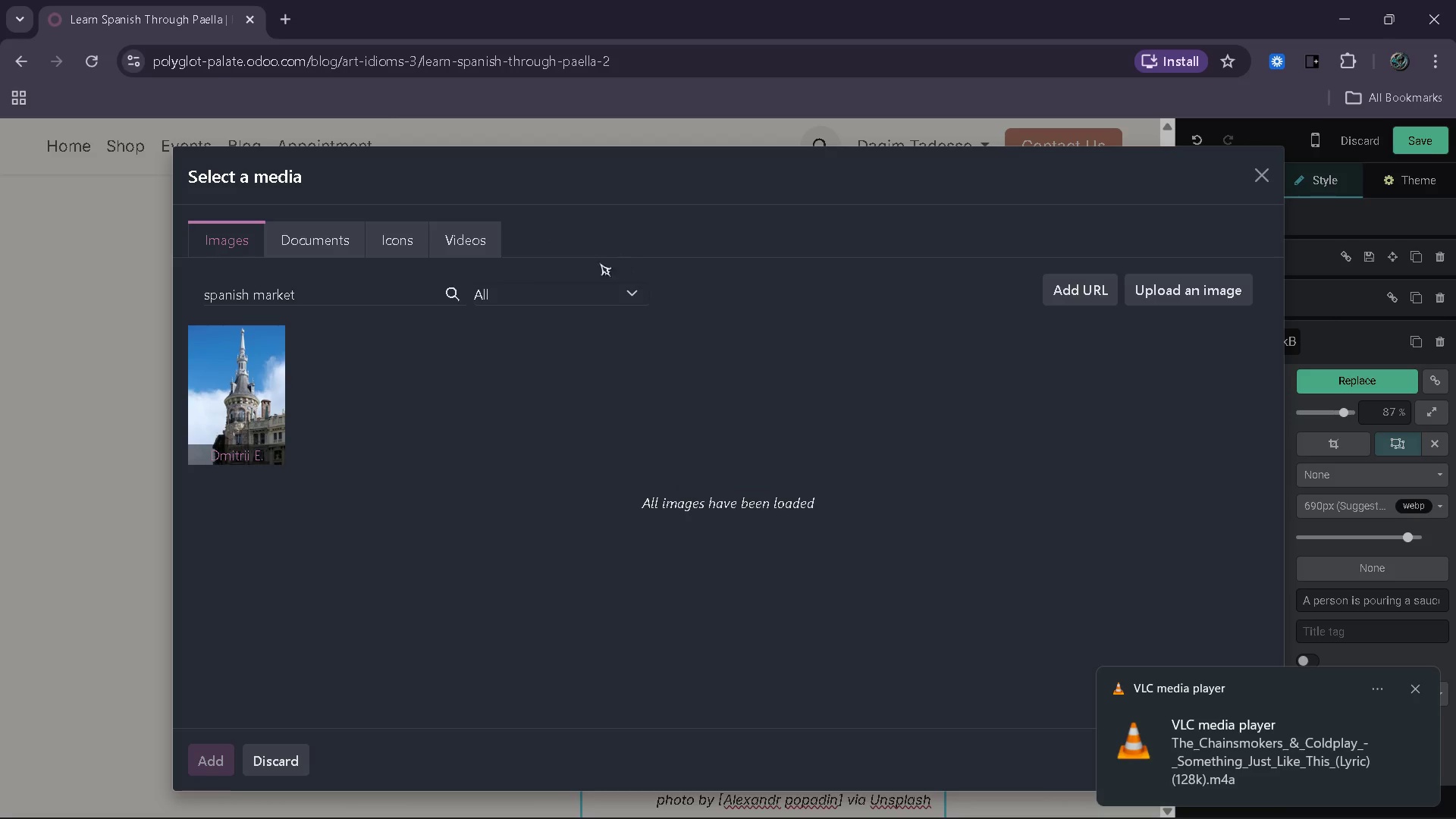 
left_click([367, 304])
 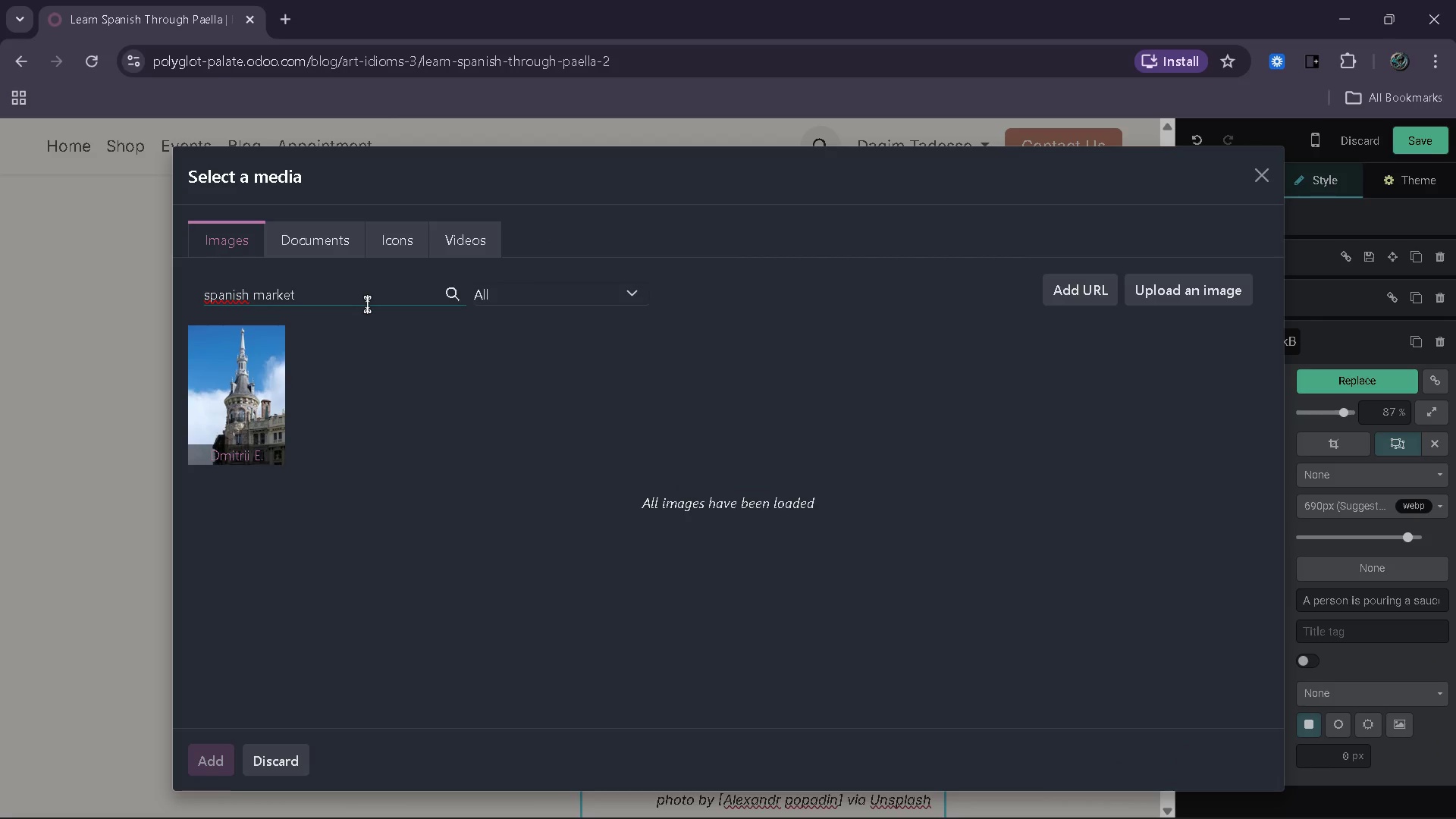 
left_click([367, 304])
 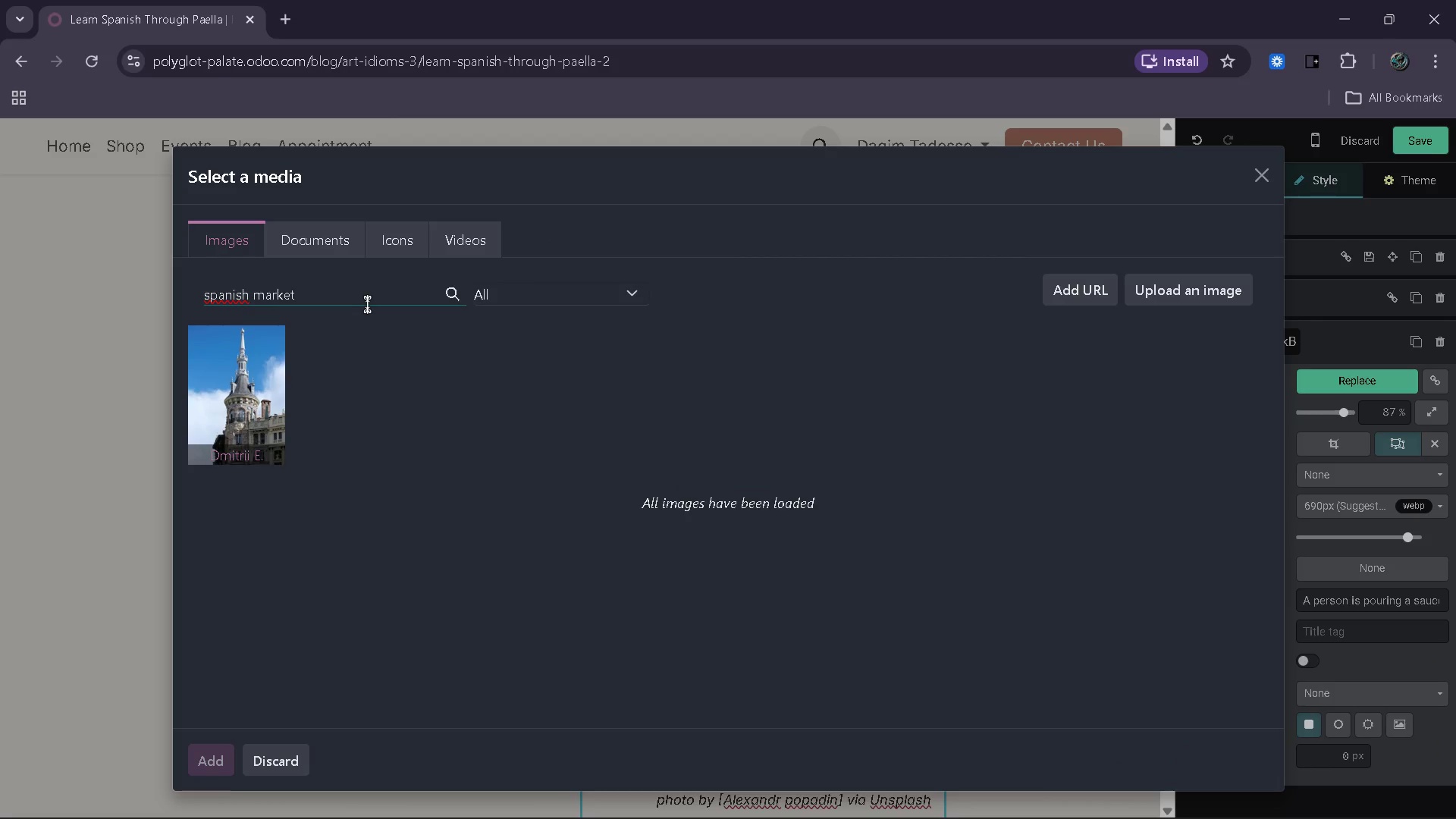 
hold_key(key=ArrowLeft, duration=0.77)
 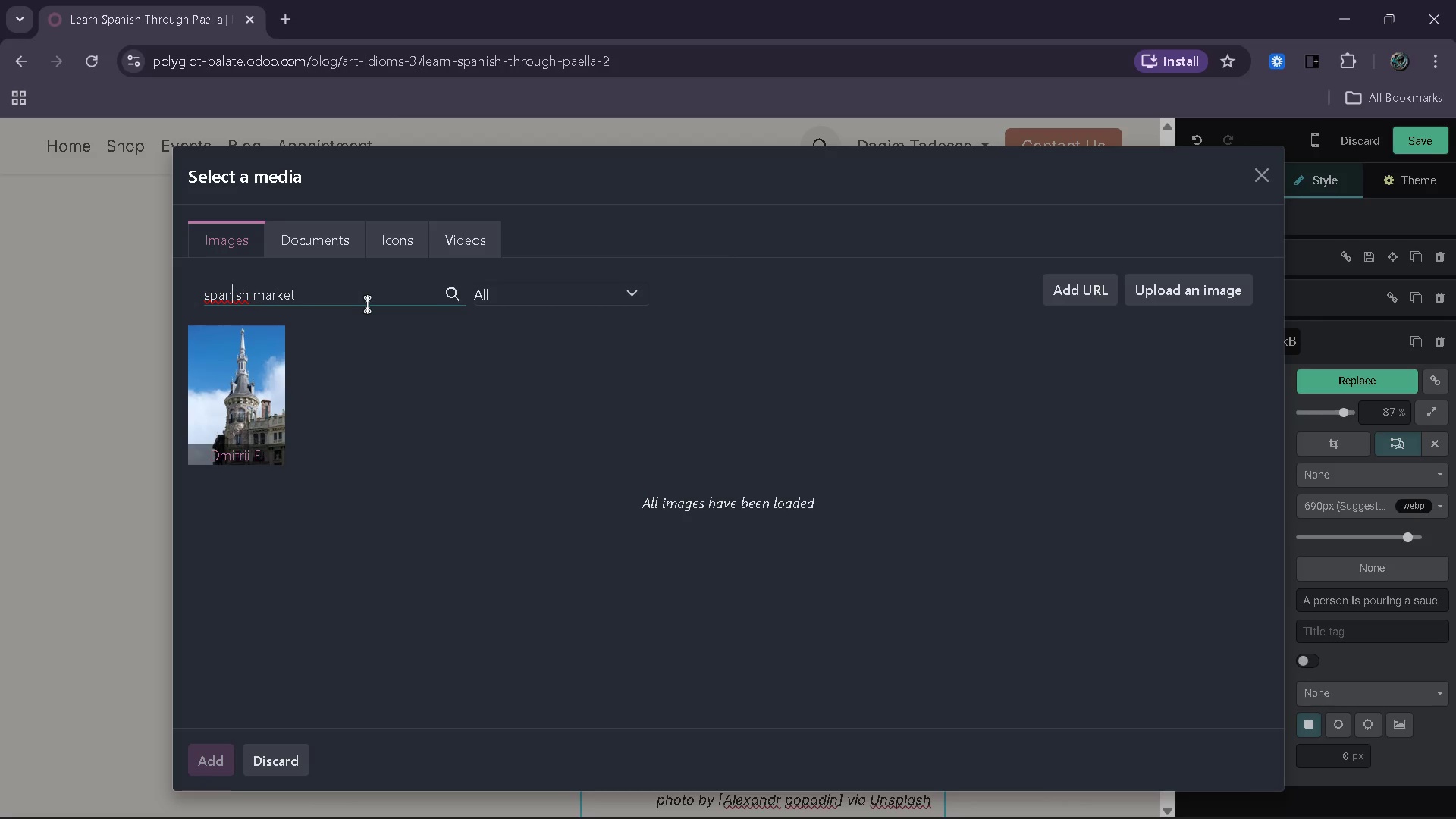 
key(ArrowLeft)
 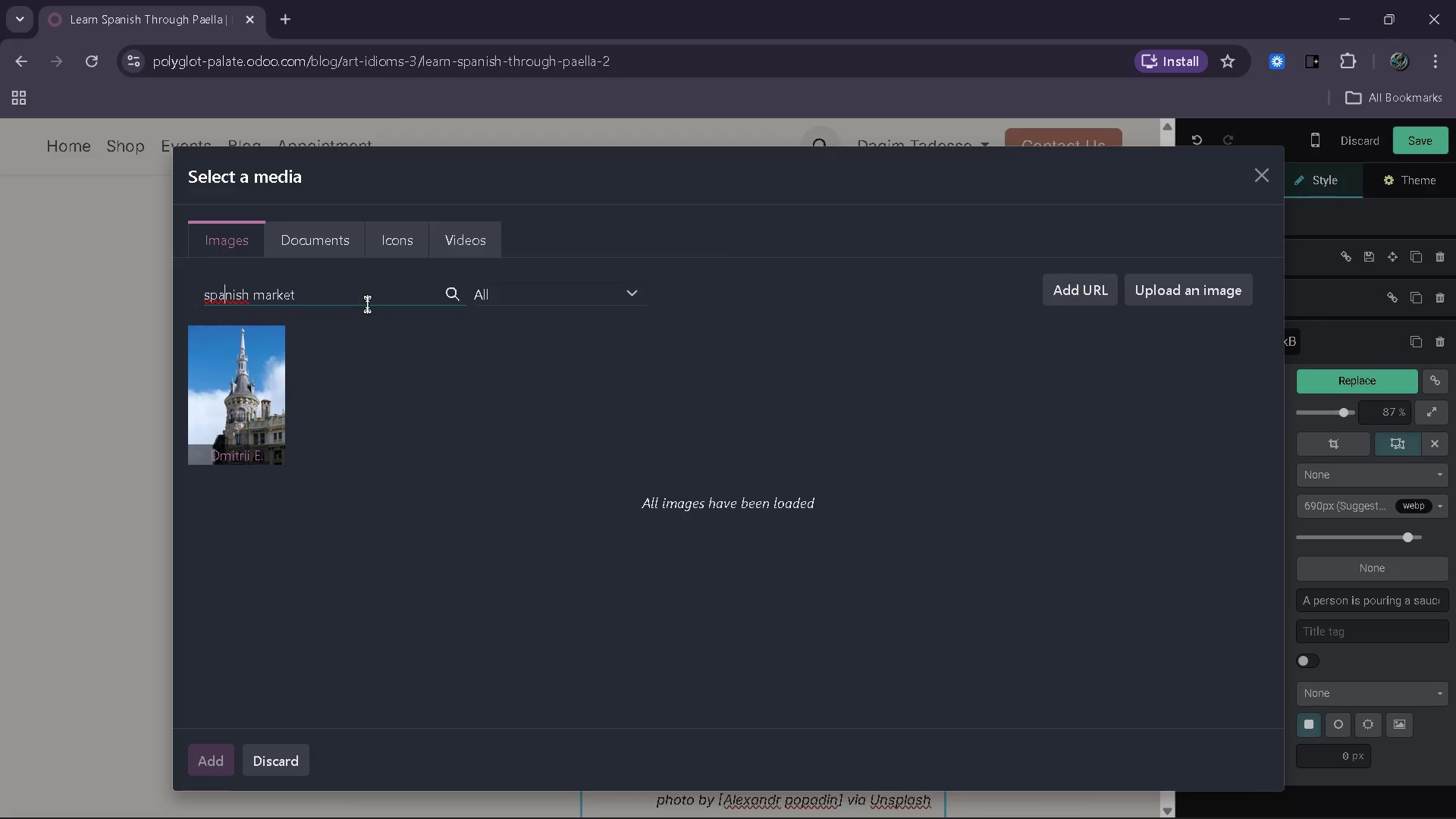 
key(ArrowLeft)
 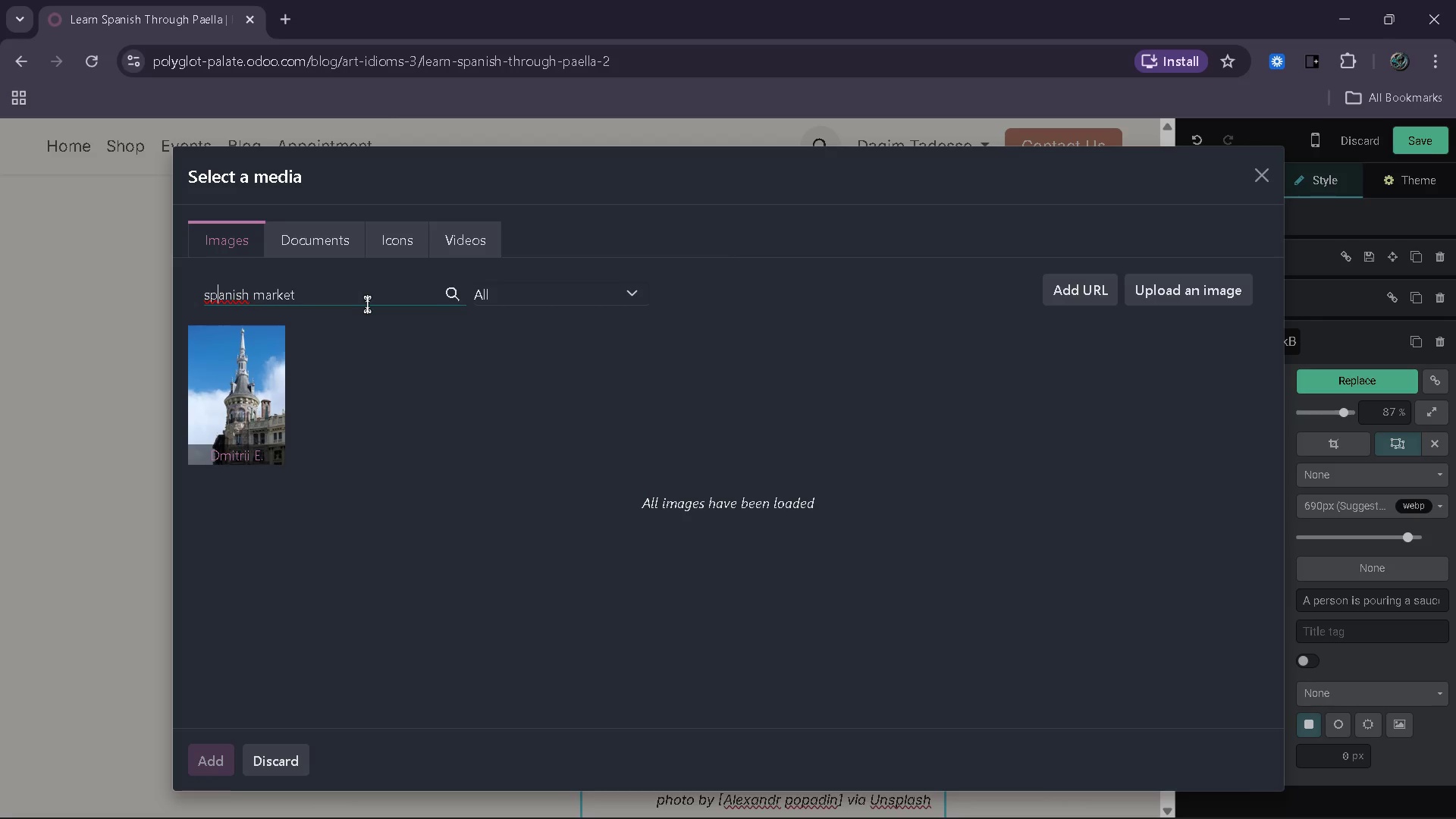 
key(ArrowLeft)
 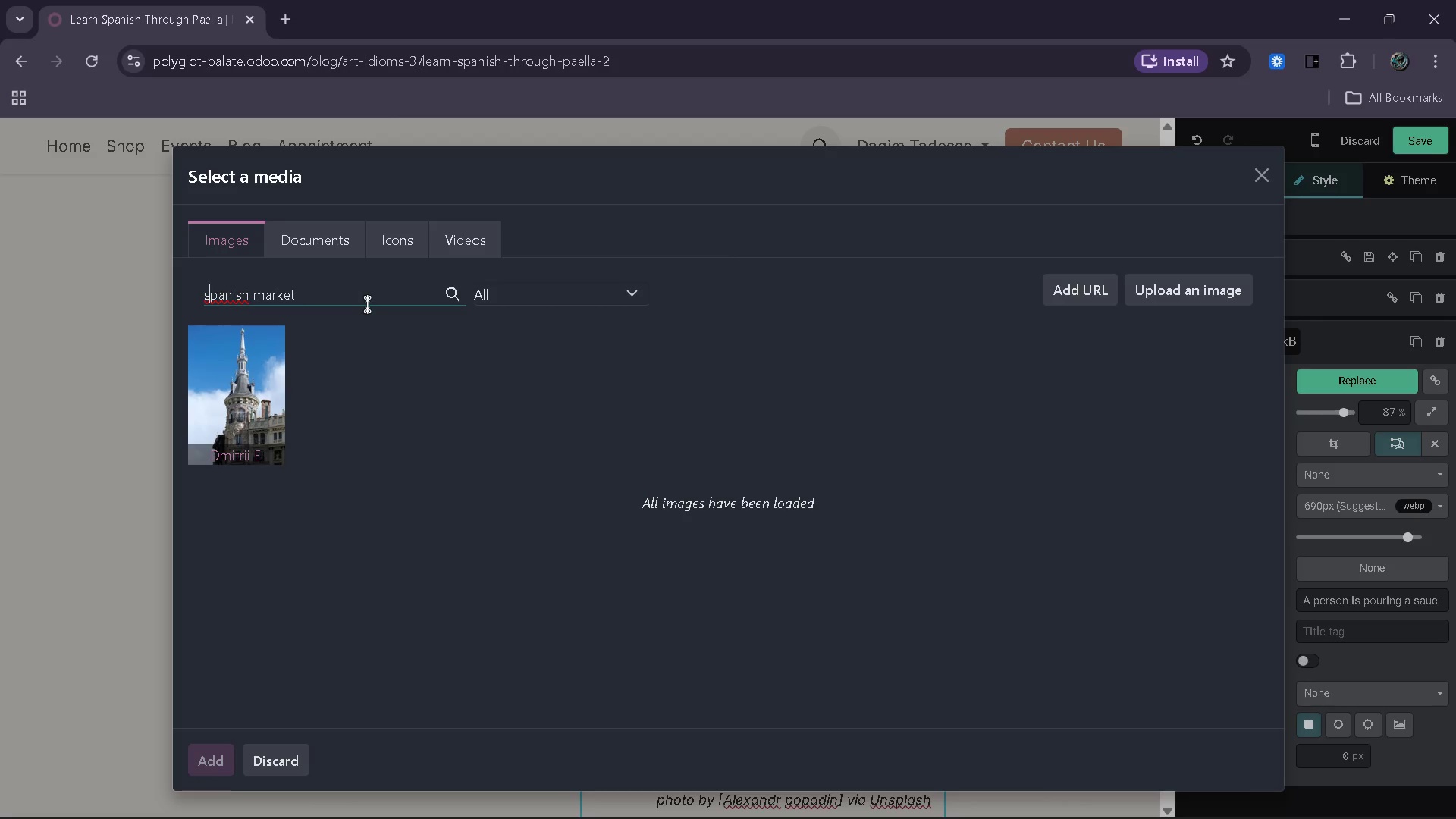 
key(Backspace)
 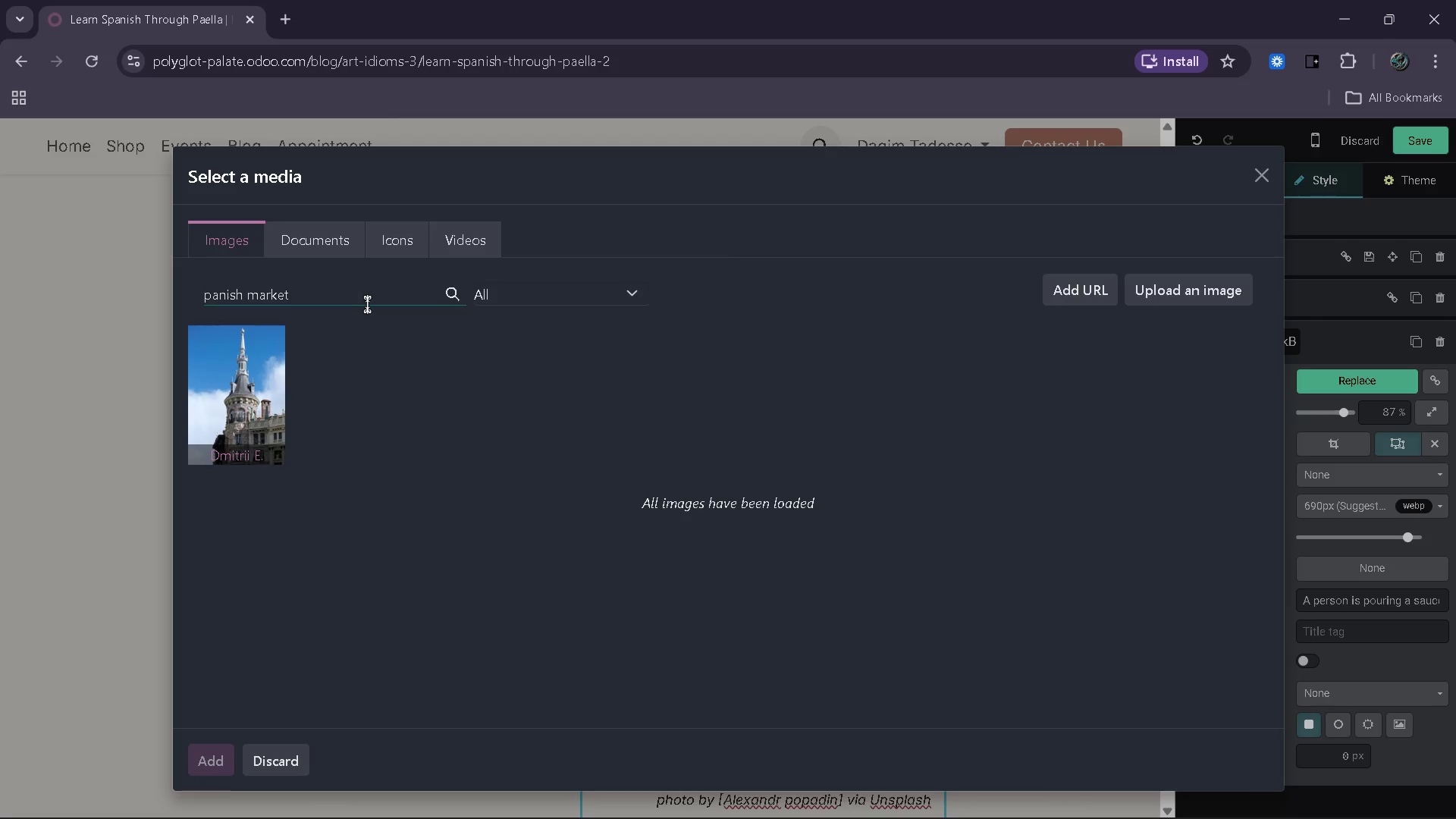 
key(Shift+ShiftLeft)
 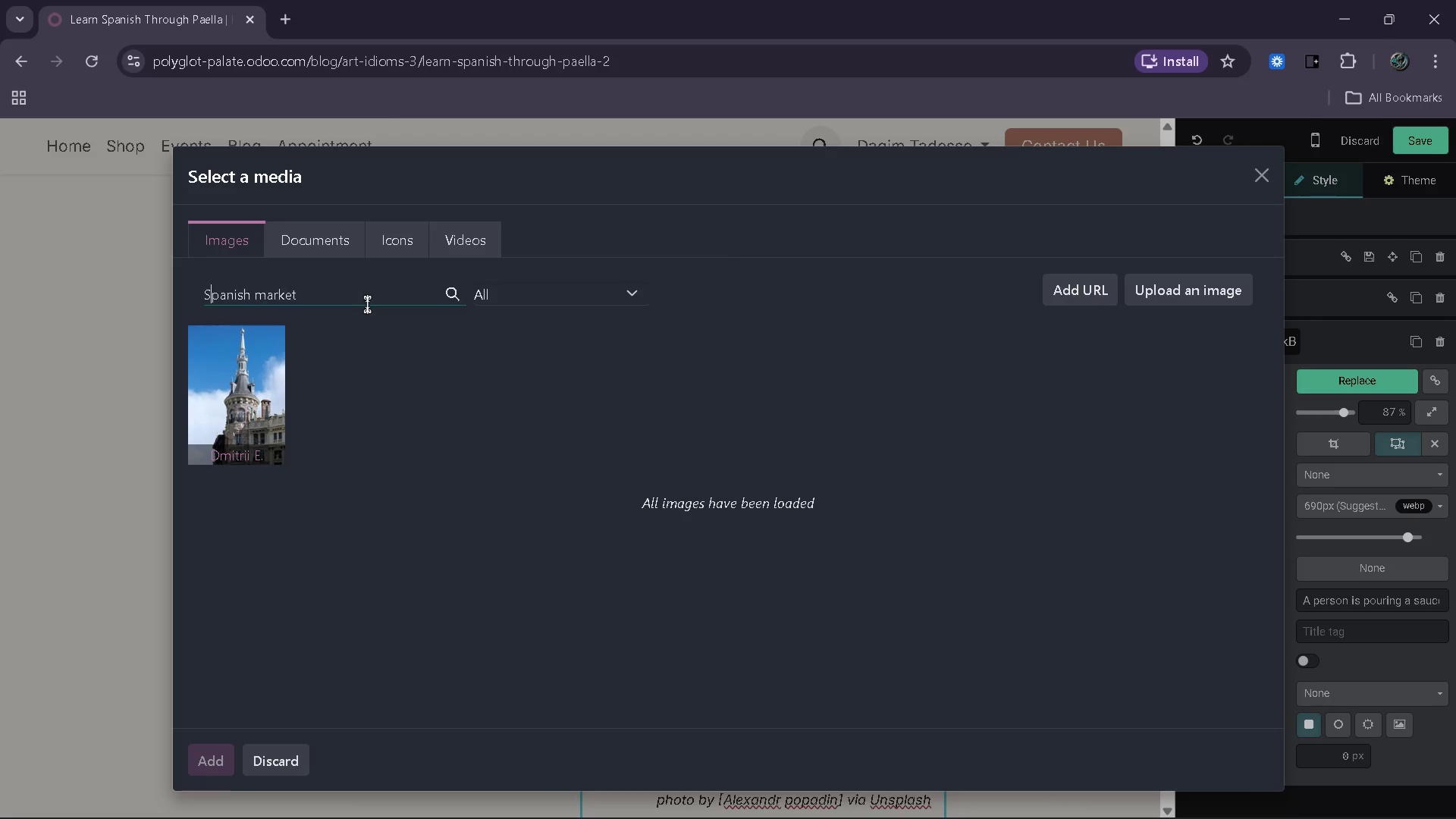 
key(Shift+S)
 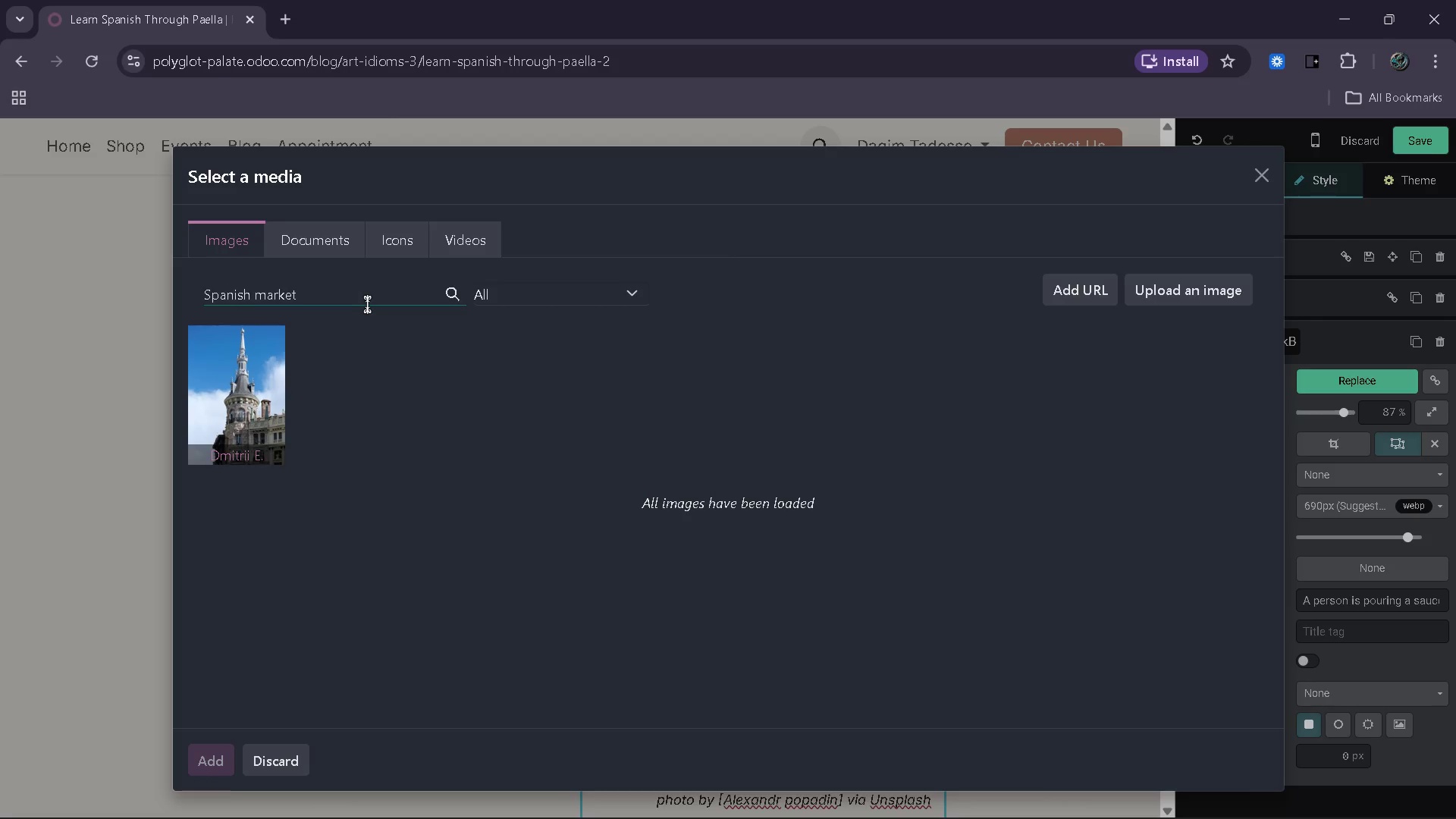 
hold_key(key=ArrowRight, duration=0.86)
 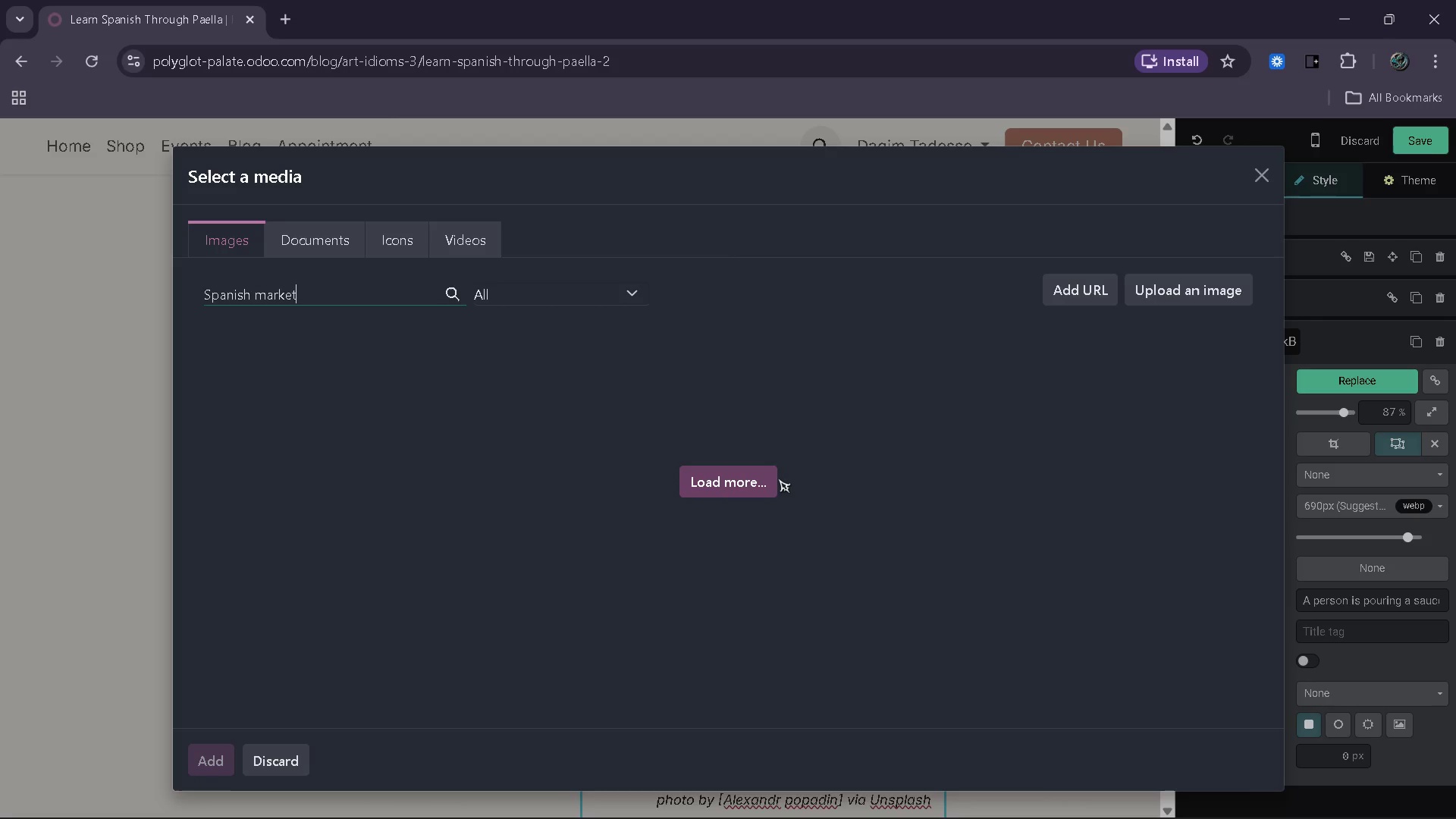 
wait(24.17)
 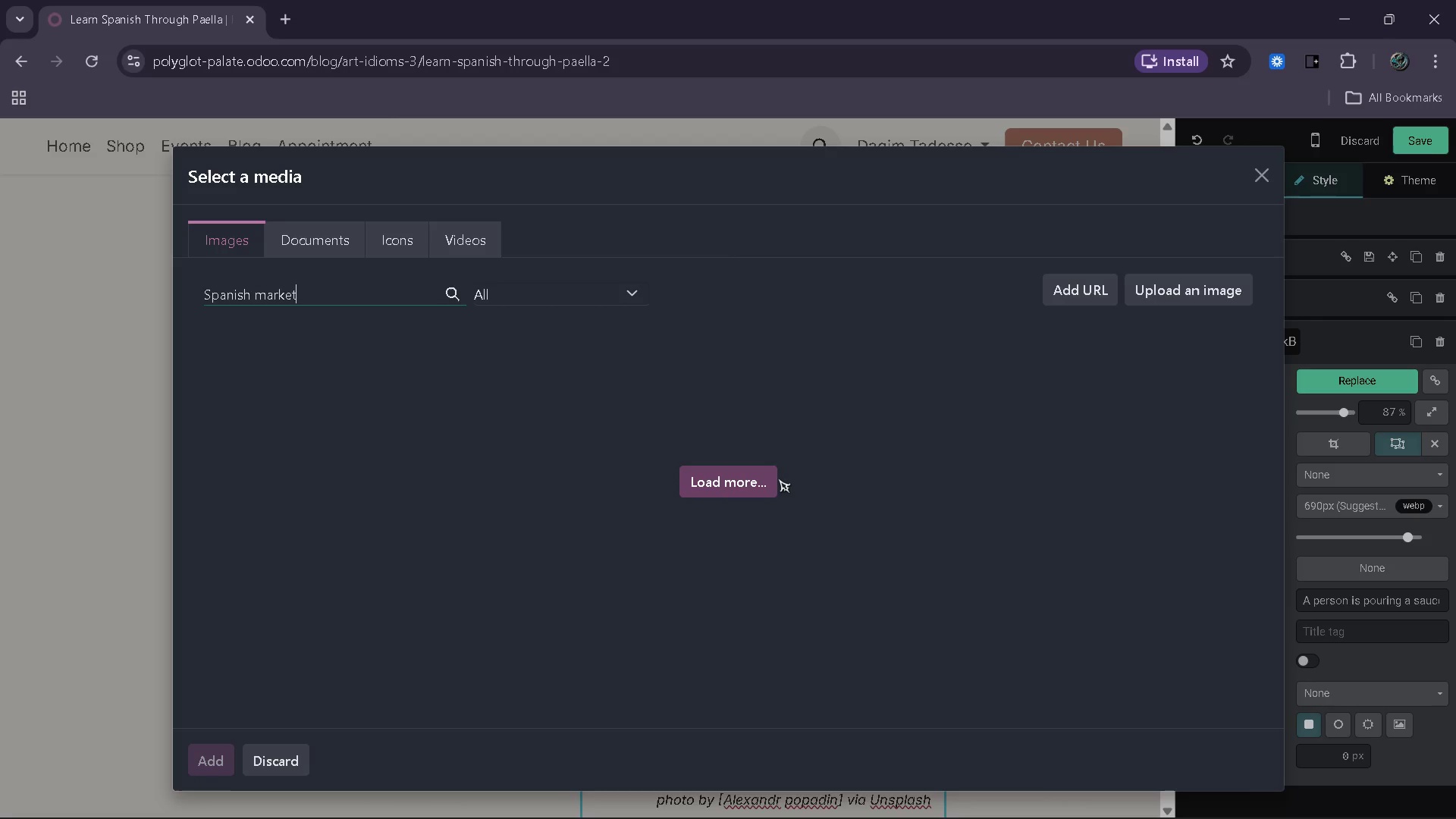 
left_click([751, 495])
 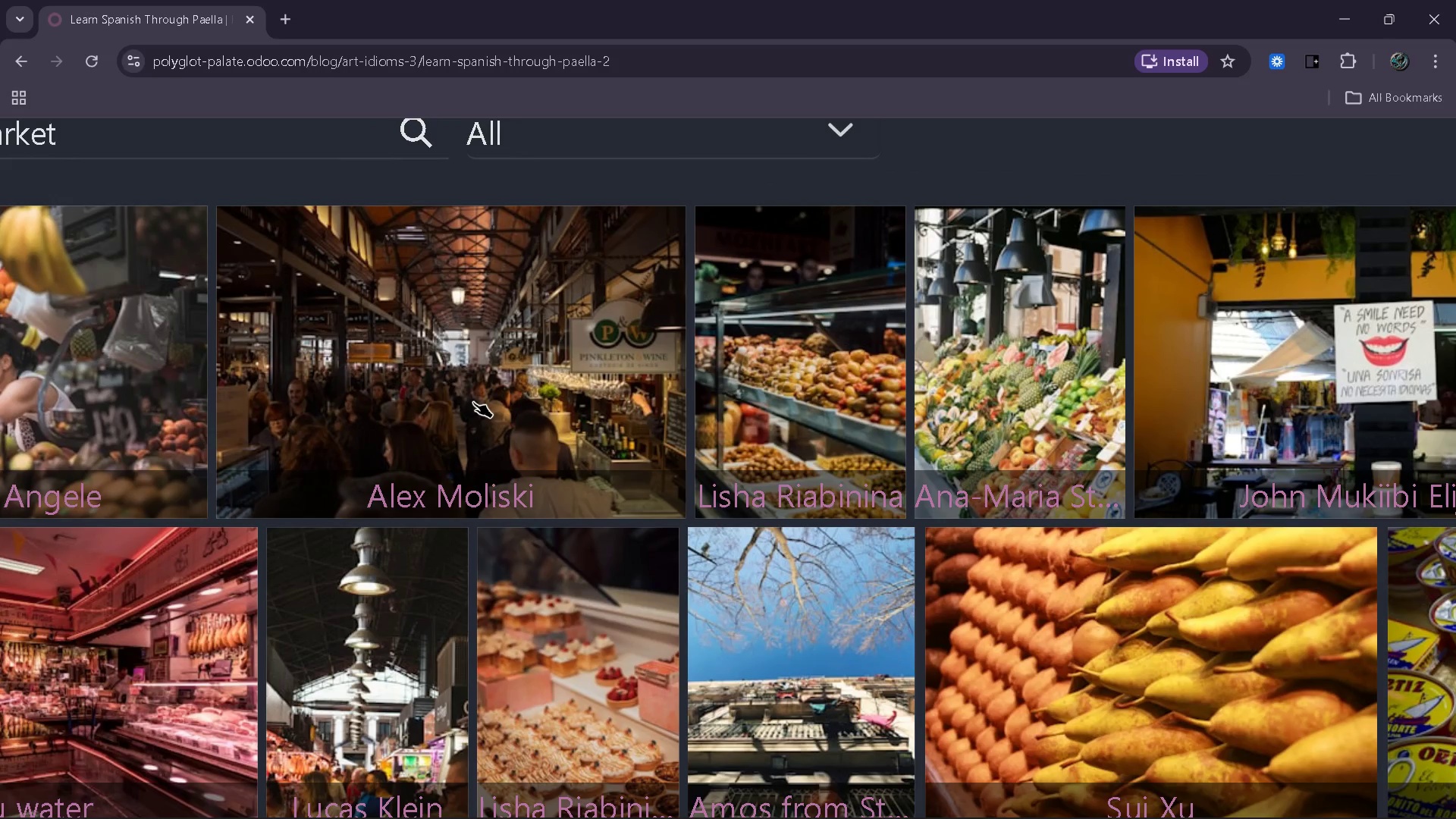 
wait(27.84)
 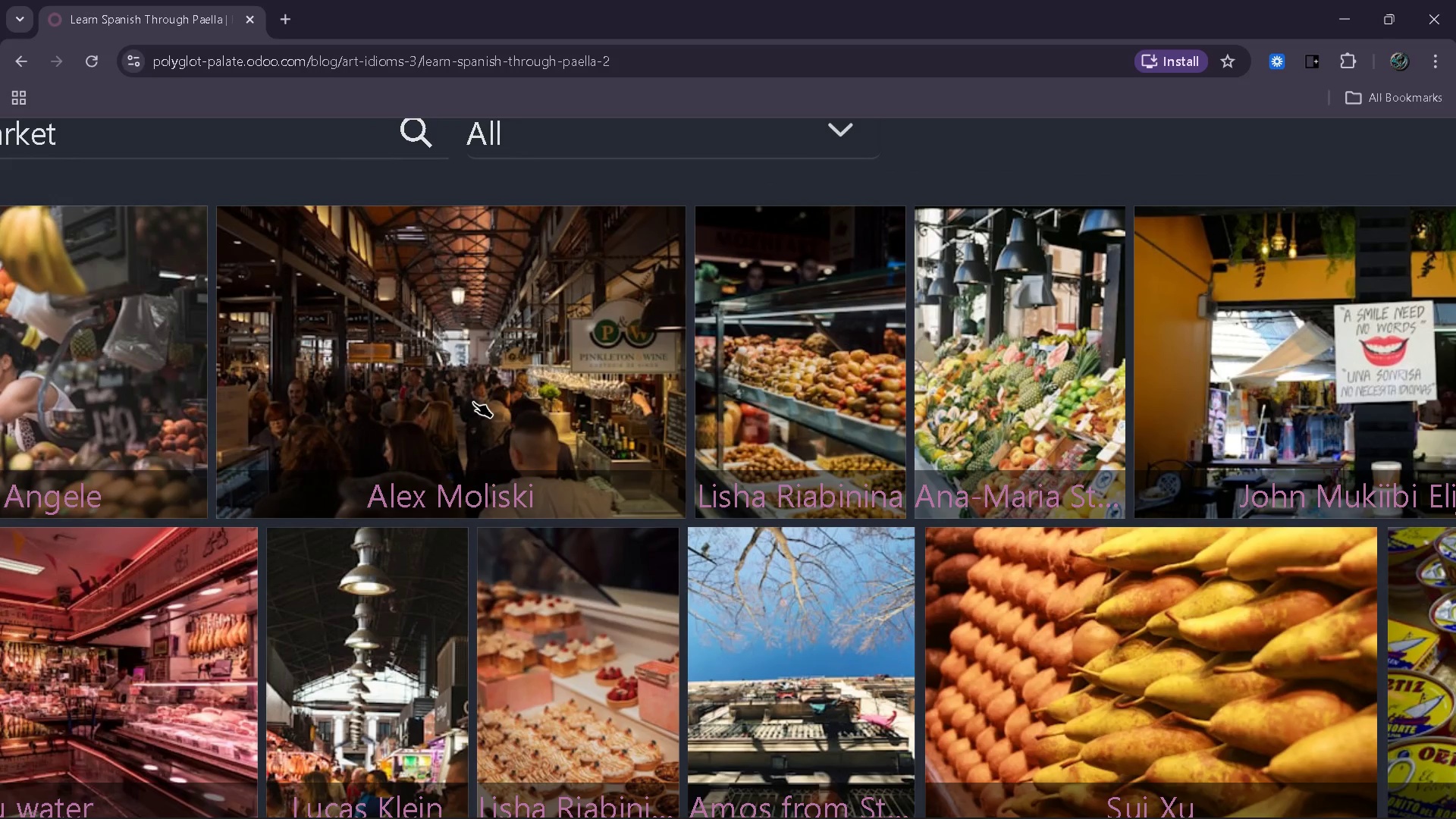 
left_click([494, 407])
 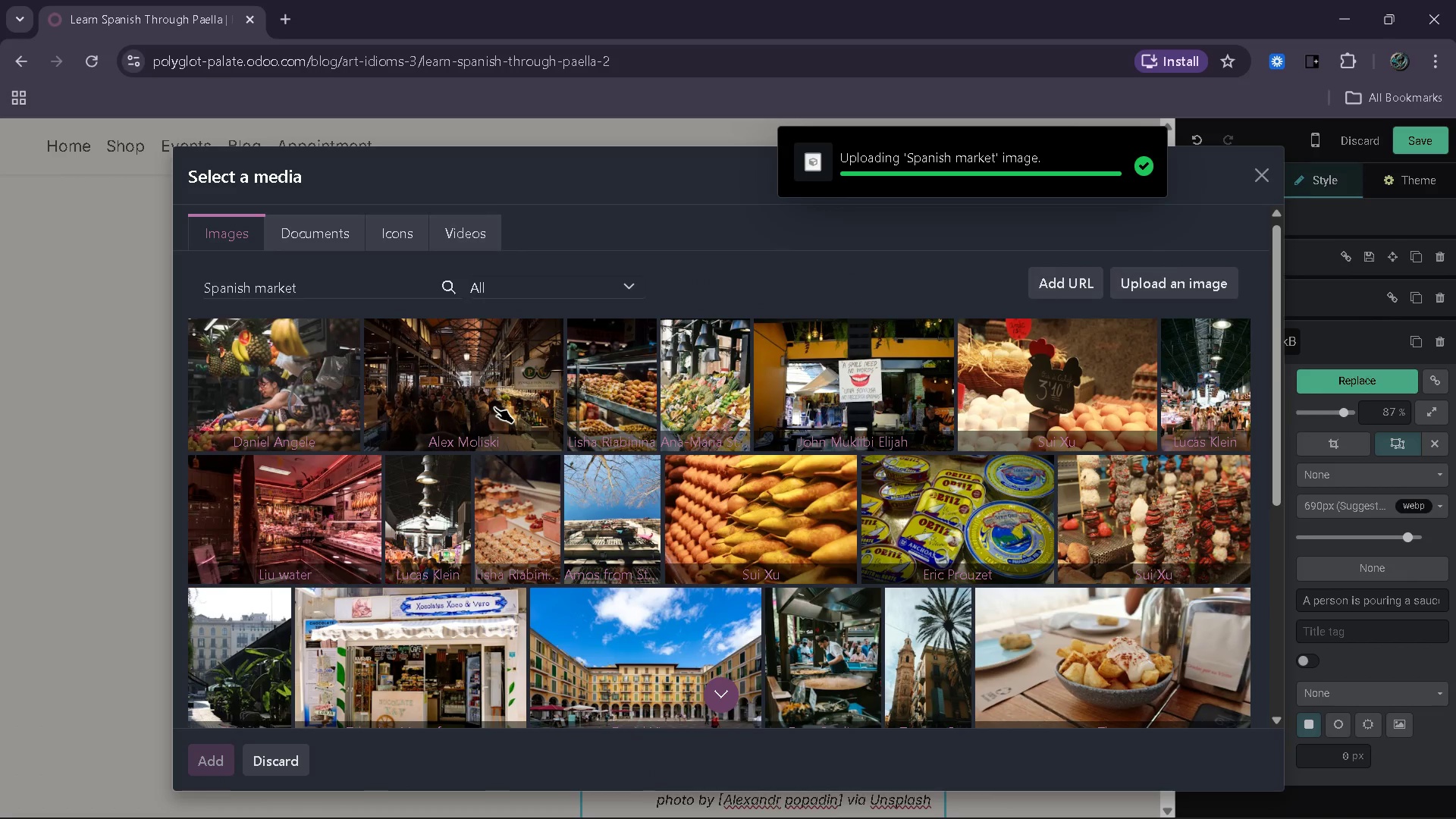 
wait(10.66)
 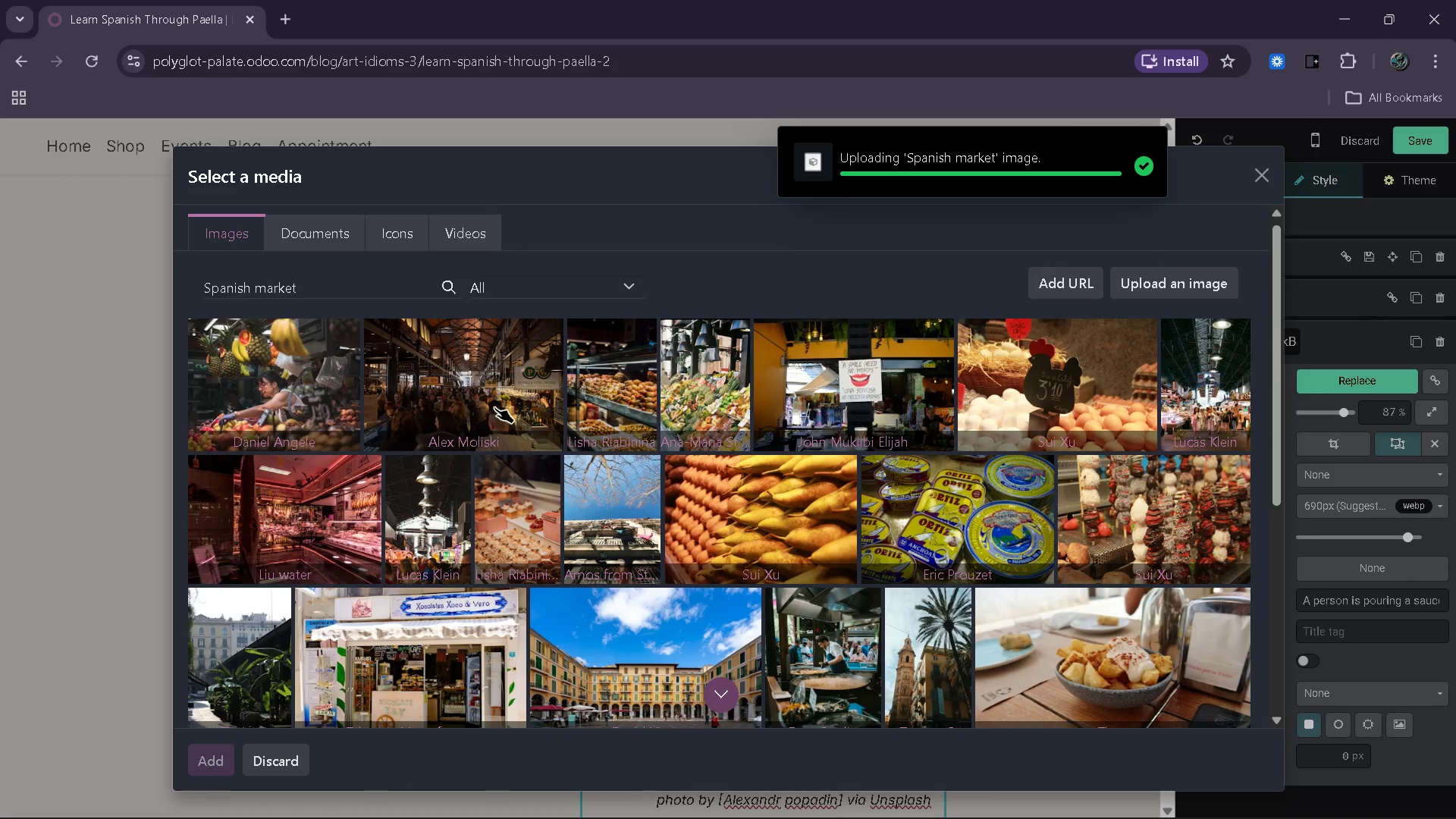 
left_click([727, 644])
 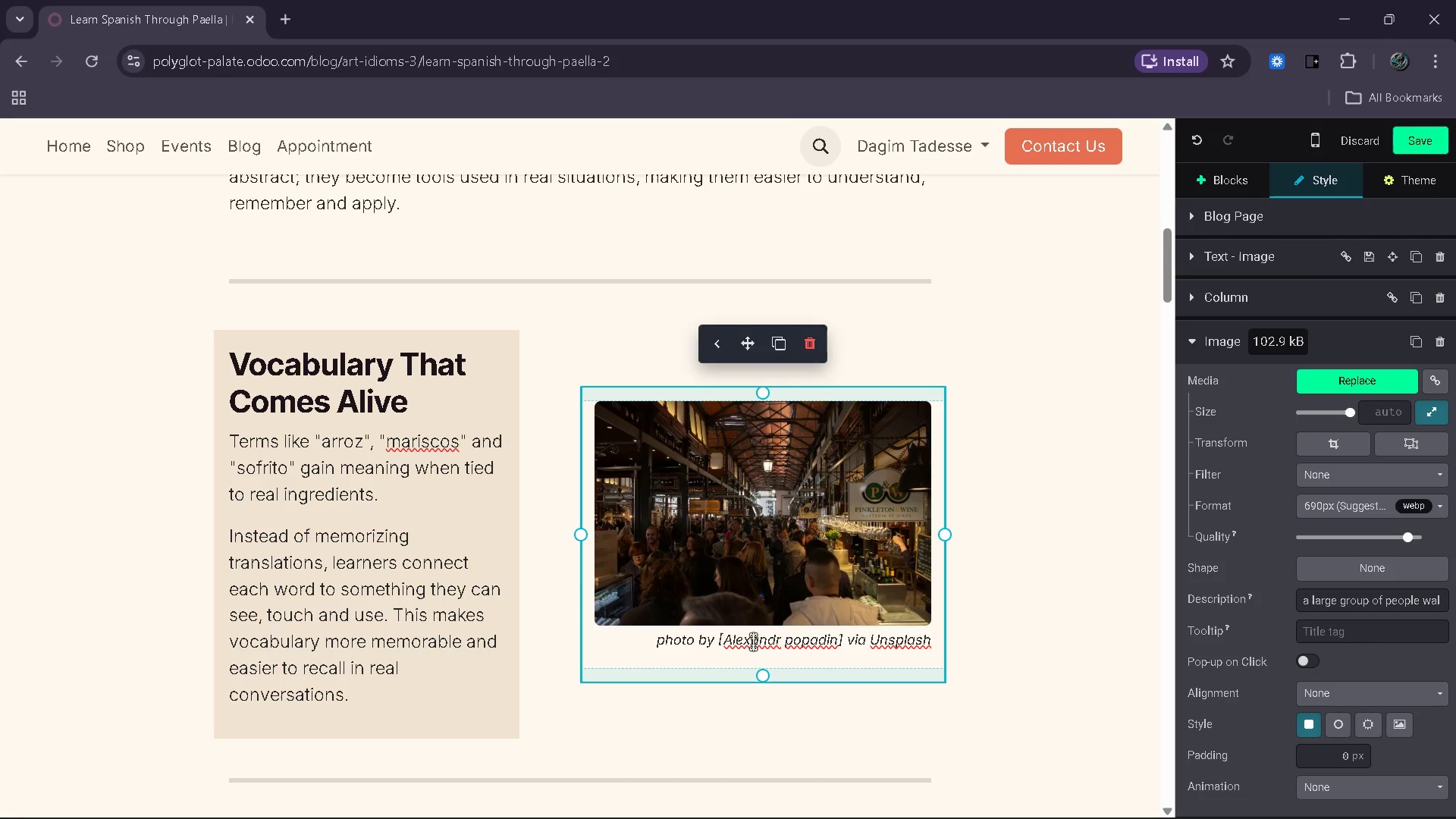 
left_click_drag(start_coordinate=[753, 642], to_coordinate=[836, 640])
 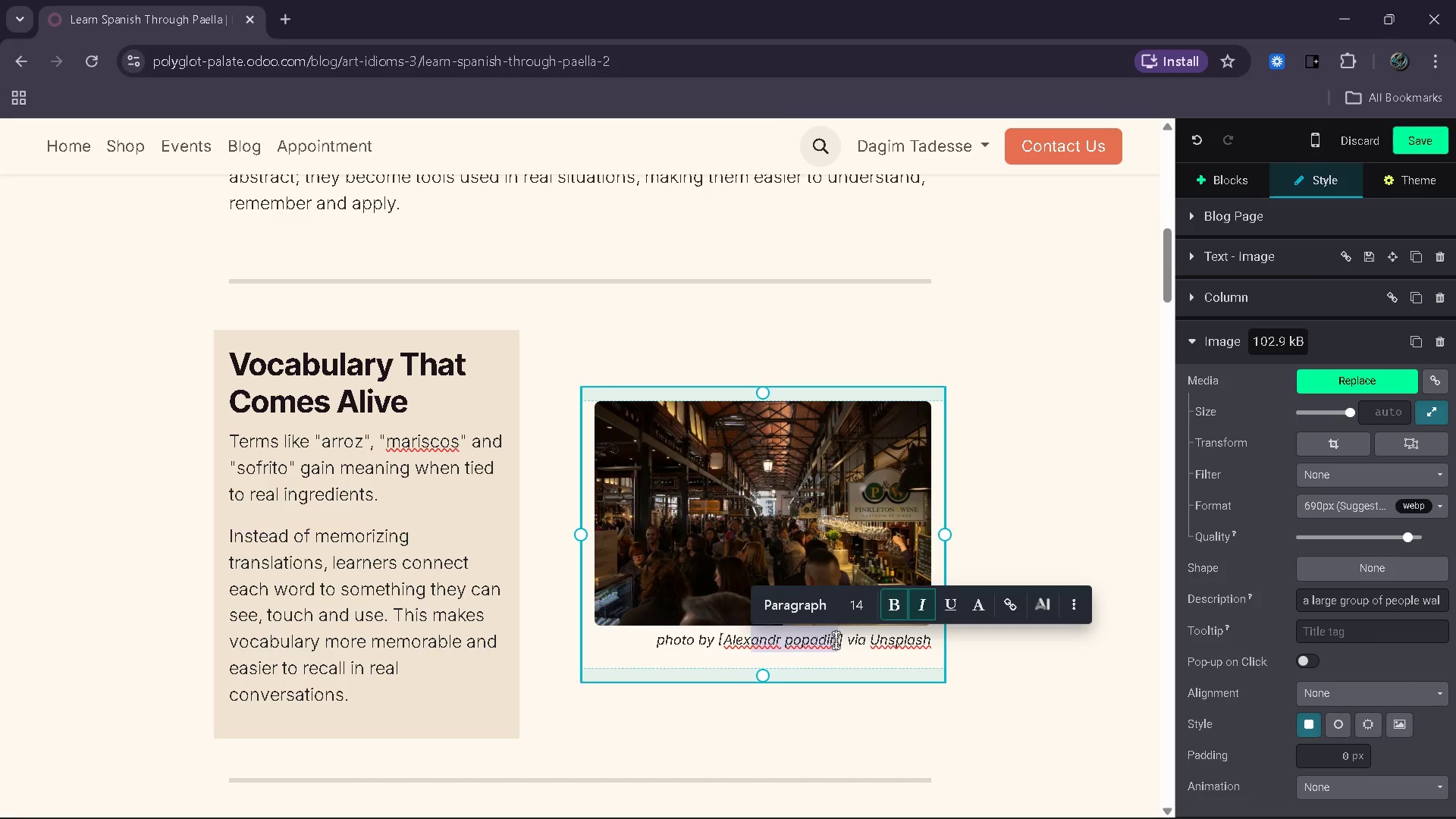 
type( Moliski)
 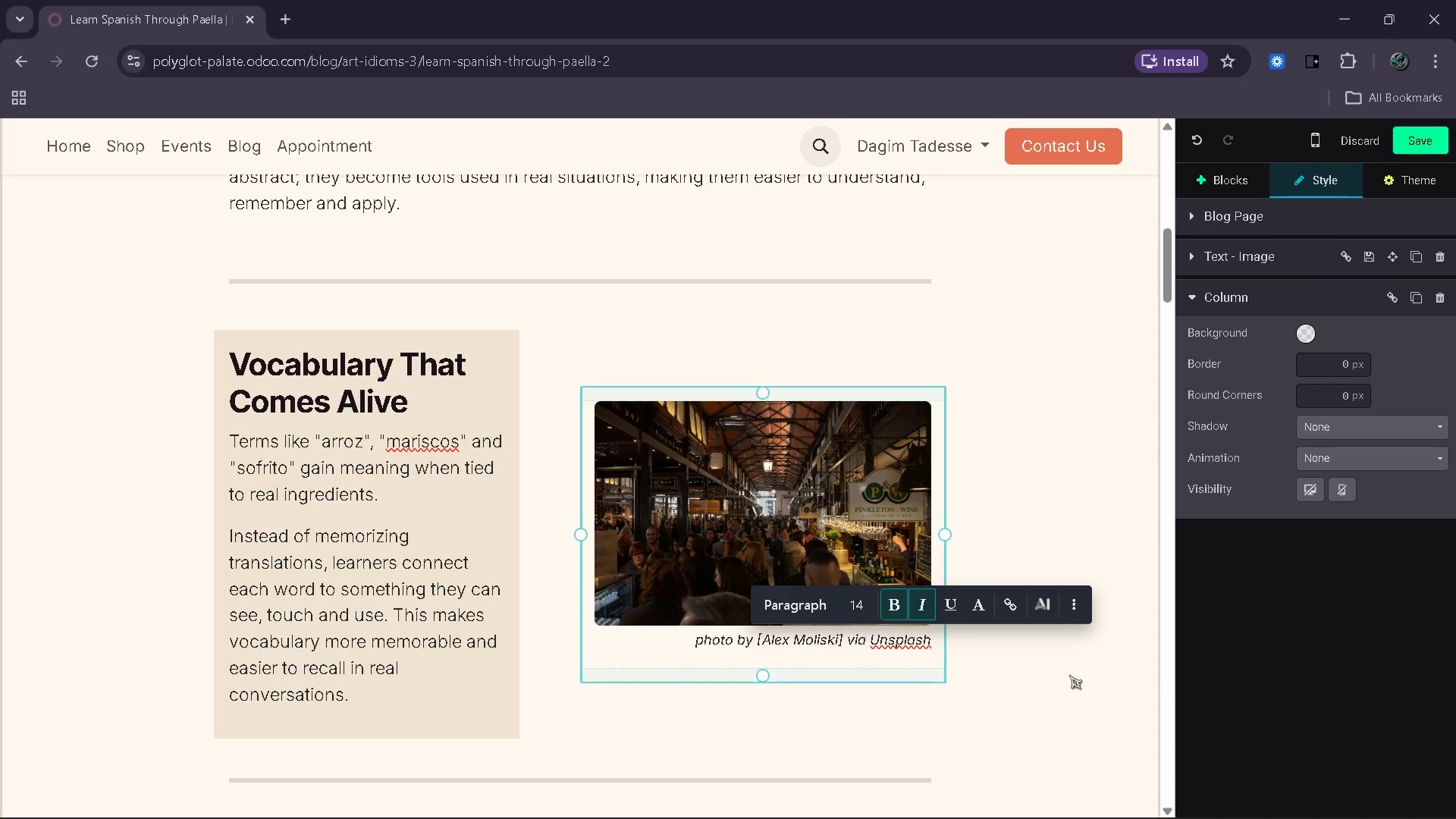 
left_click([1069, 675])
 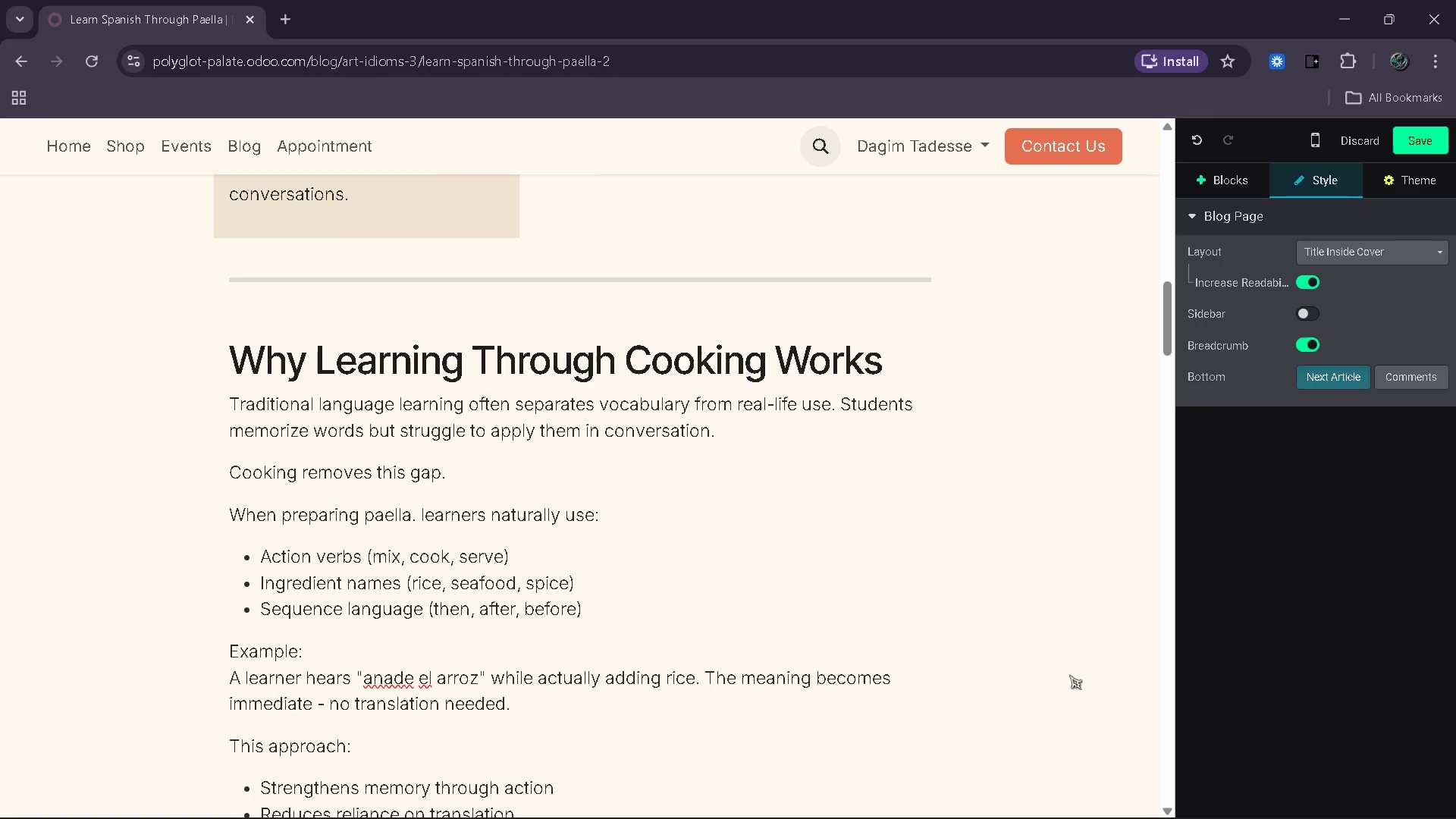 
wait(6.67)
 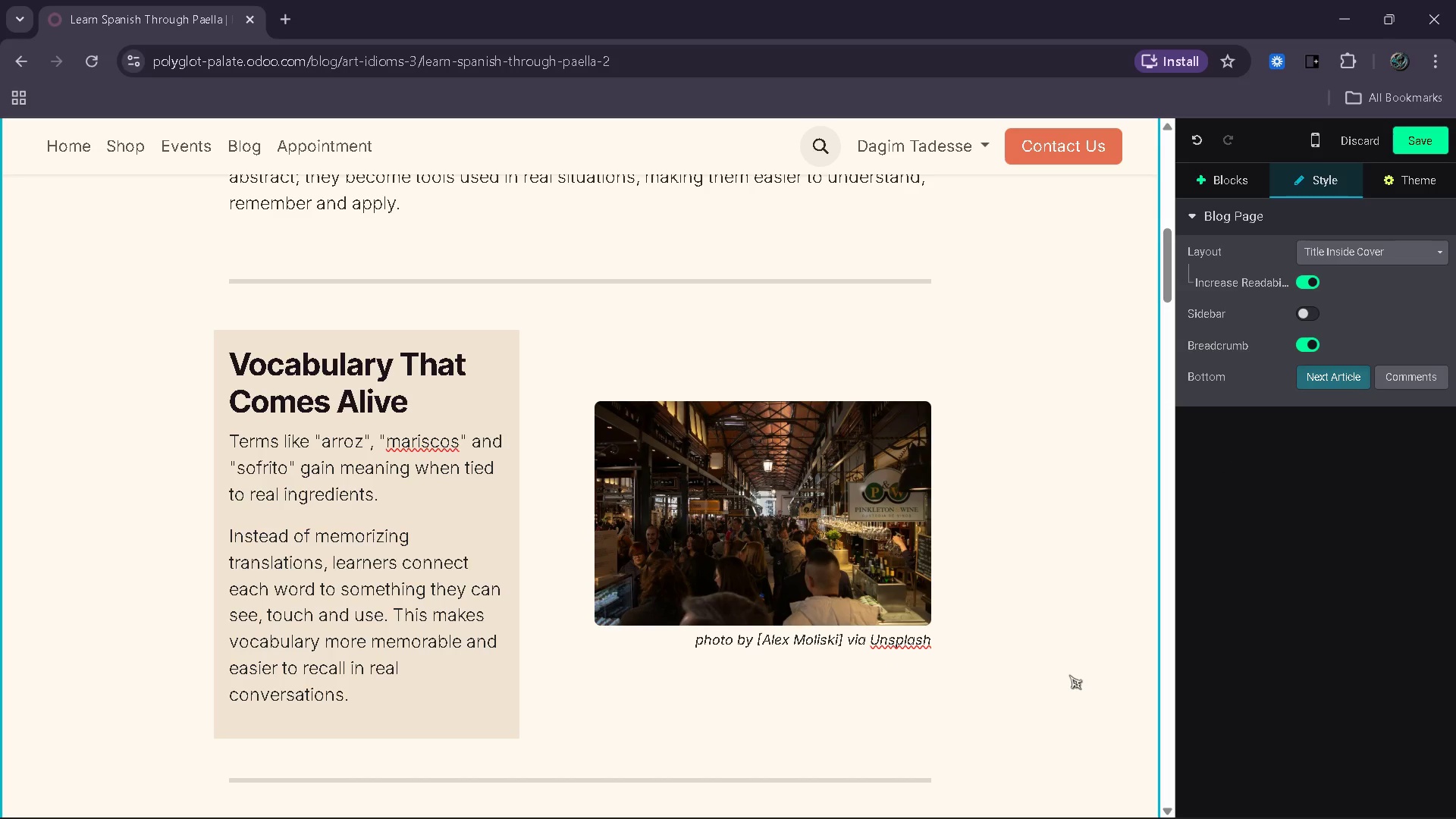 
double_click([460, 478])
 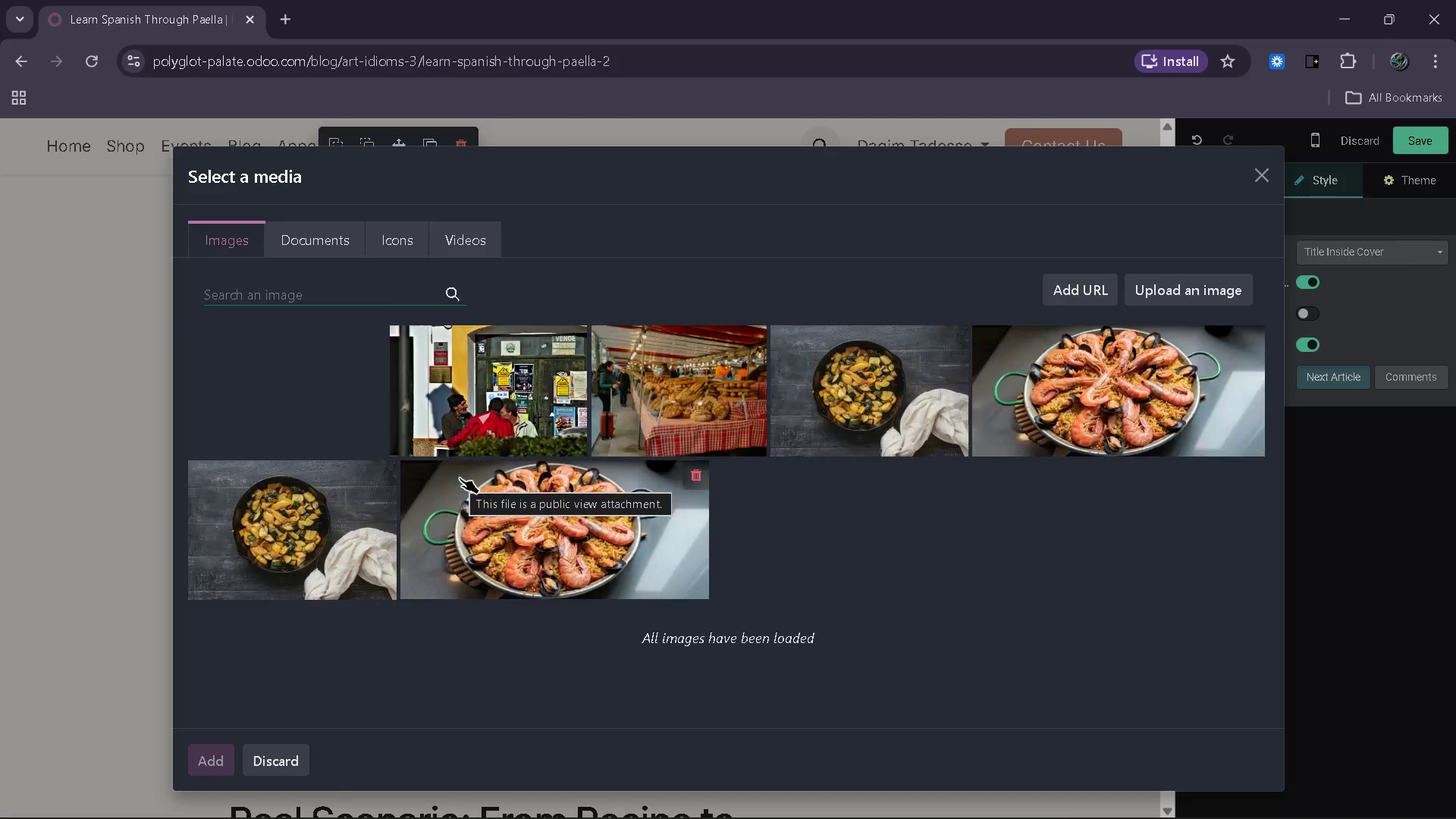 
wait(7.73)
 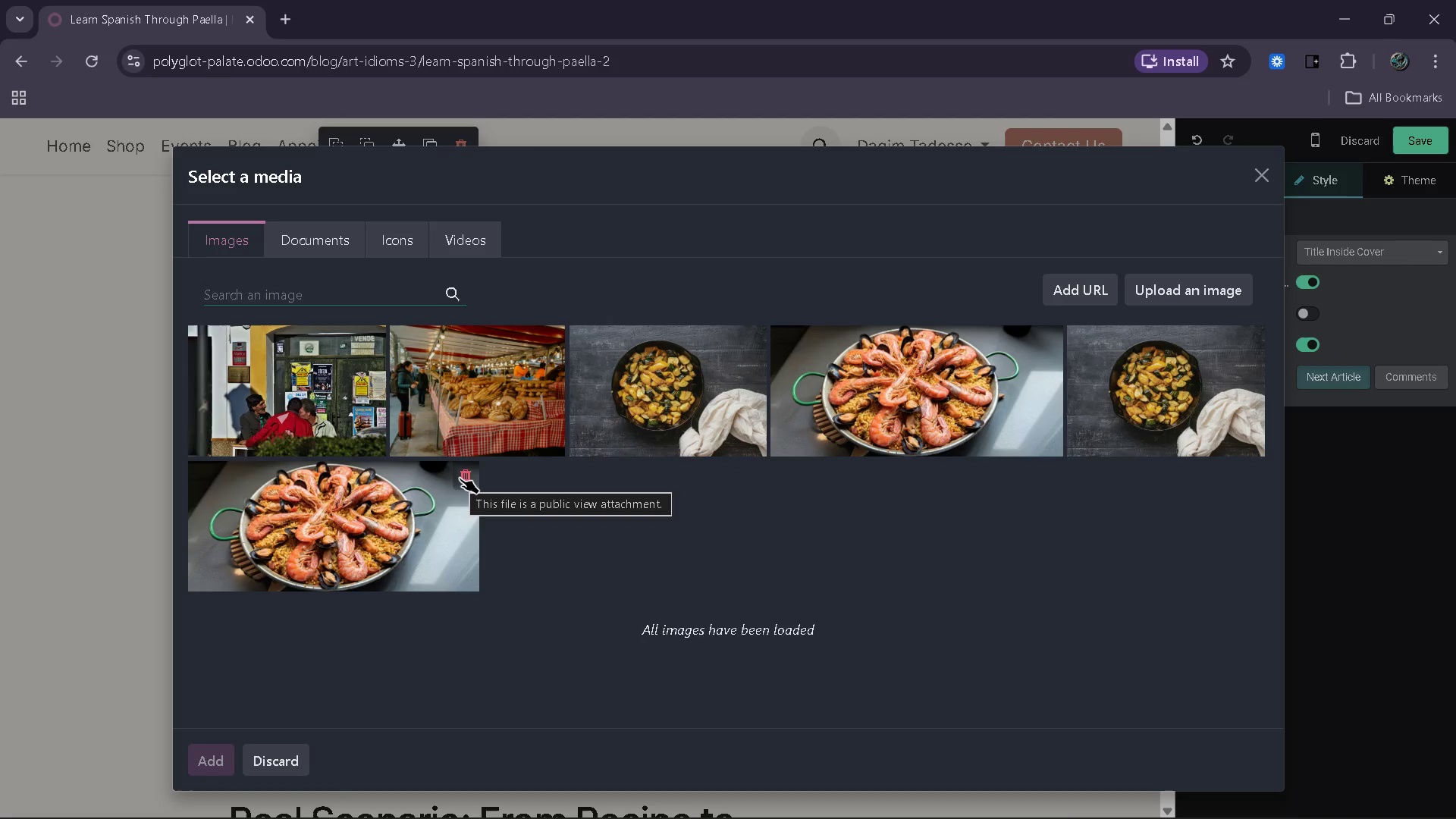 
type(freinds laughing )
 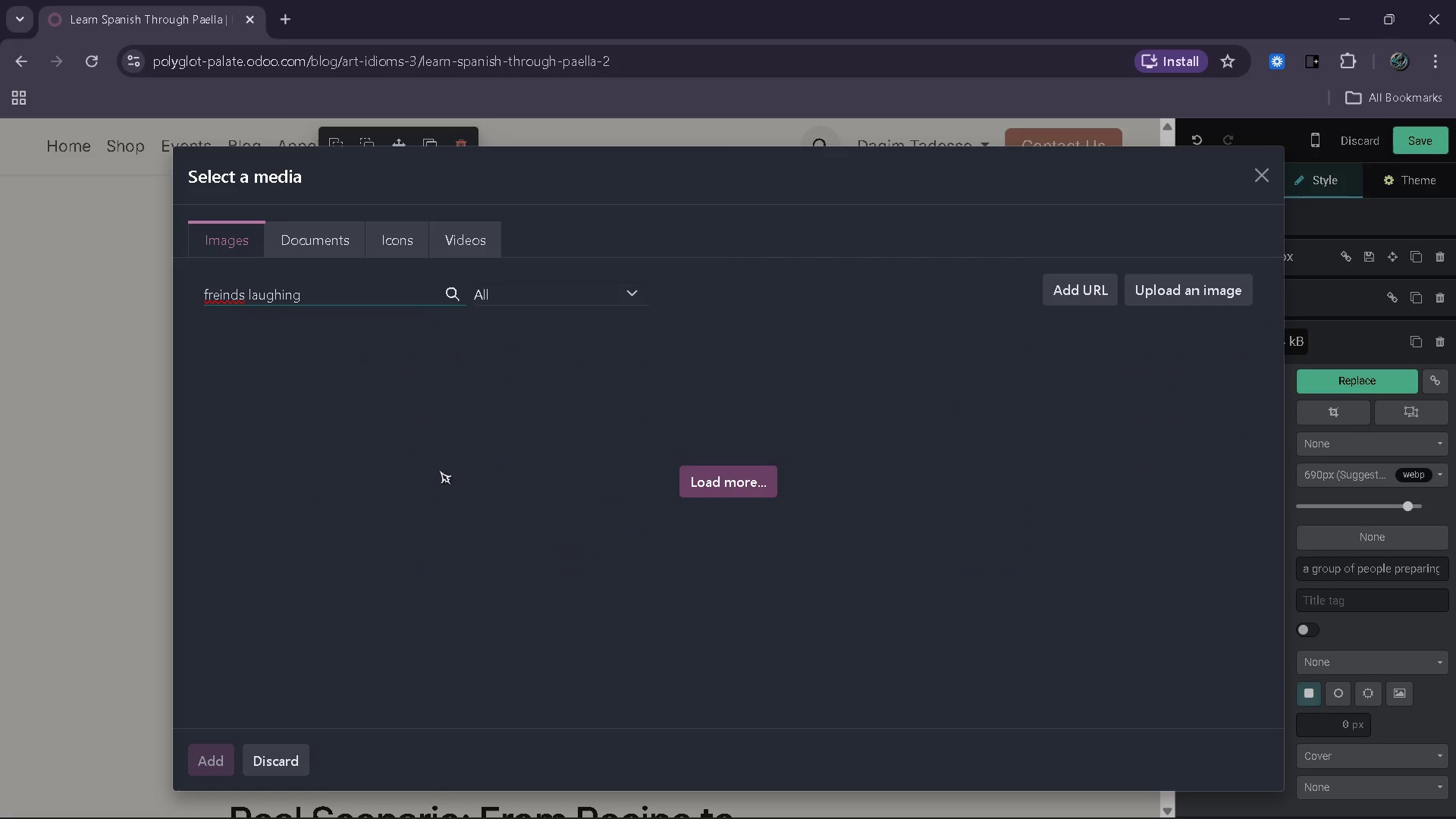 
hold_key(key=ArrowLeft, duration=0.78)
 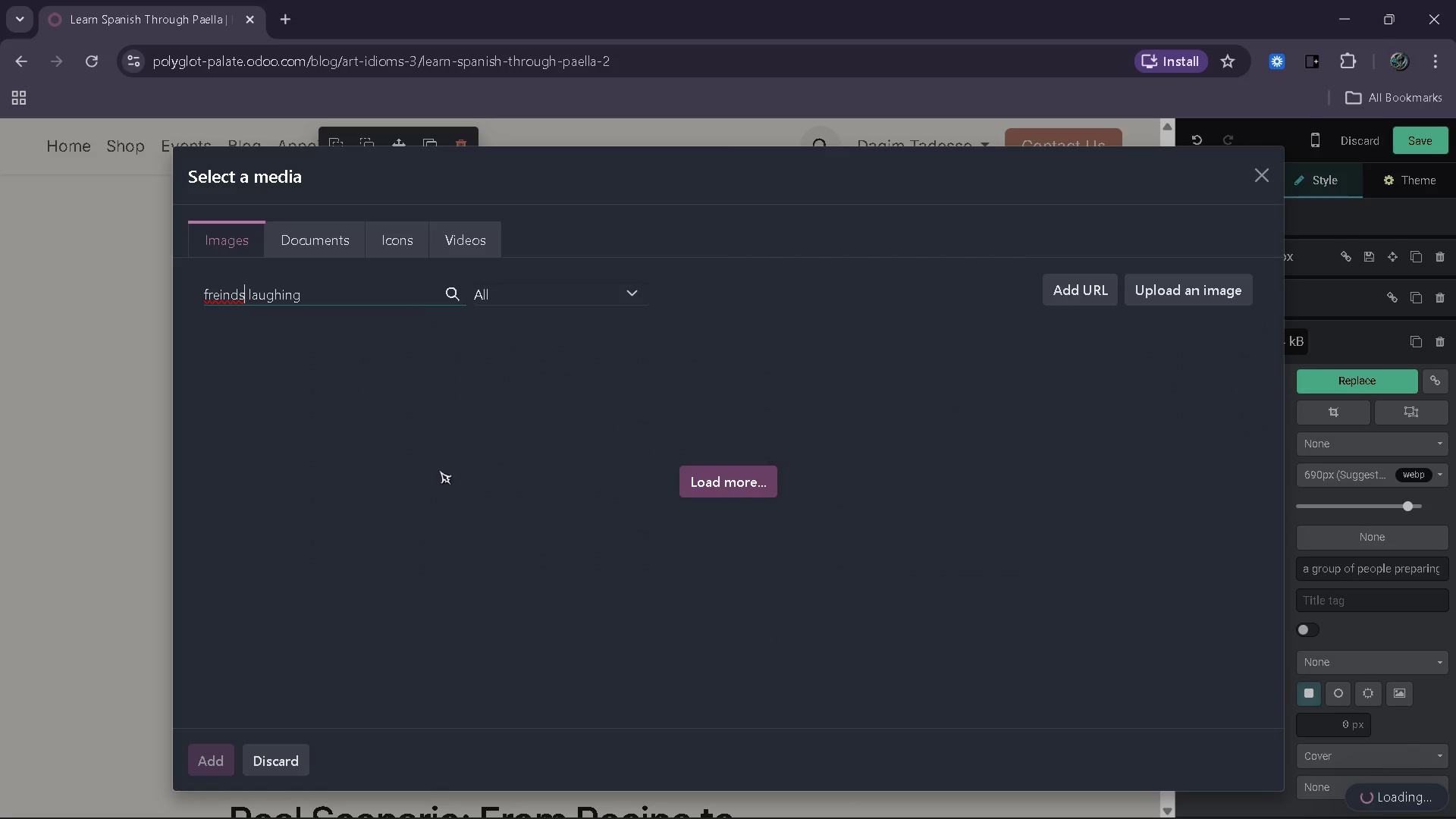 
key(ArrowLeft)
 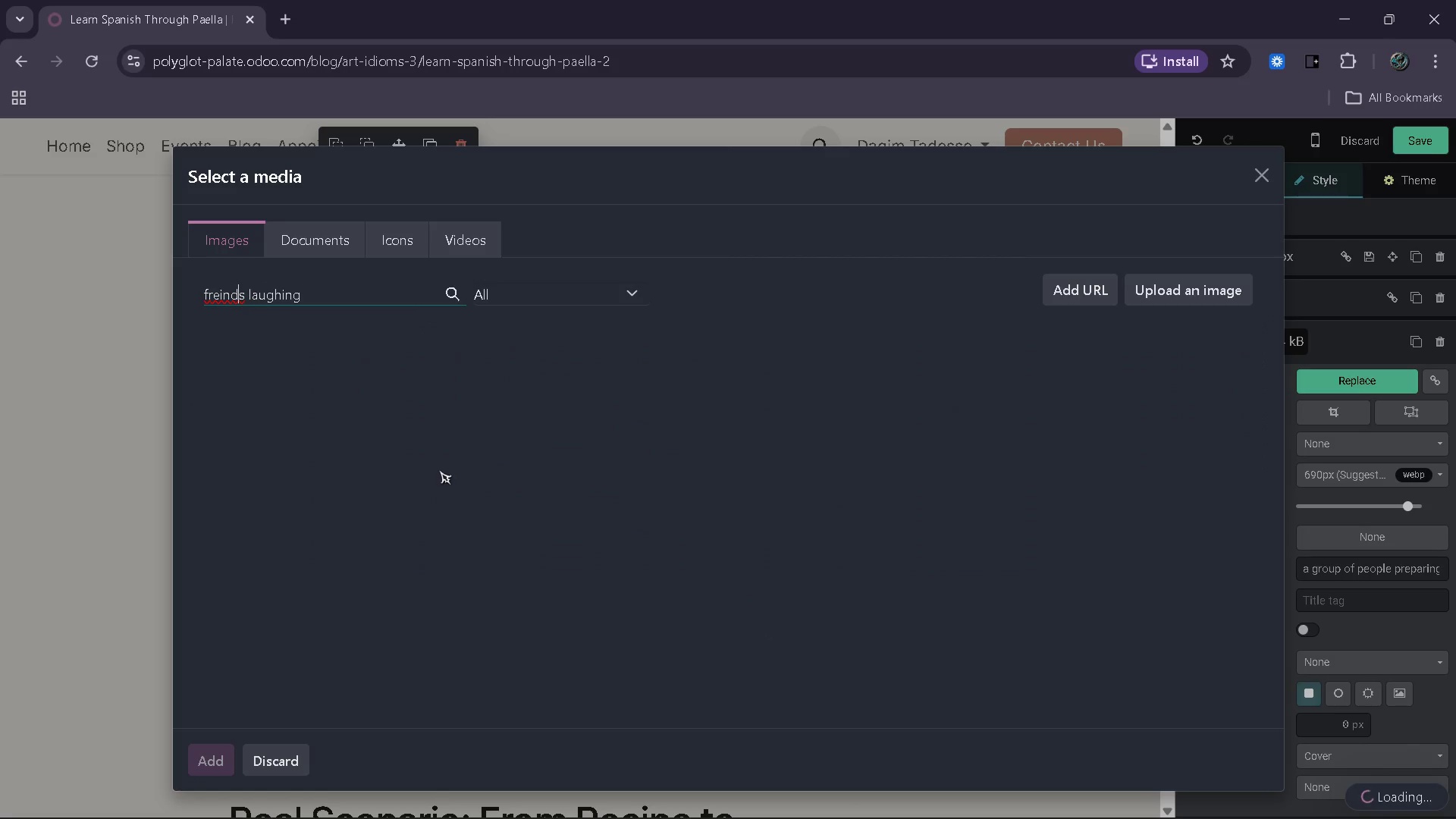 
key(ArrowLeft)
 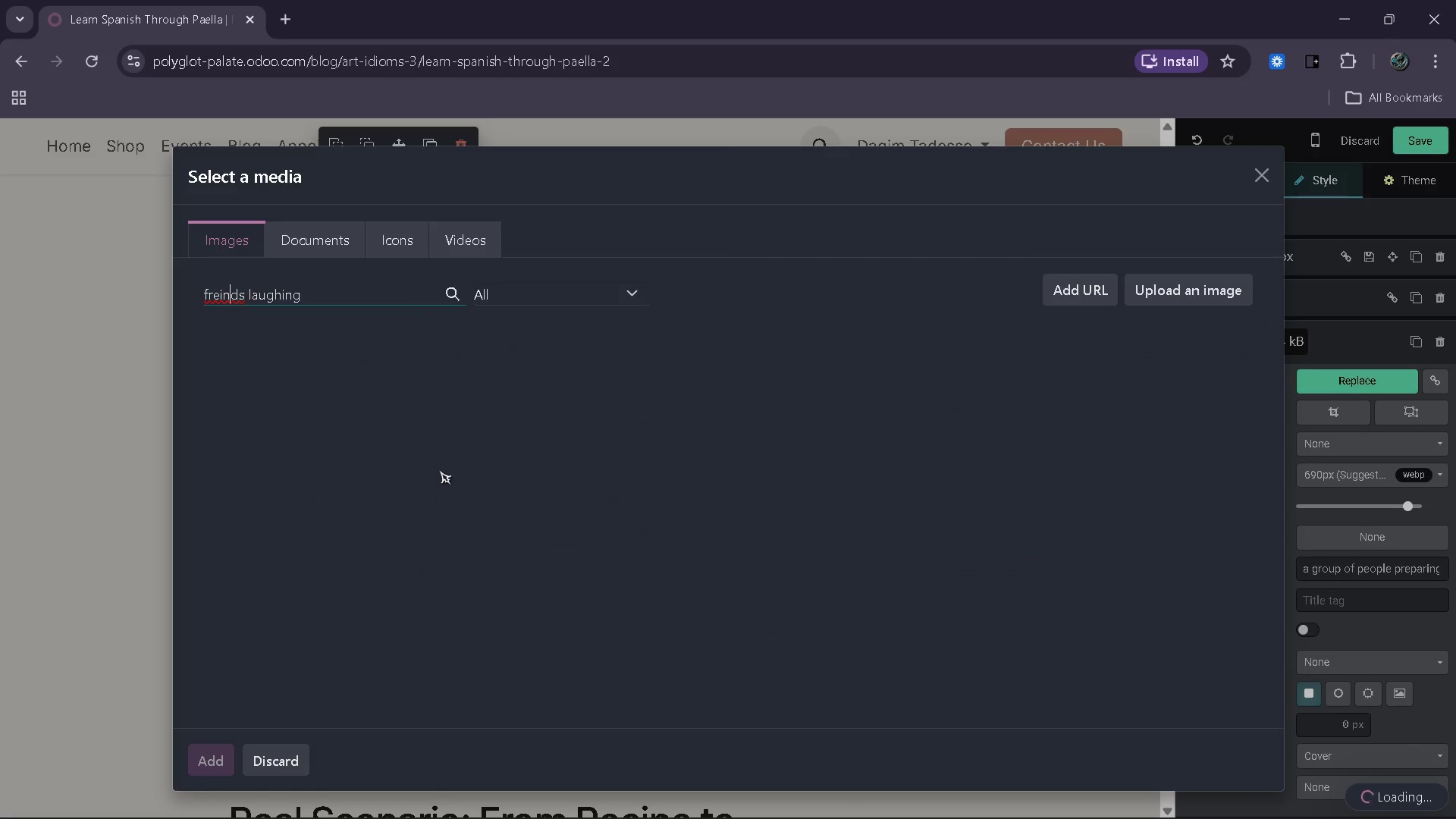 
key(ArrowLeft)
 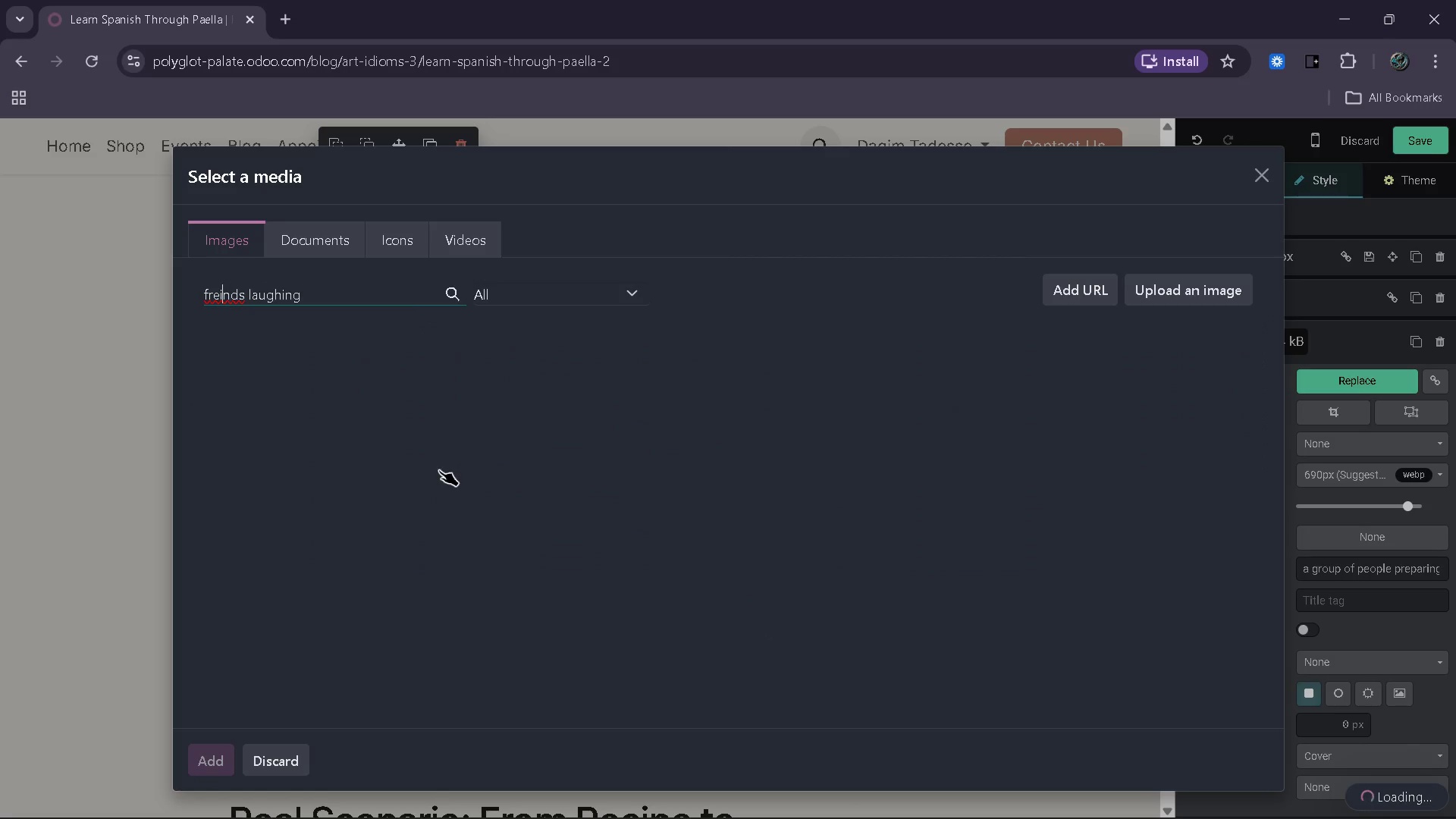 
key(ArrowLeft)
 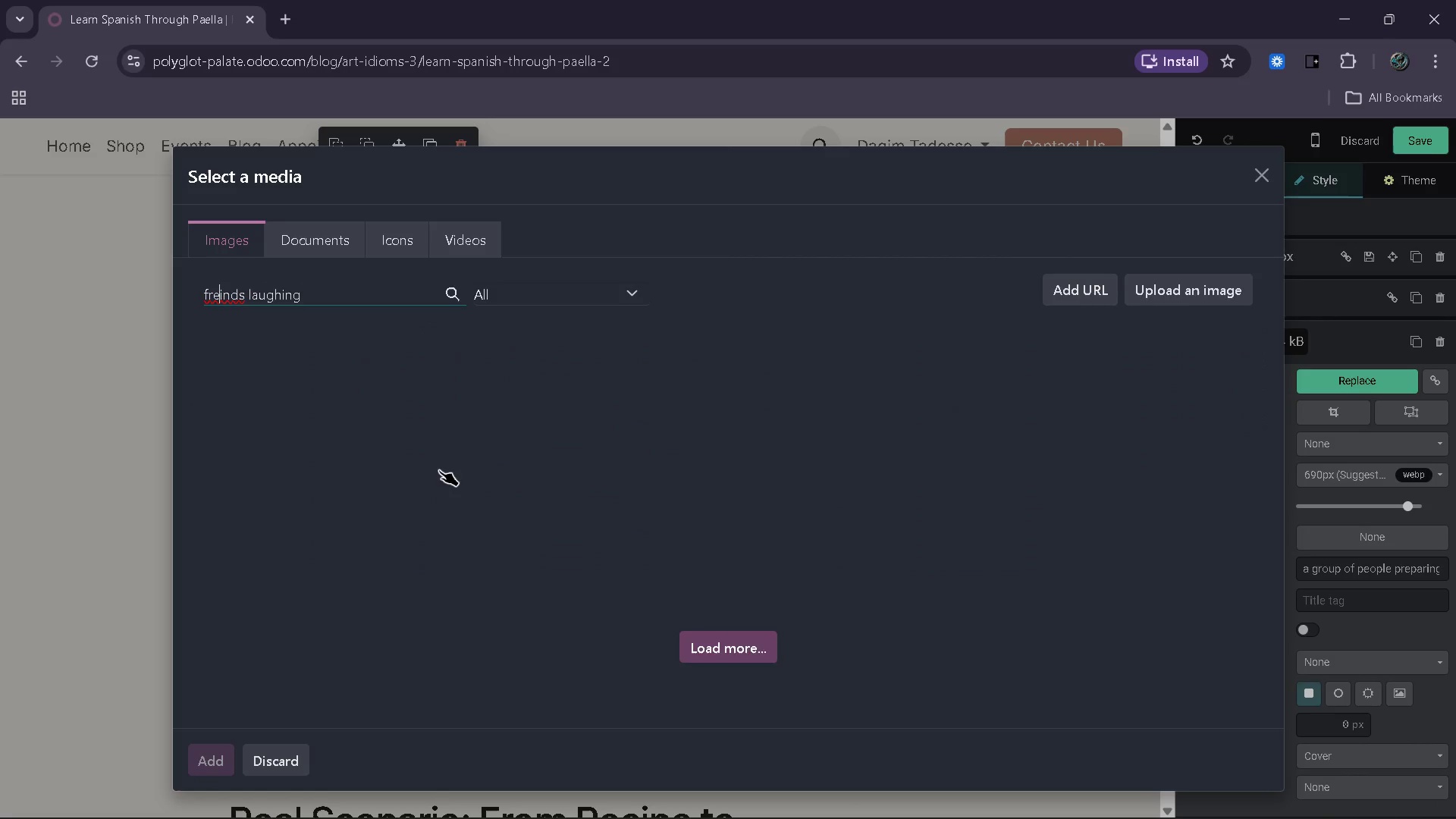 
key(Backspace)
 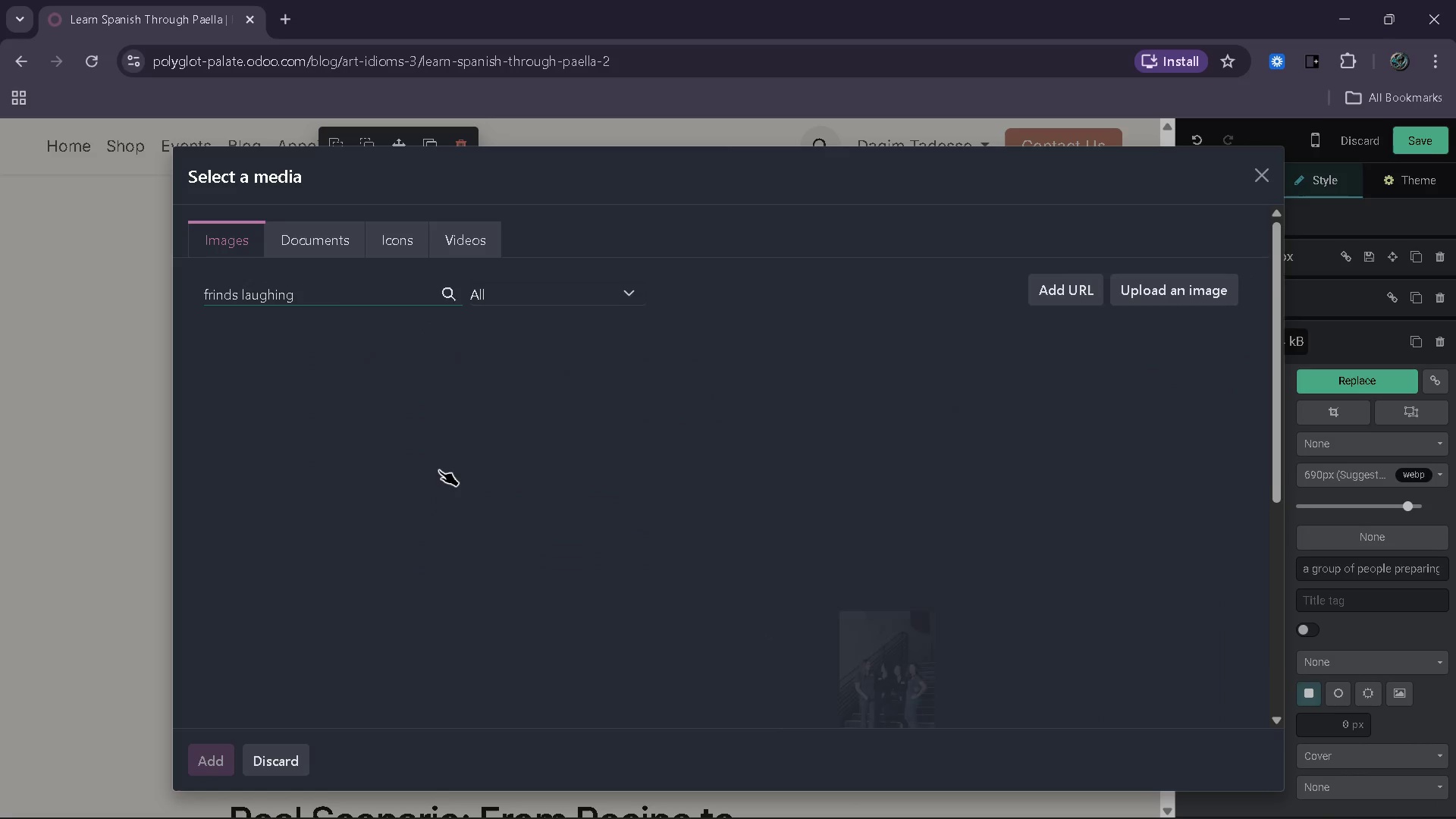 
key(ArrowRight)
 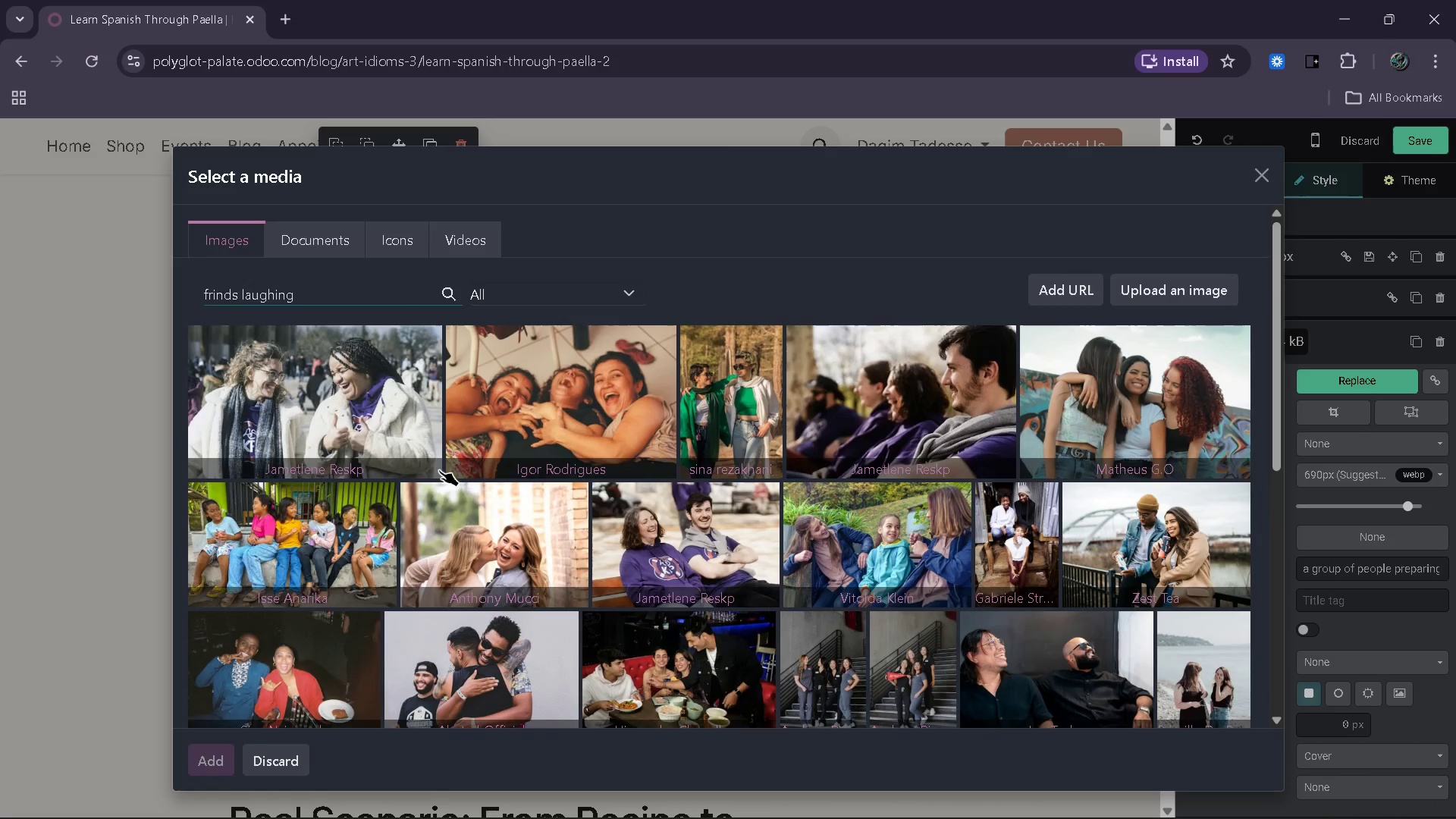 
key(E)
 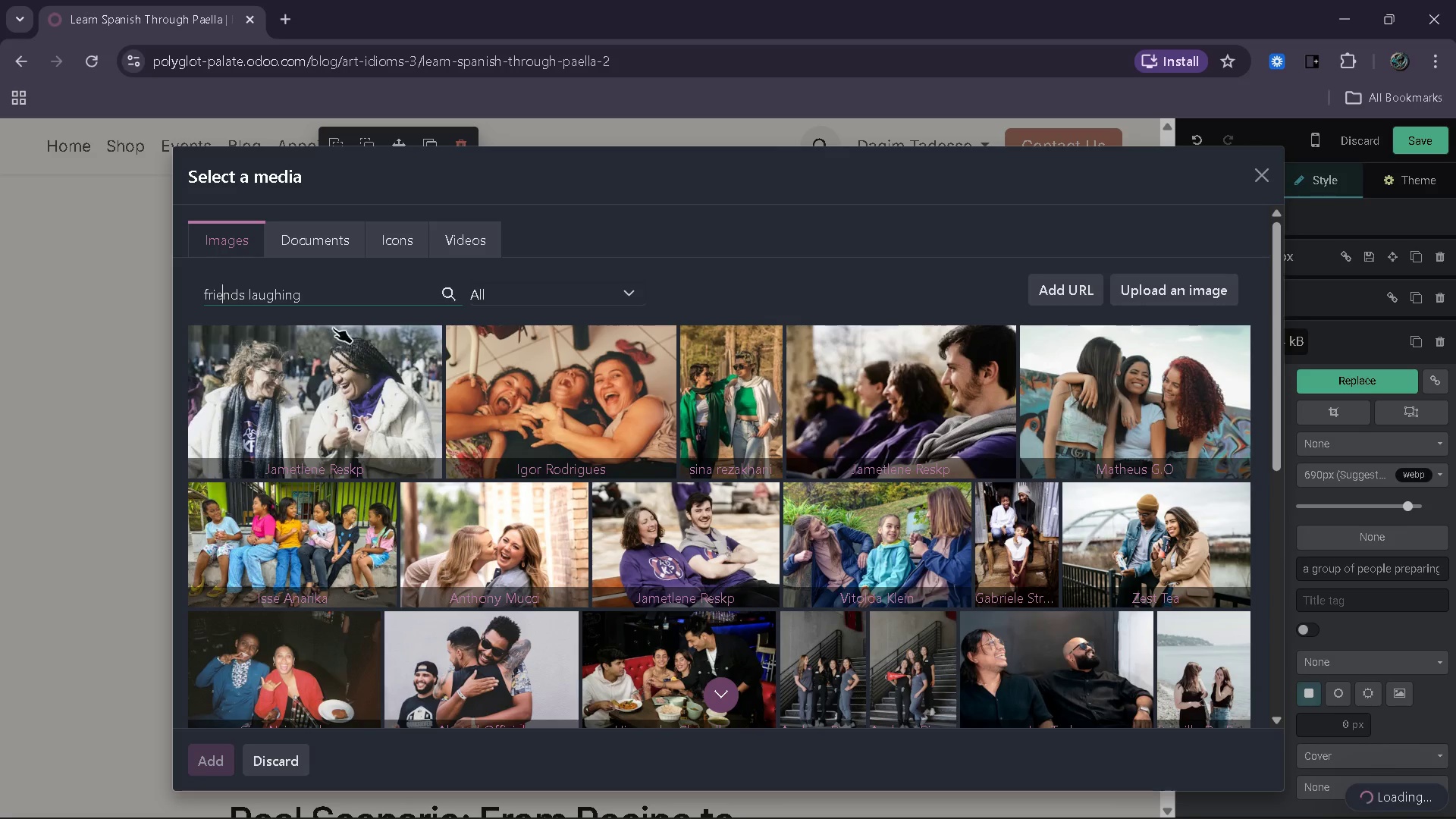 
left_click([373, 289])
 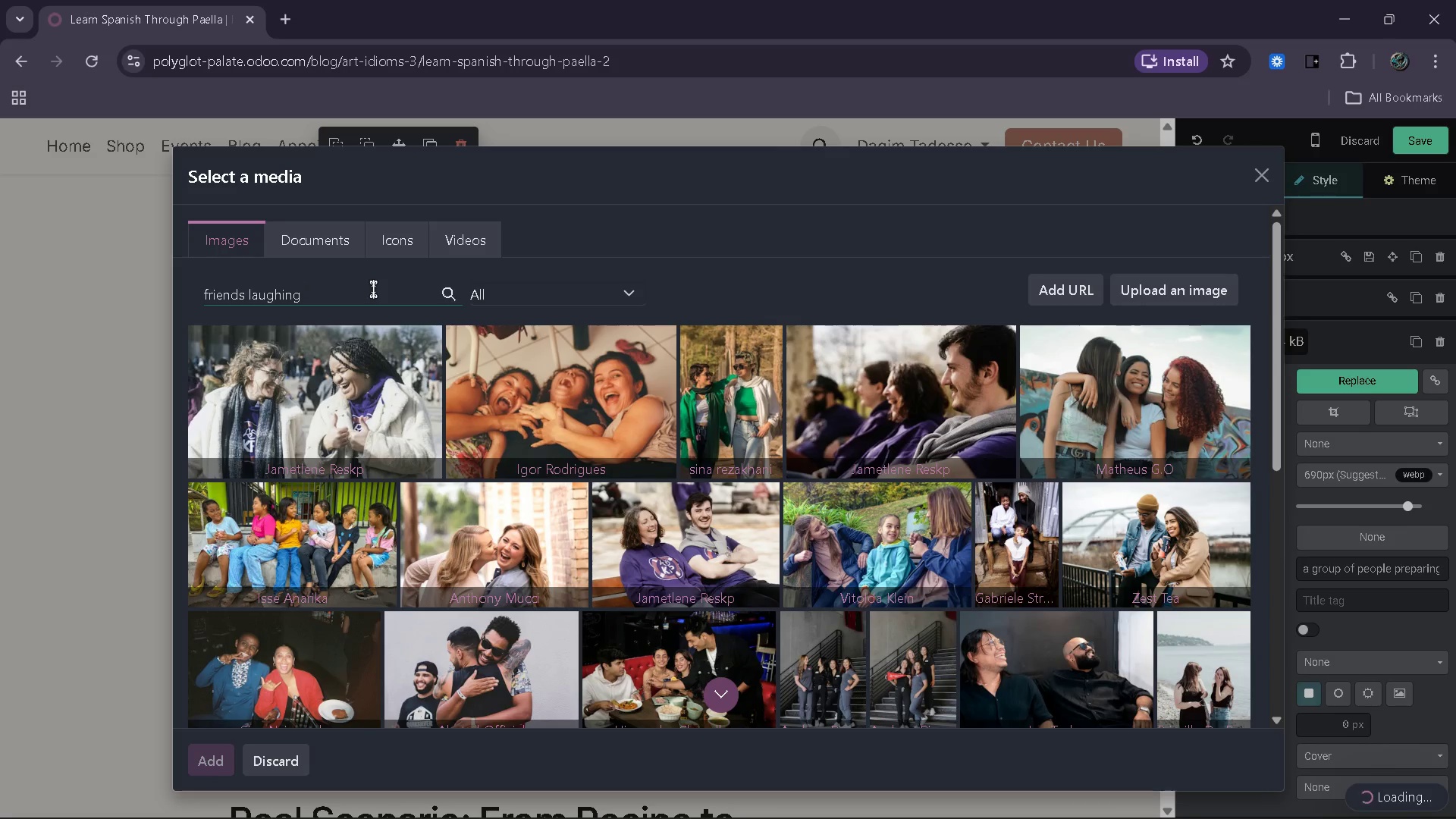 
type(spanish)
 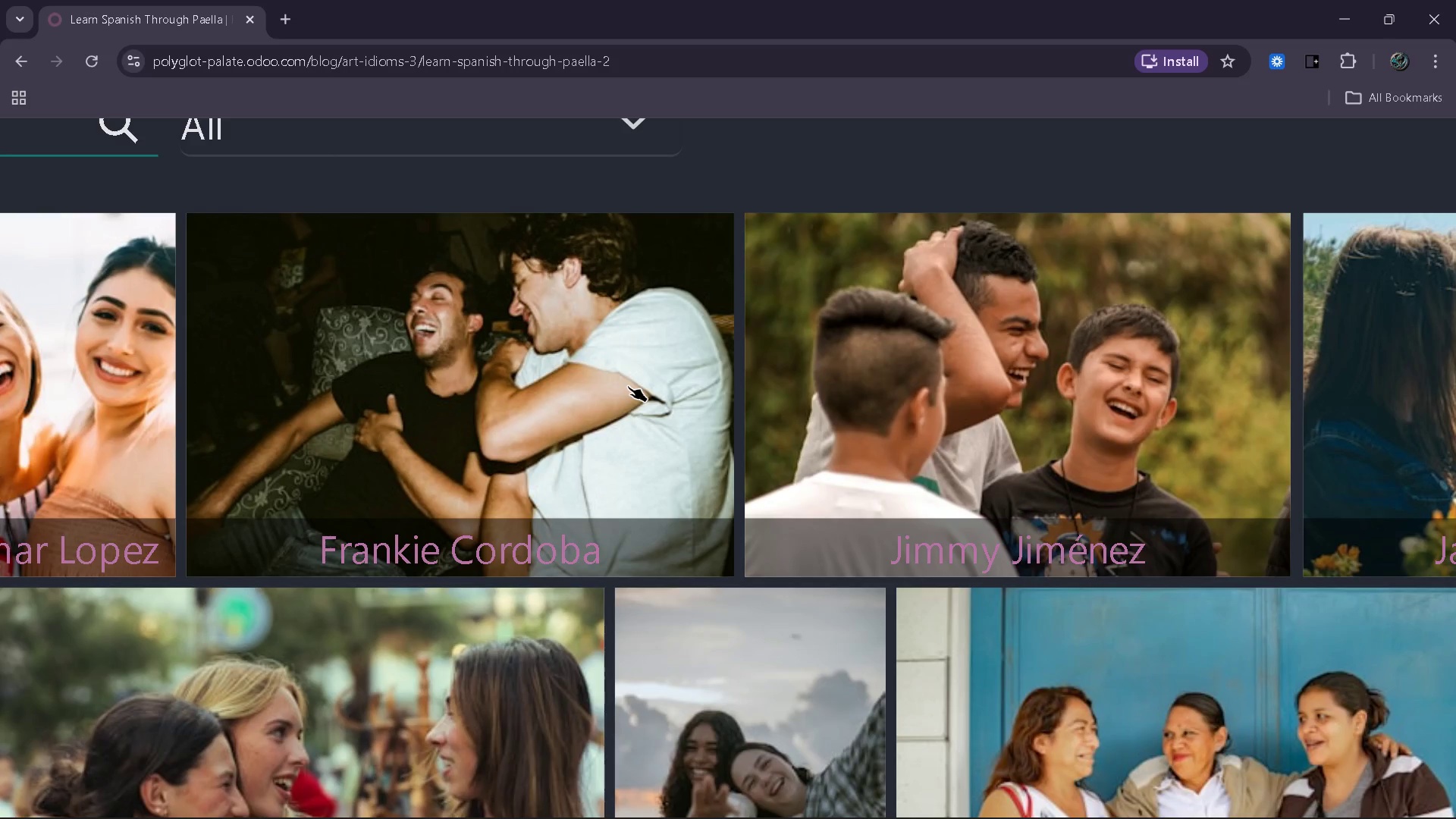 
wait(55.64)
 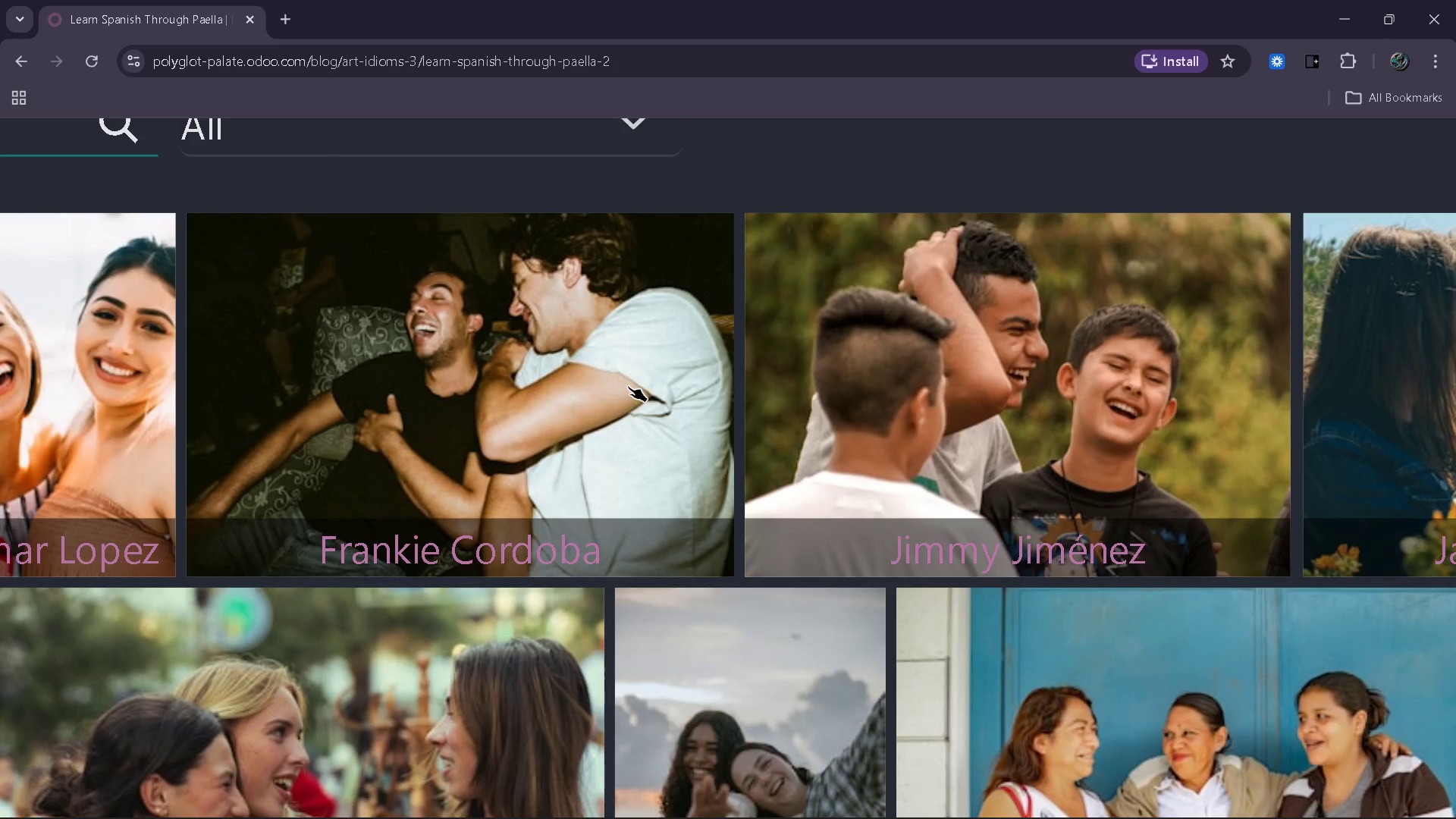 
left_click([552, 482])
 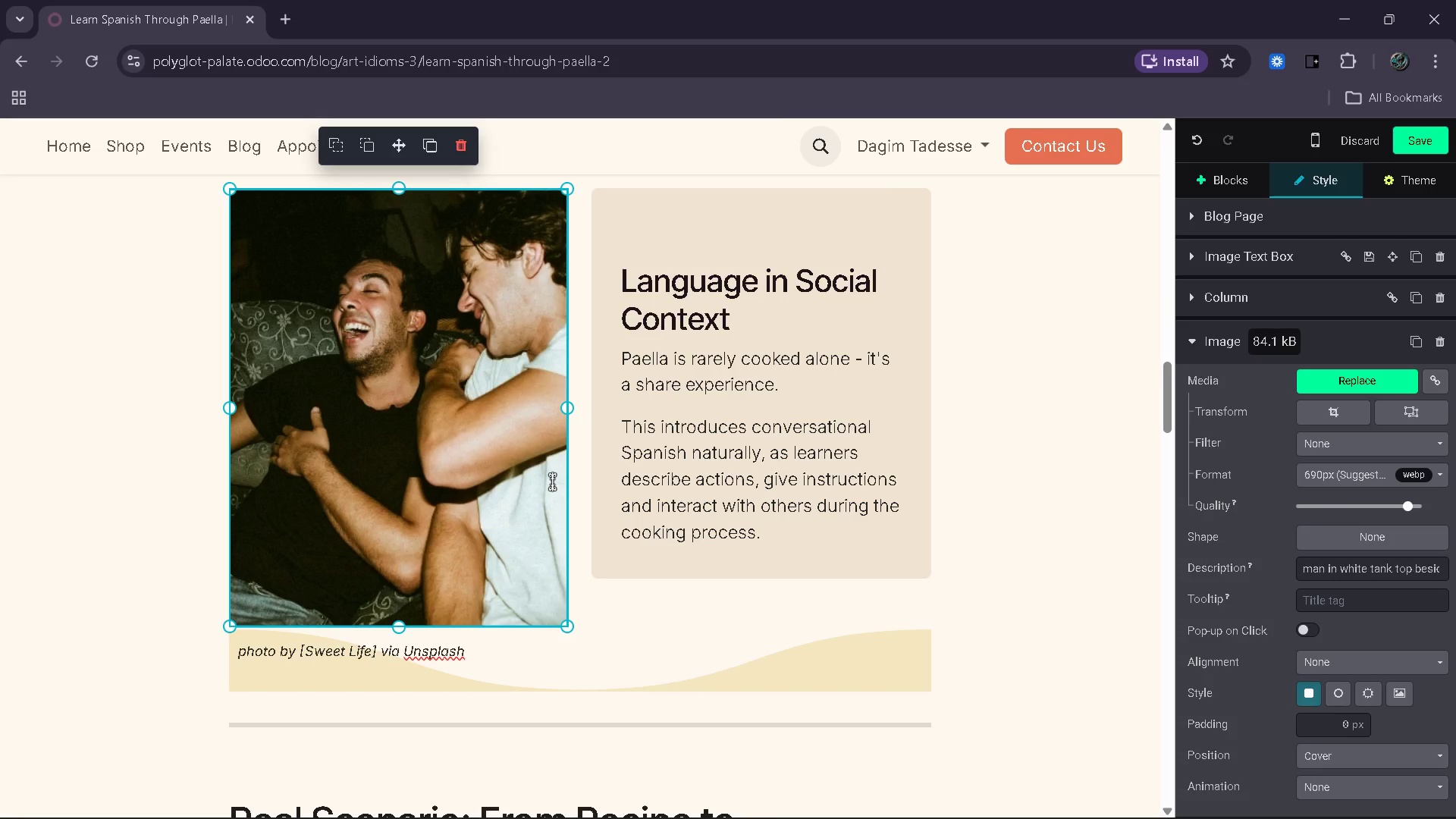 
wait(6.81)
 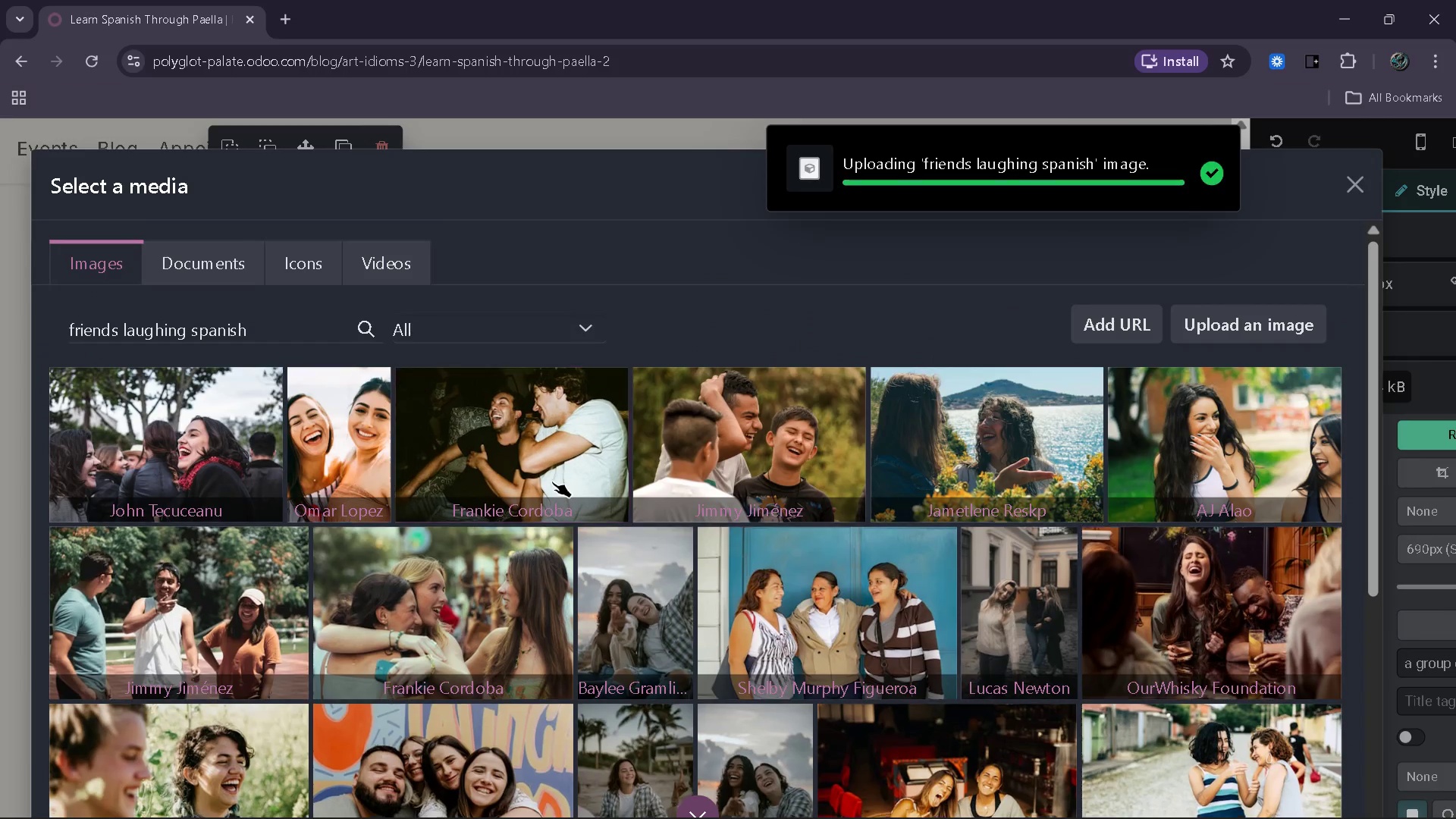 
left_click_drag(start_coordinate=[372, 649], to_coordinate=[306, 657])
 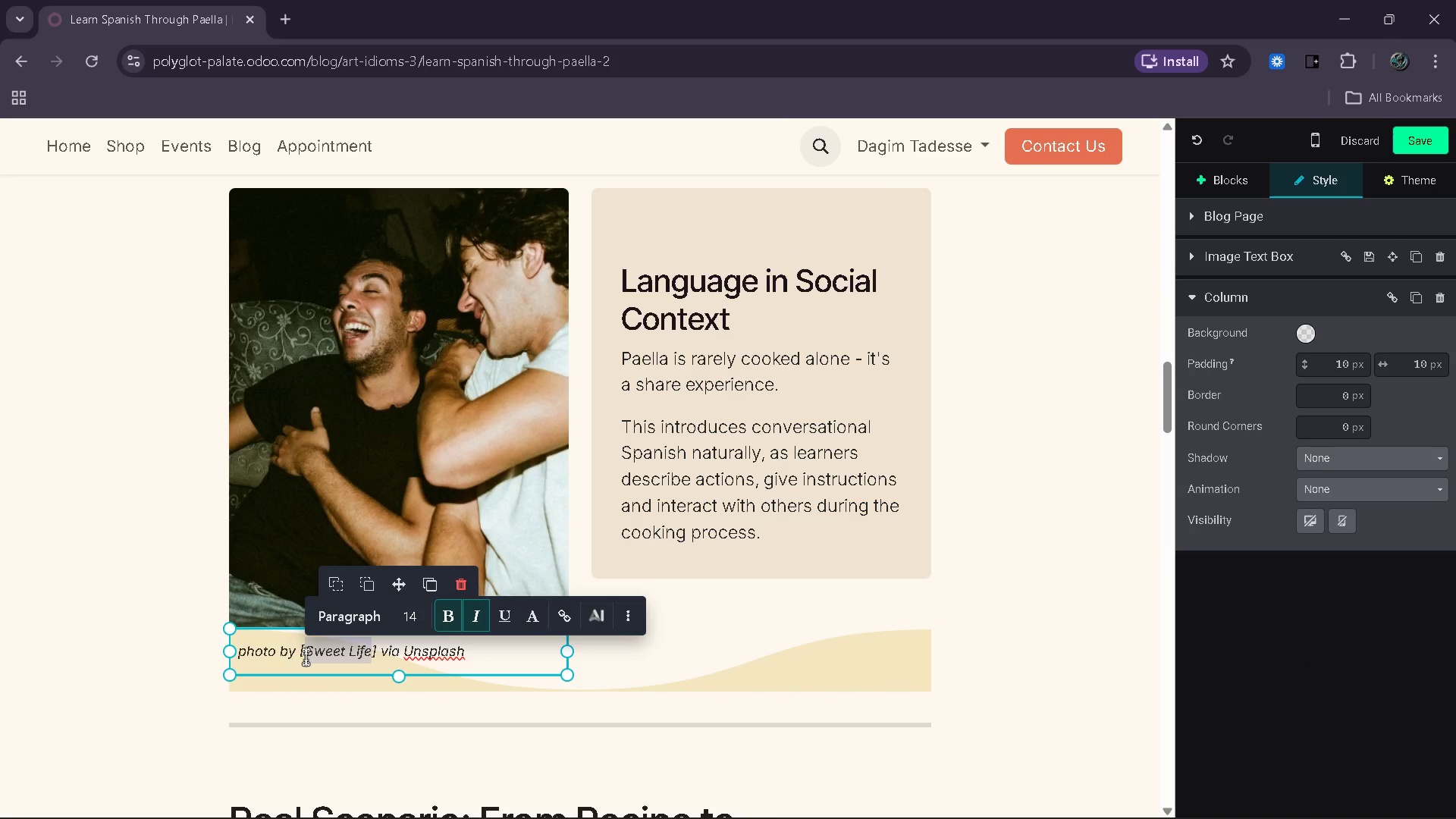 
type(Frankie cordoba)
 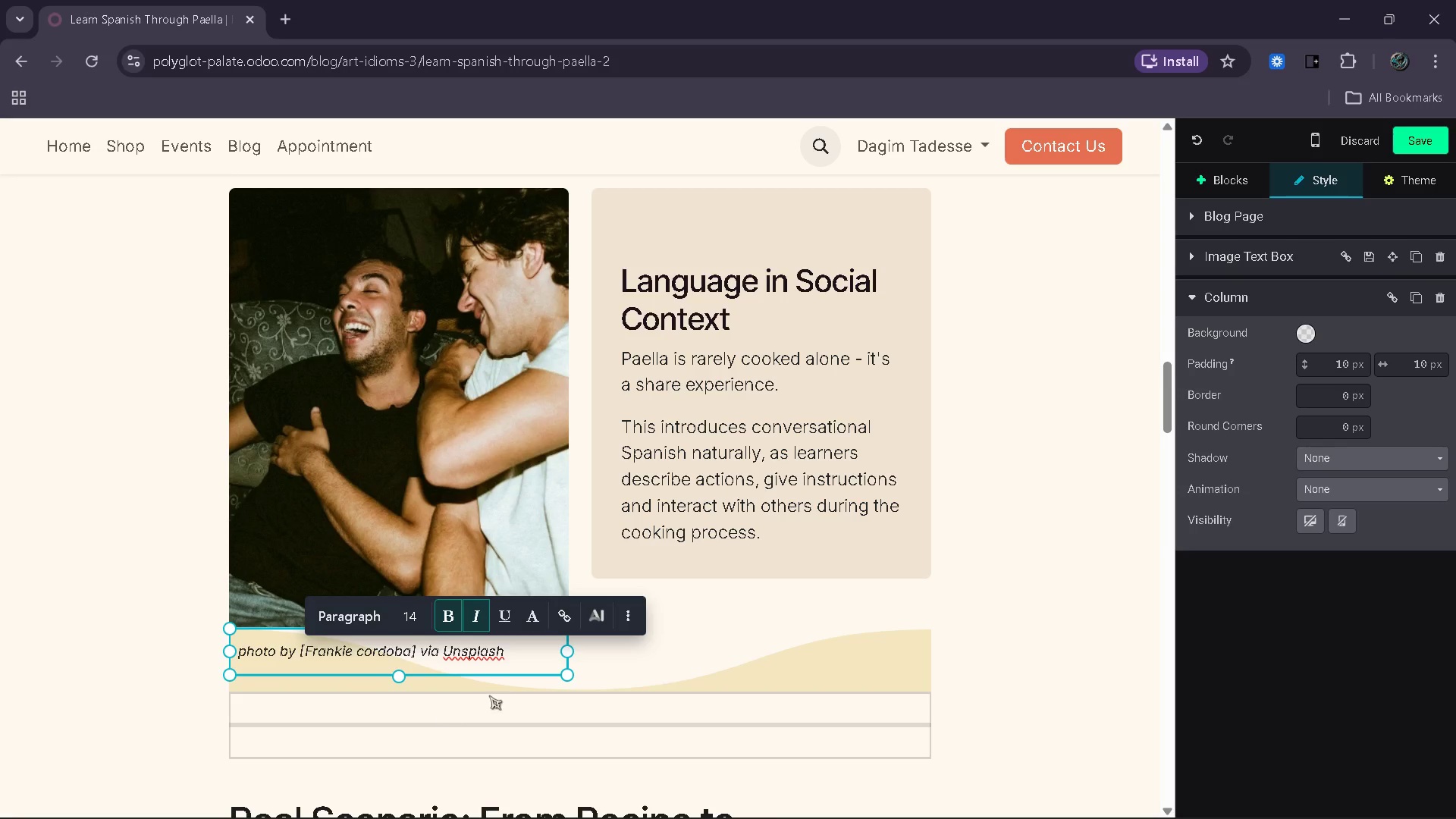 
left_click([1035, 611])
 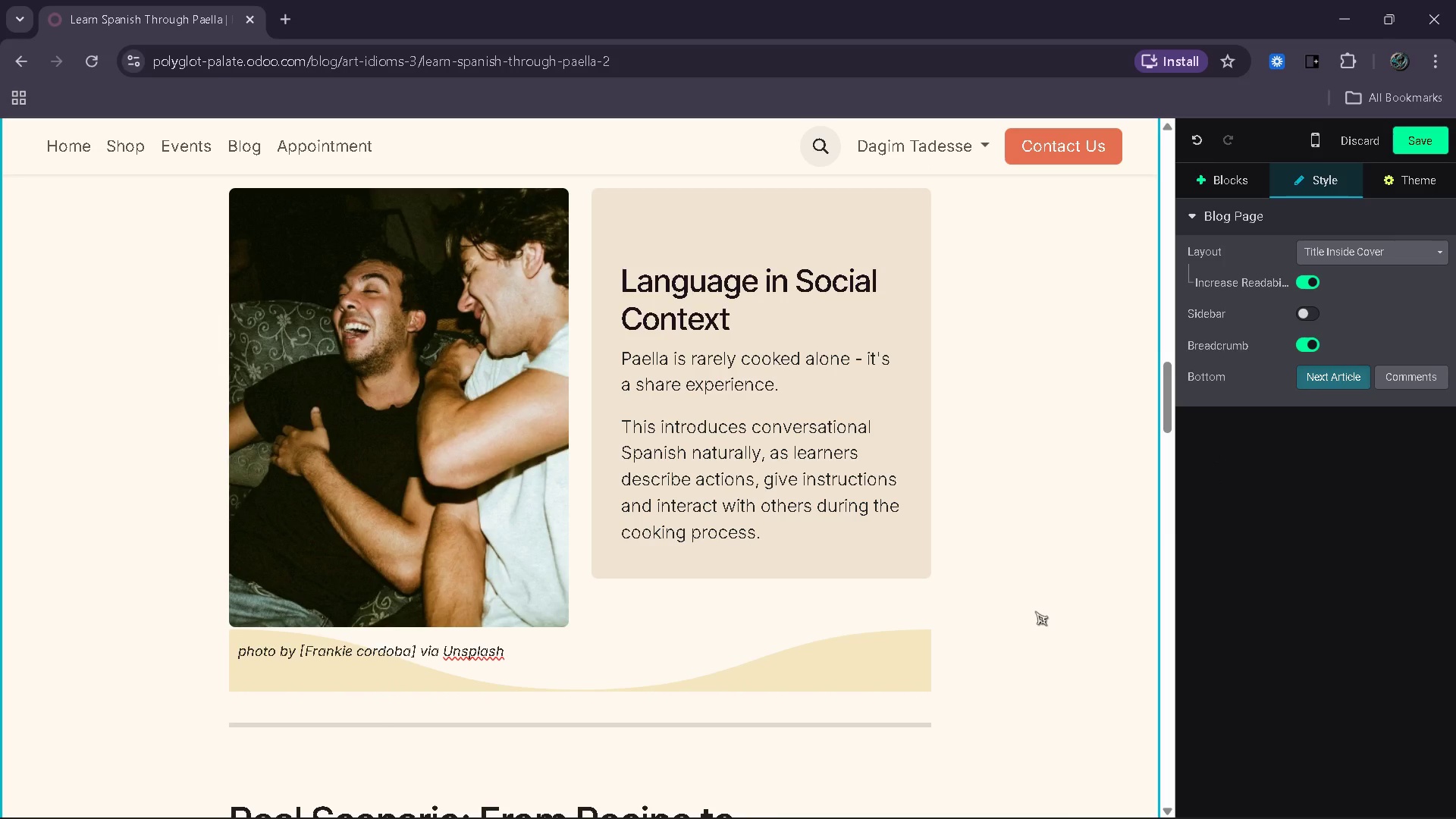 
key(D)
 